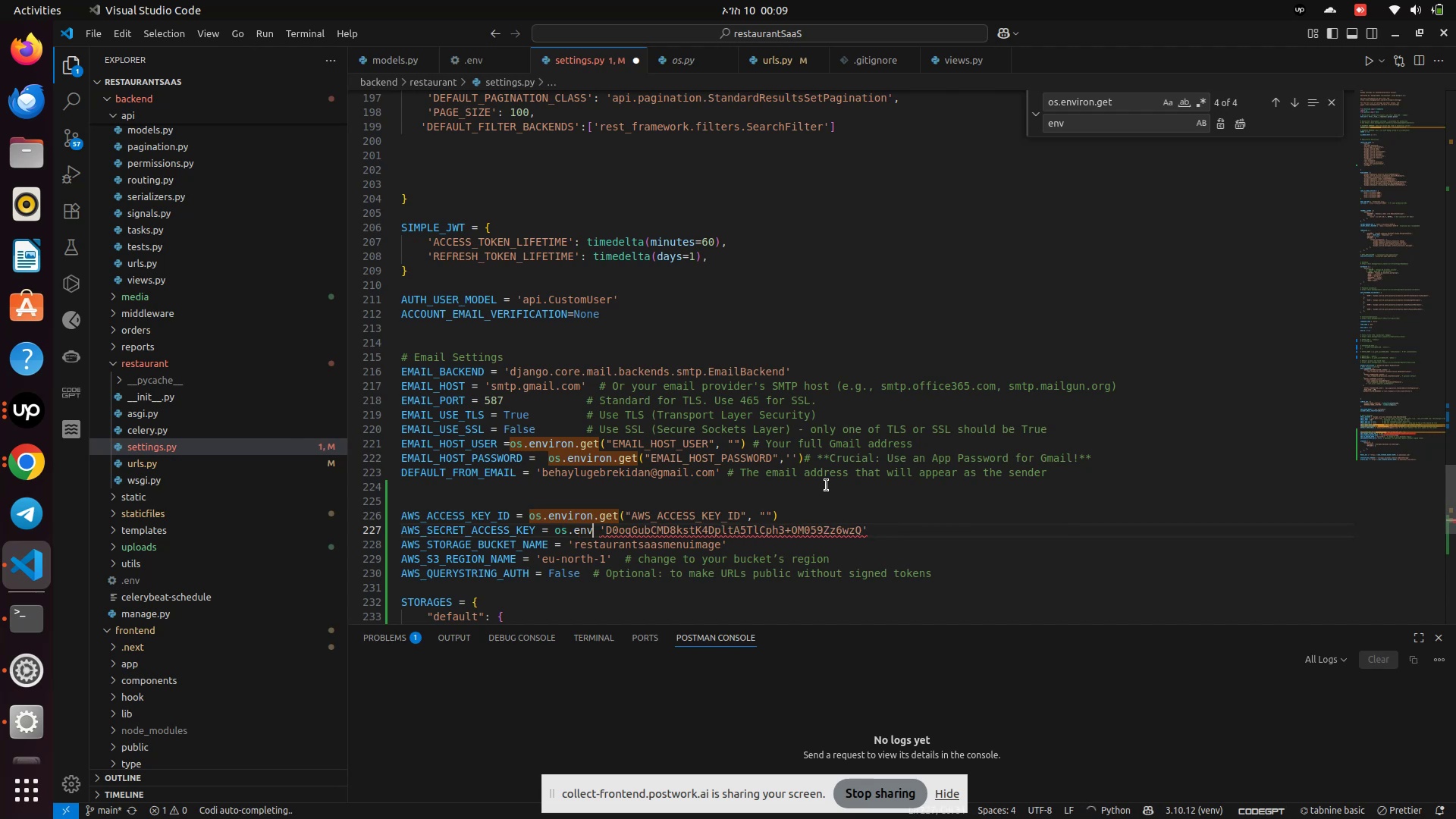 
key(Control+Z)
 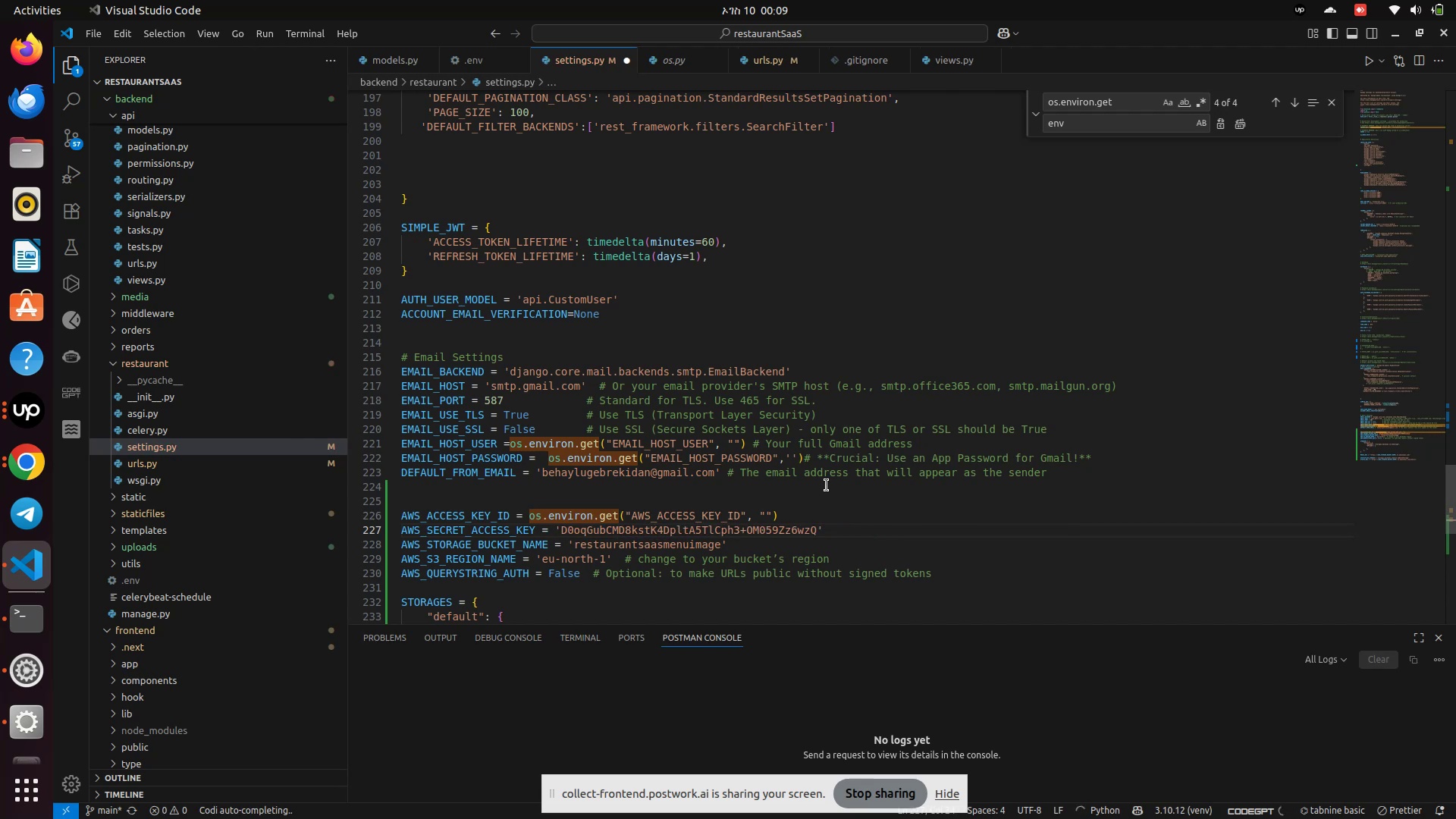 
key(Control+Z)
 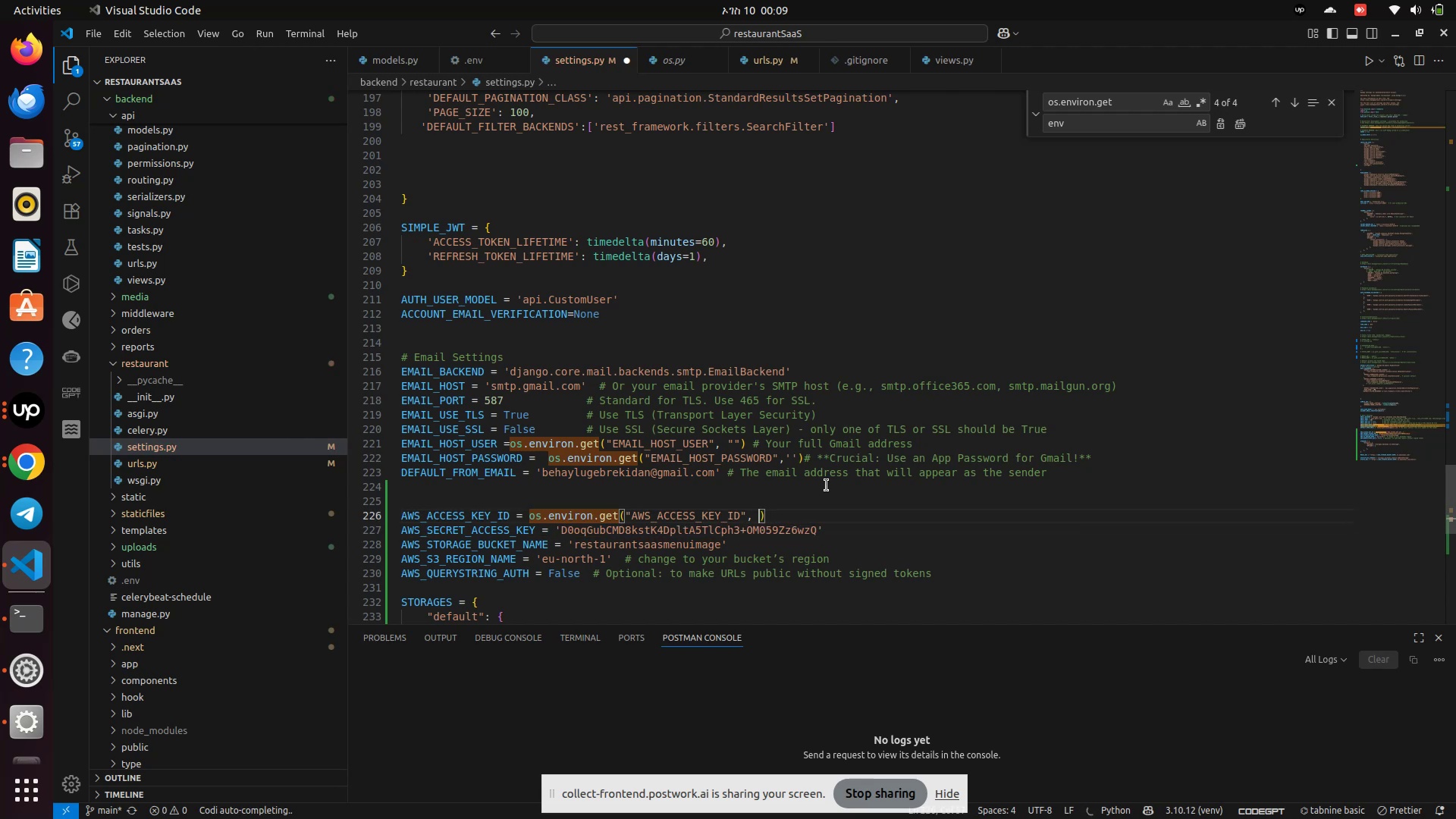 
key(Control+Z)
 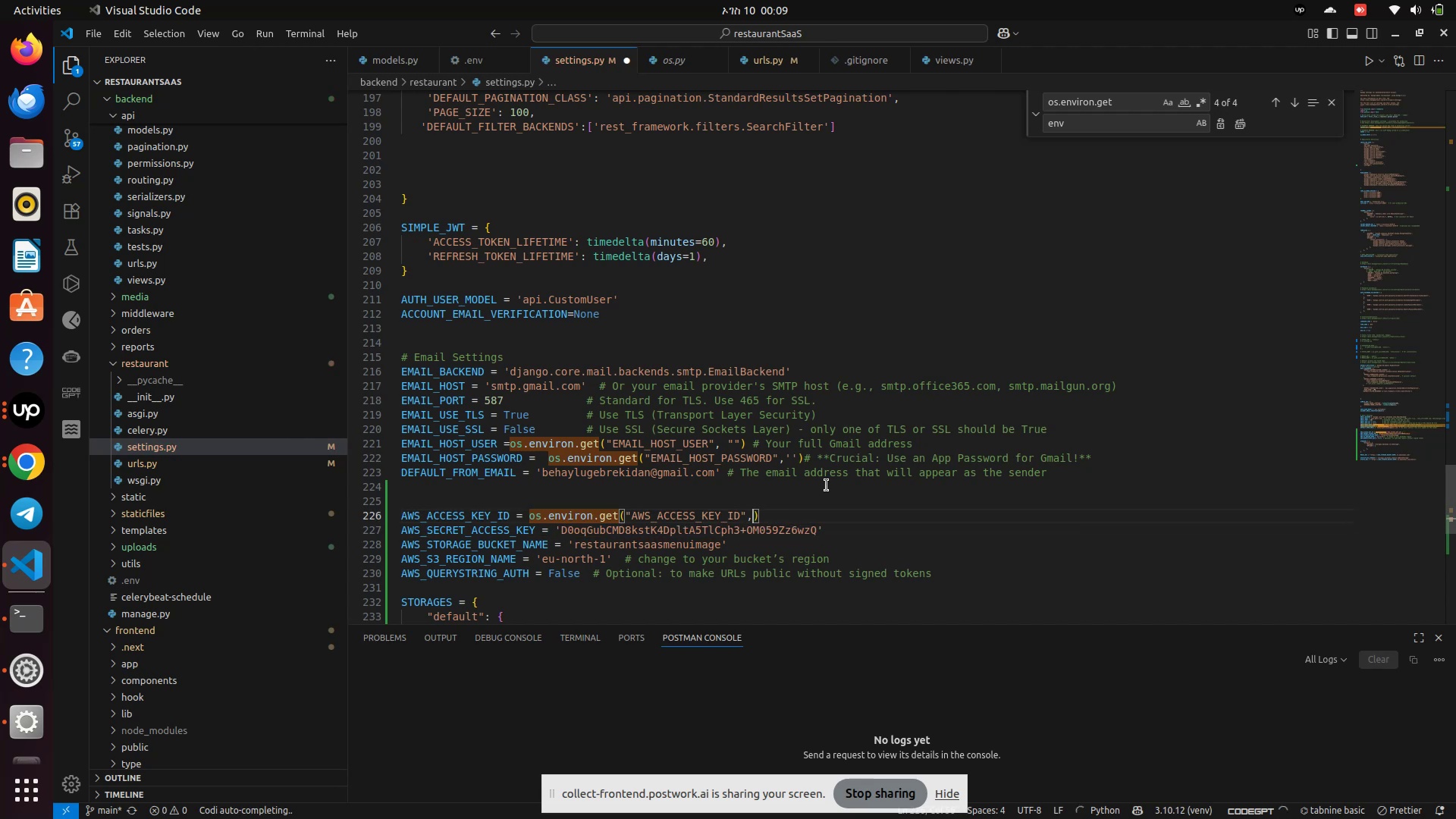 
key(Control+Z)
 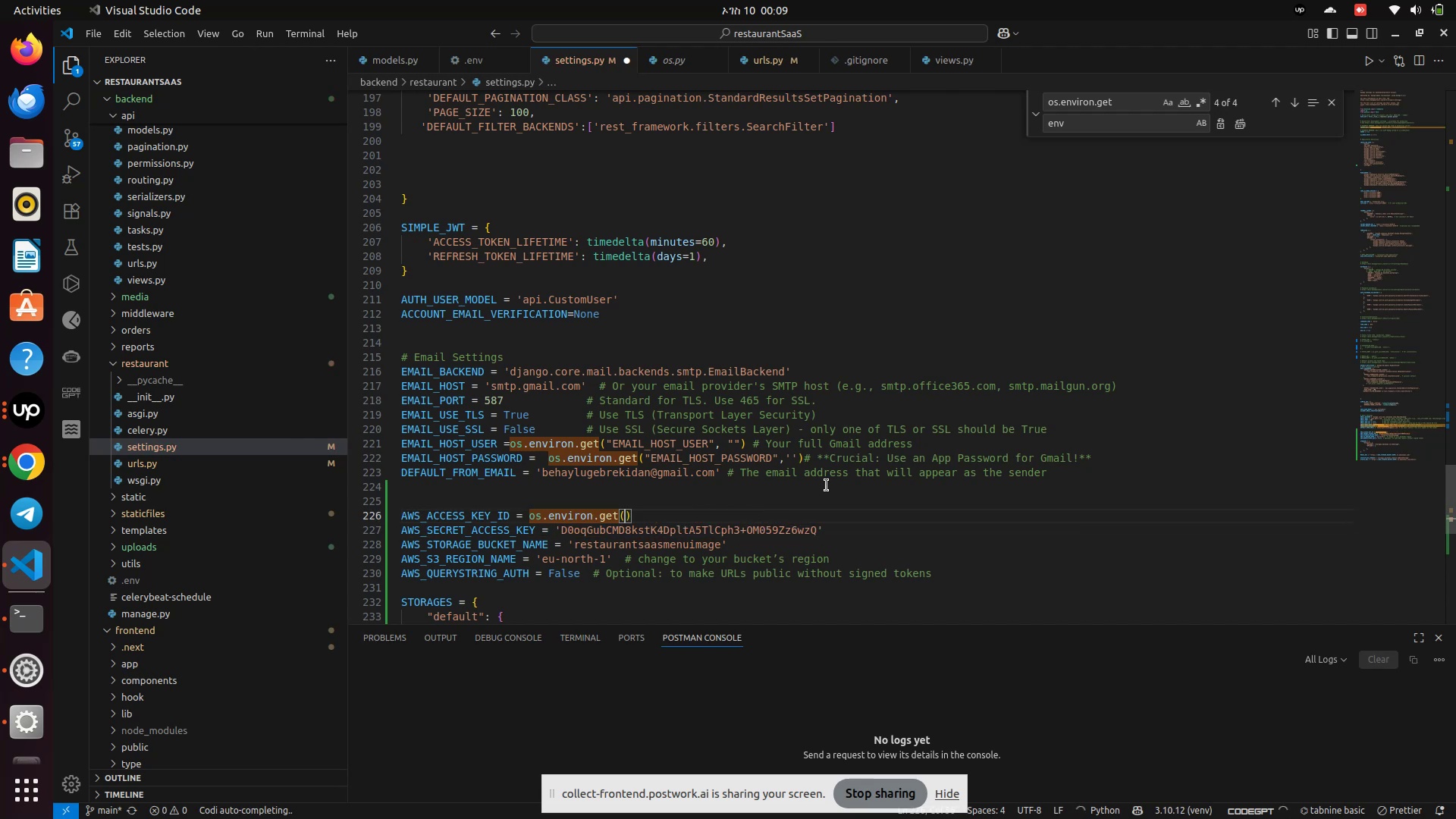 
key(Control+Z)
 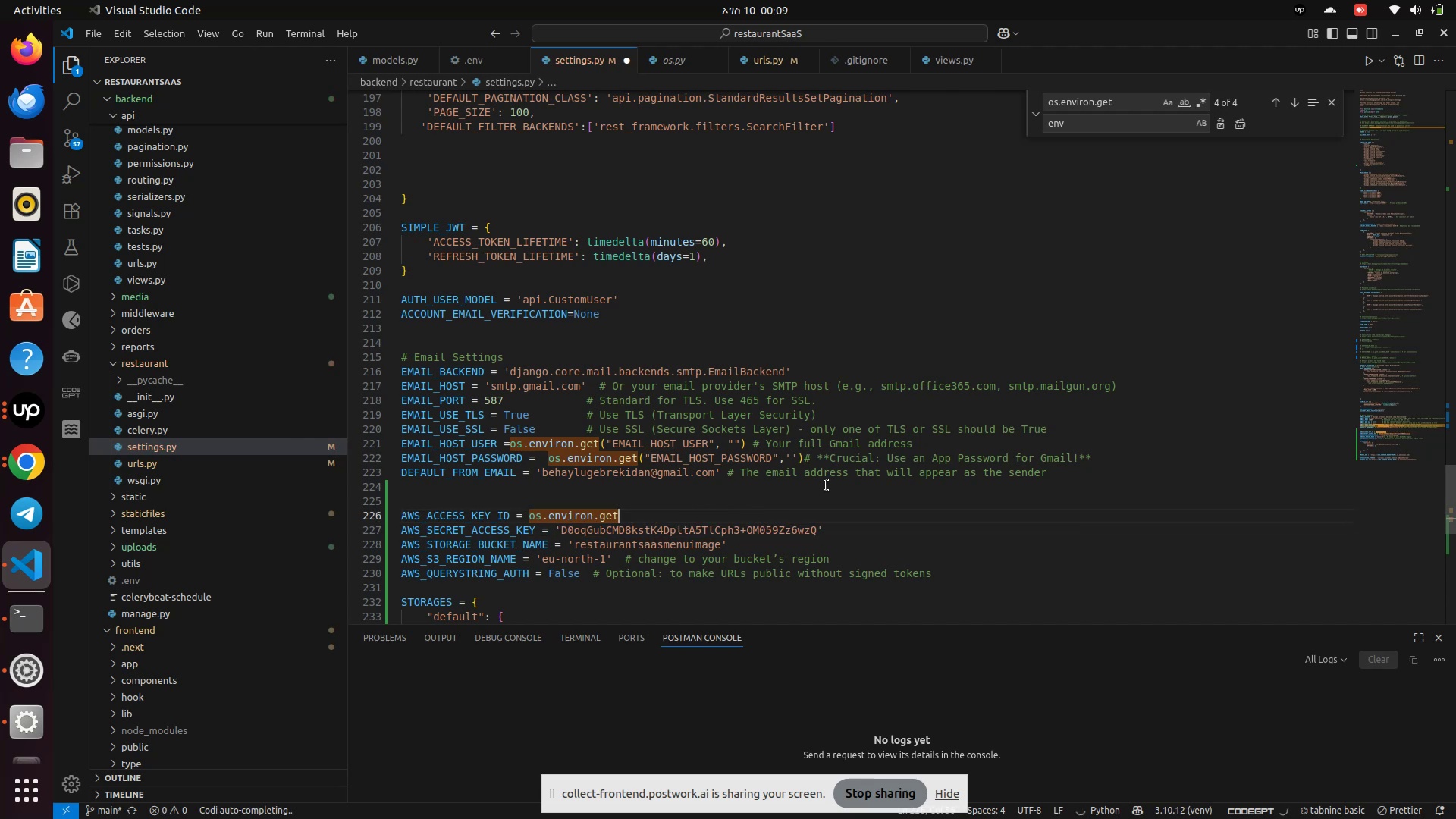 
key(Control+Z)
 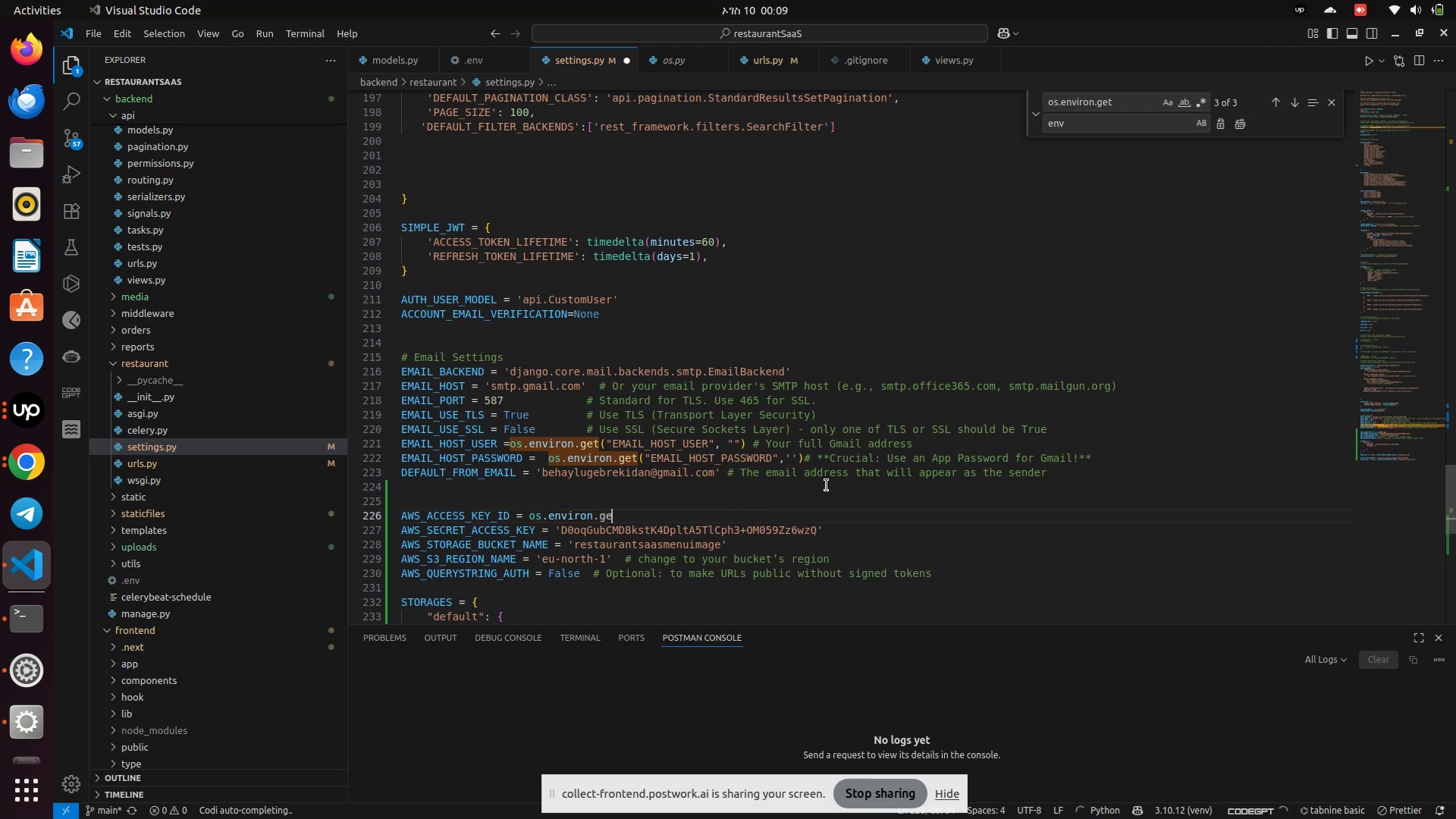 
key(Control+Z)
 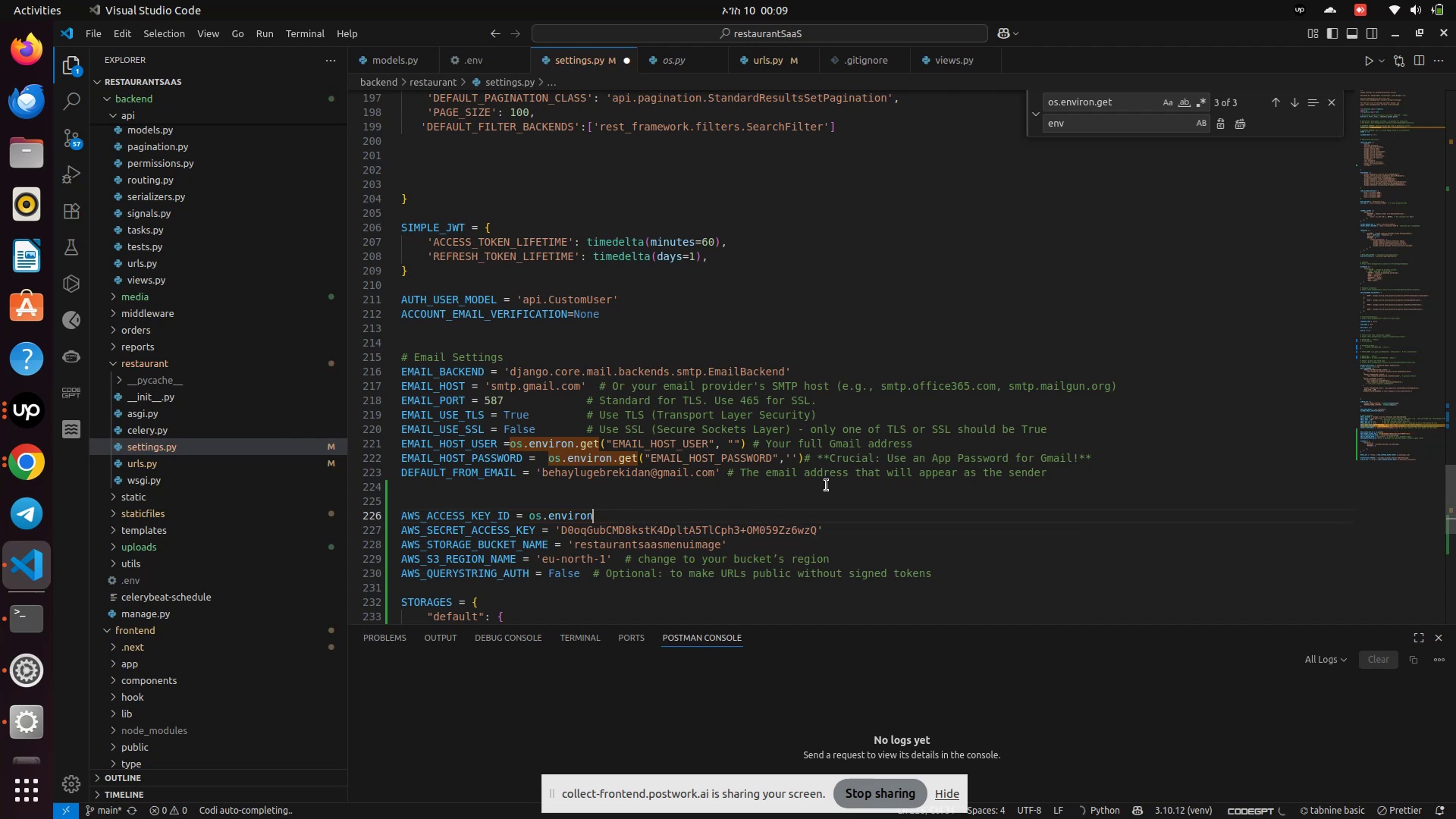 
key(Control+Z)
 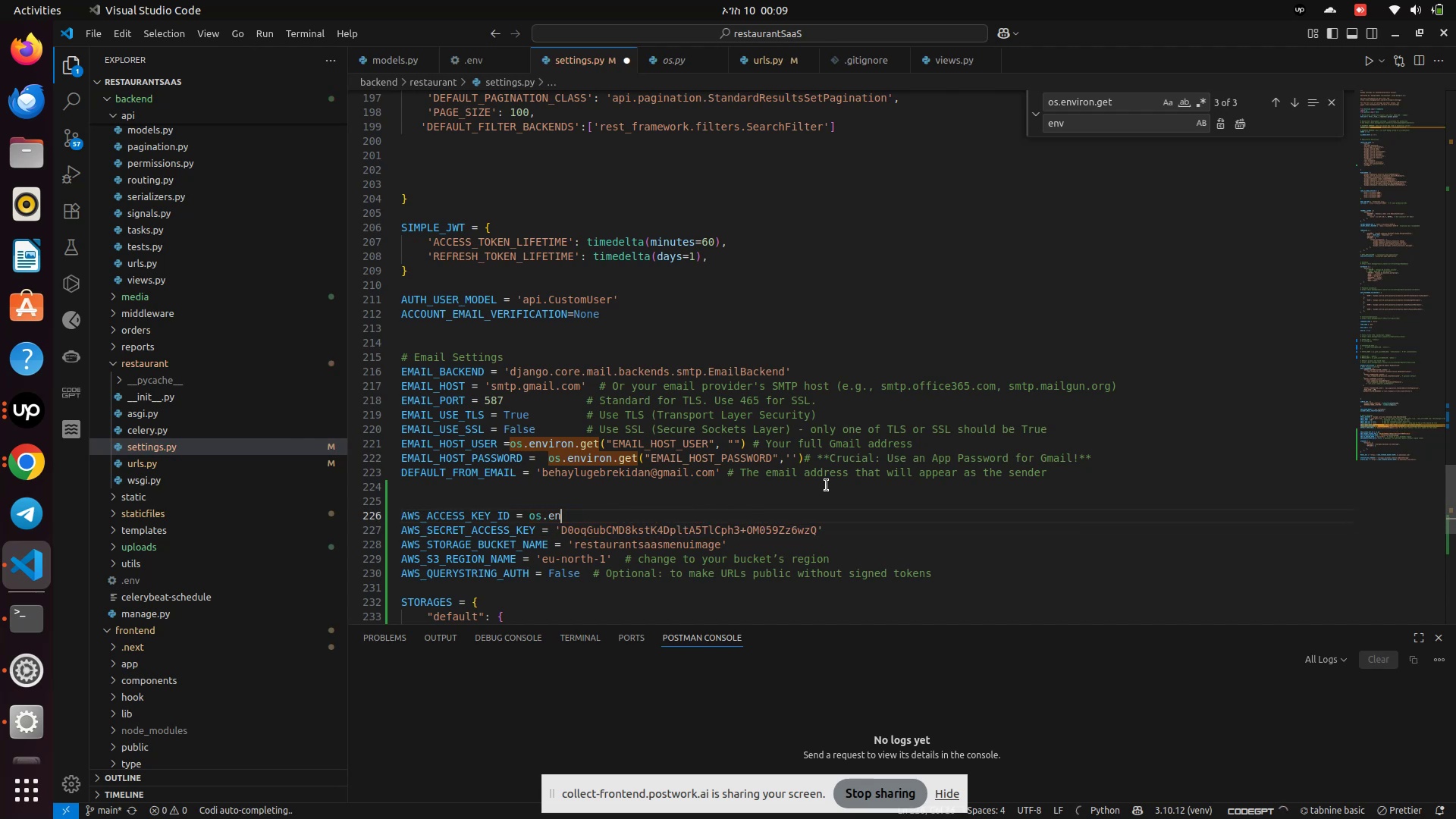 
key(Control+Z)
 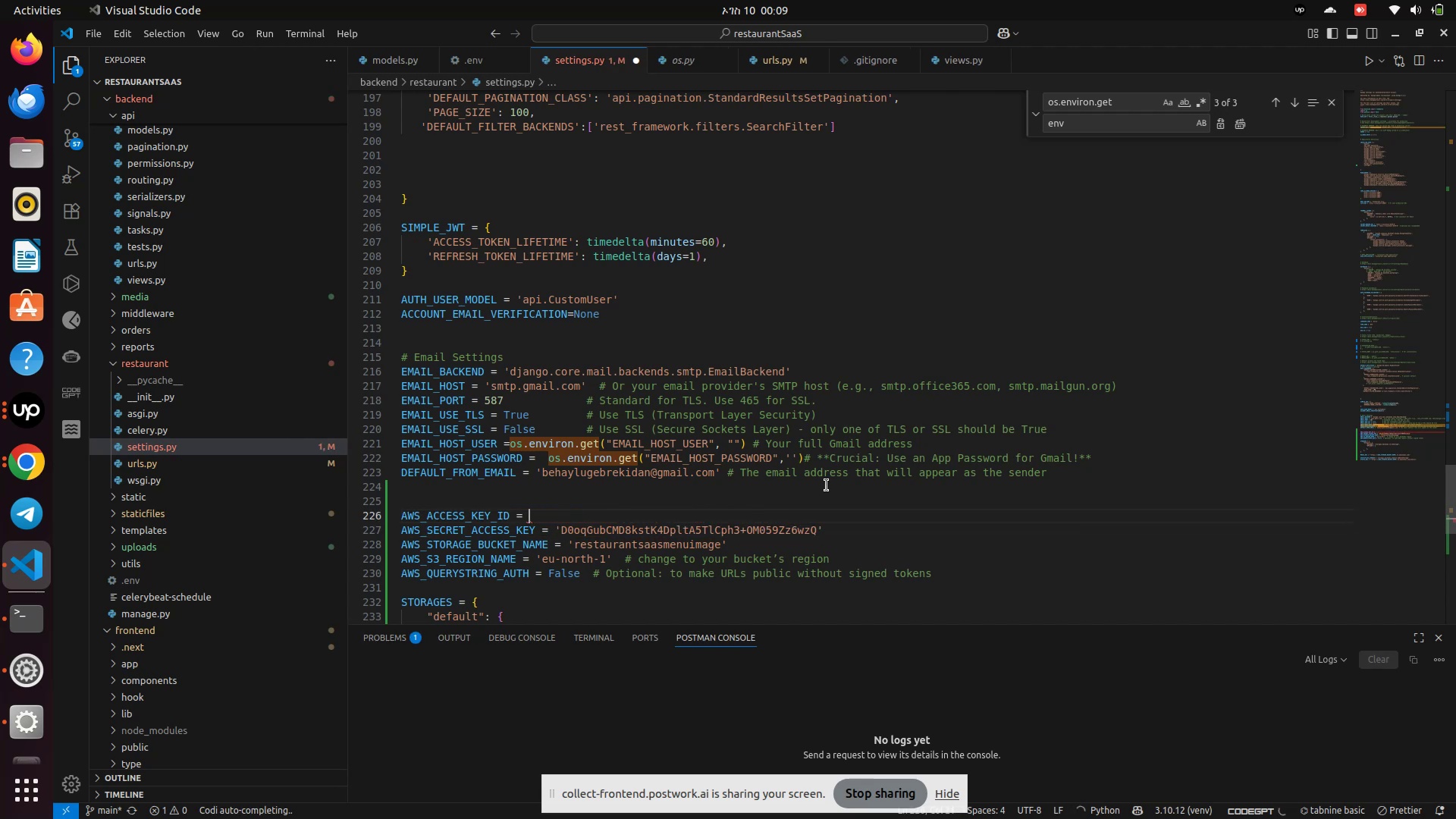 
key(Control+Z)
 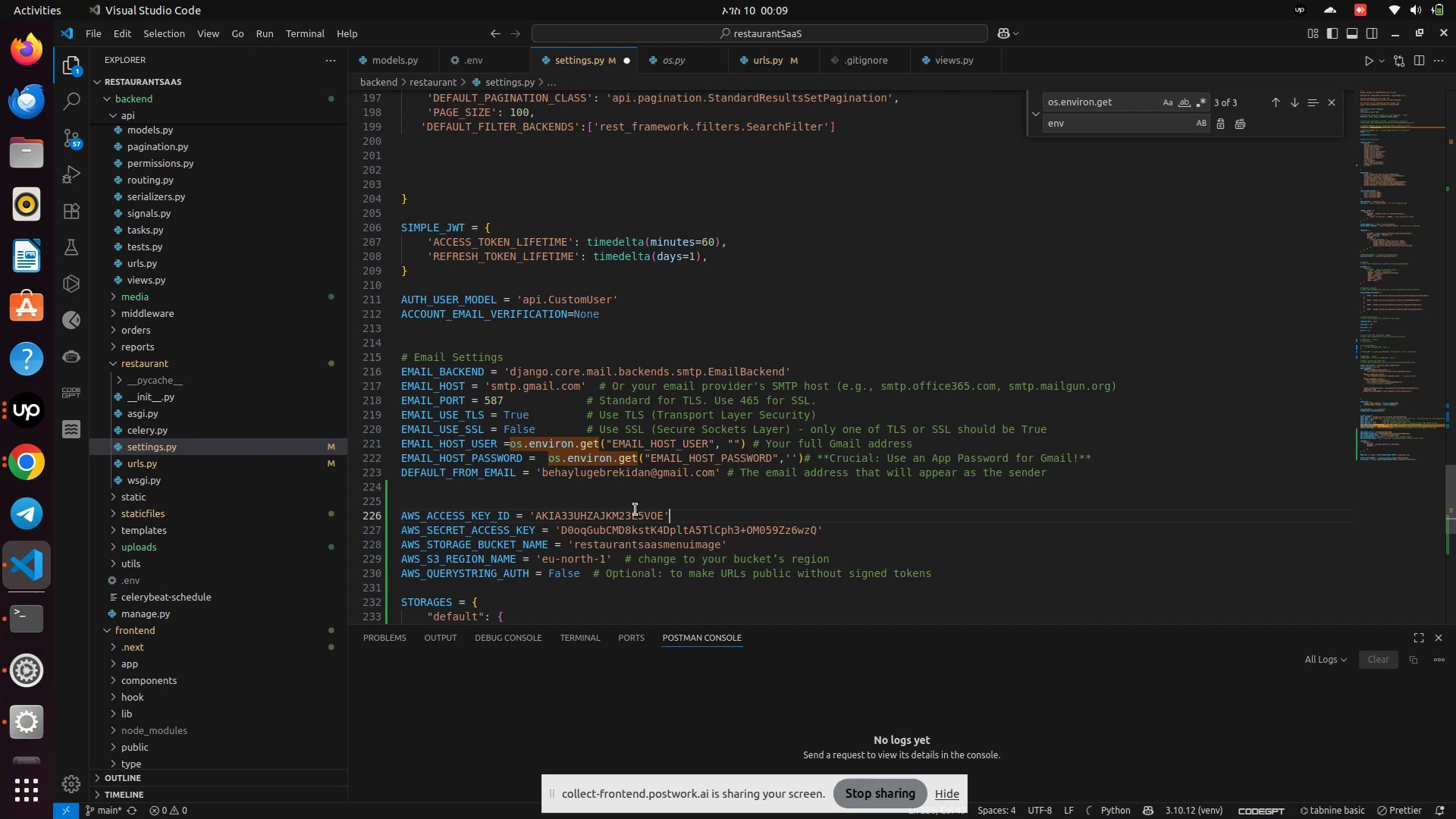 
left_click([622, 522])
 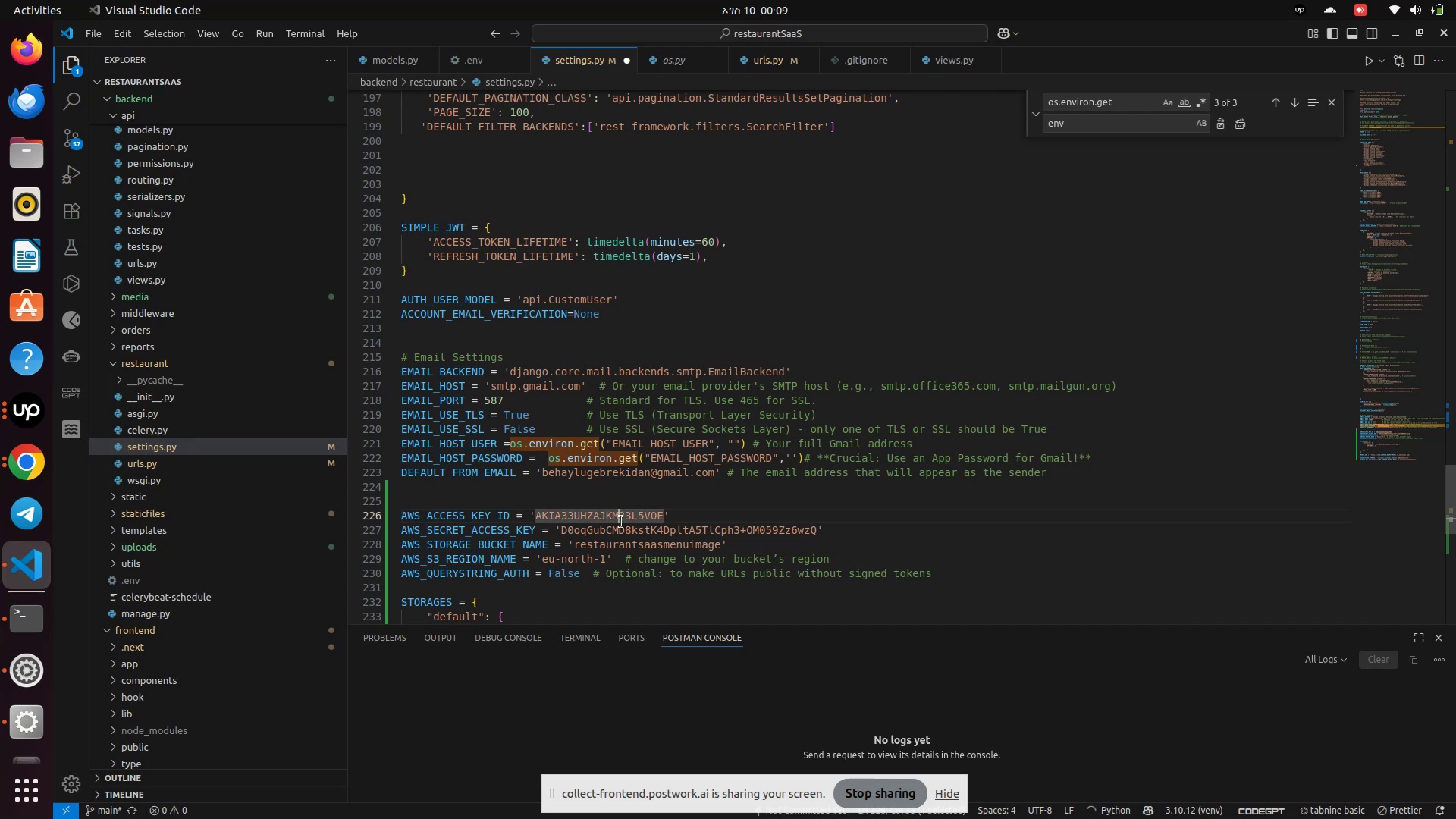 
key(Control+ControlLeft)
 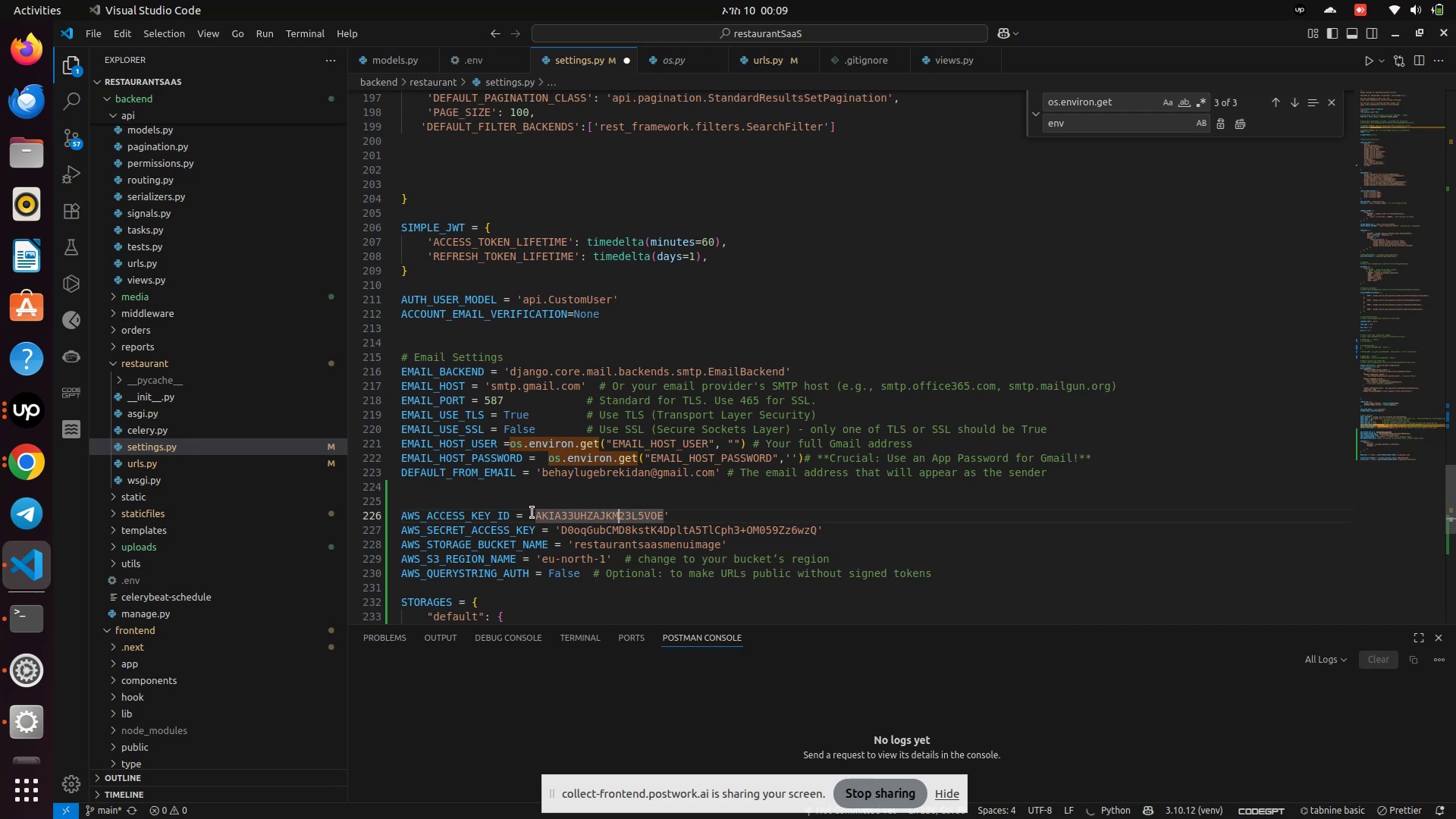 
left_click_drag(start_coordinate=[532, 514], to_coordinate=[663, 513])
 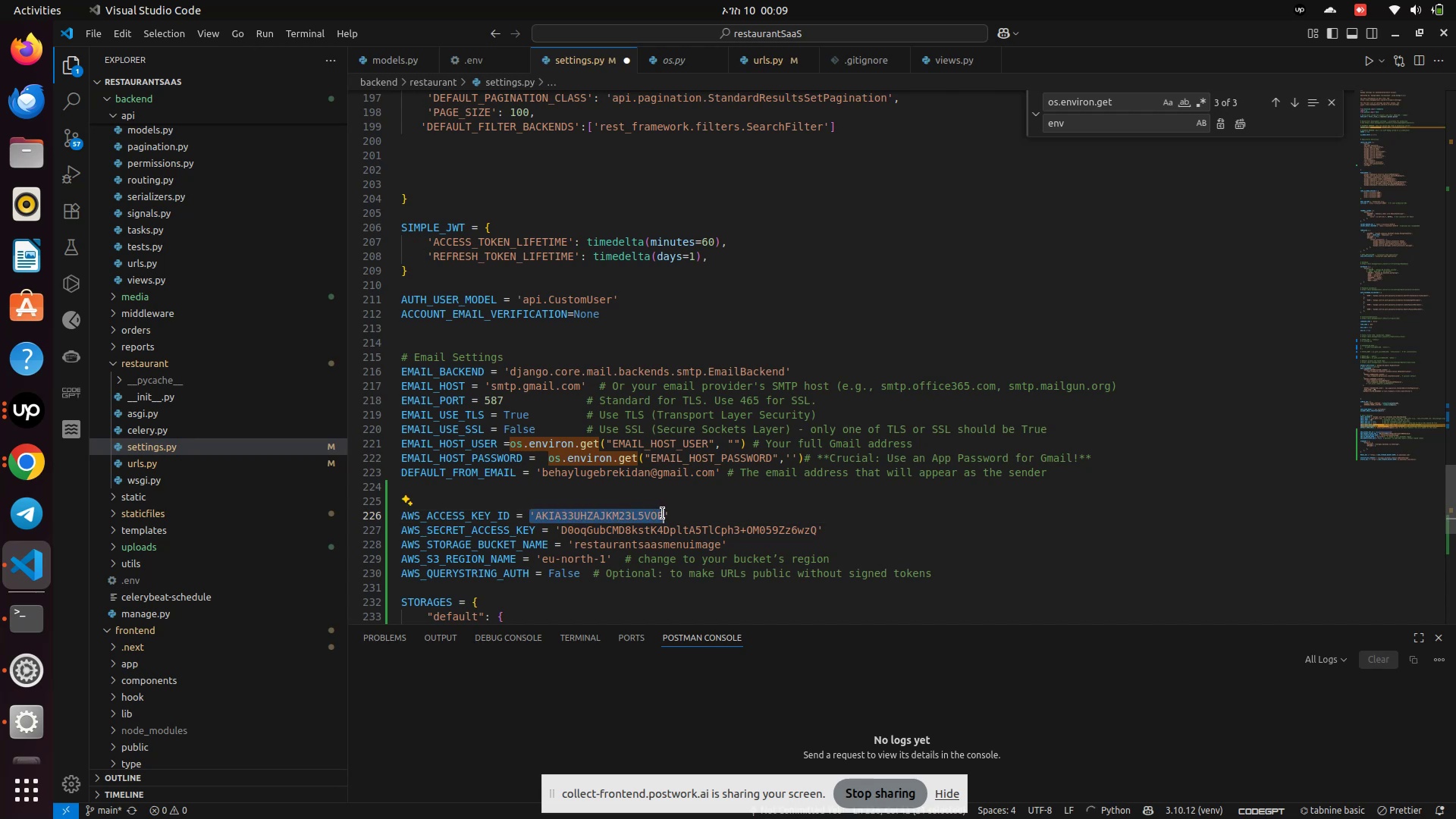 
key(Control+X)
 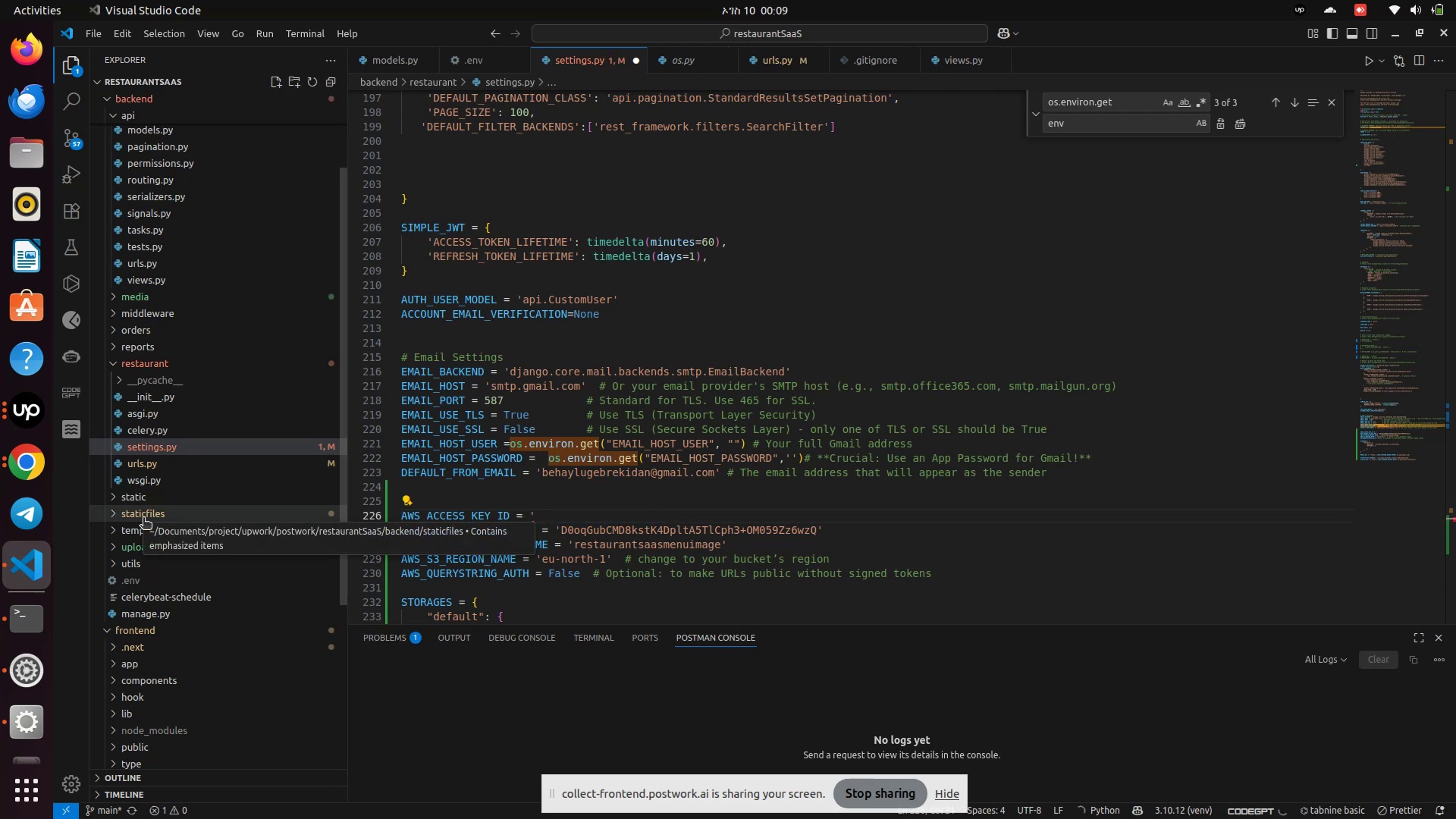 
key(Control+Z)
 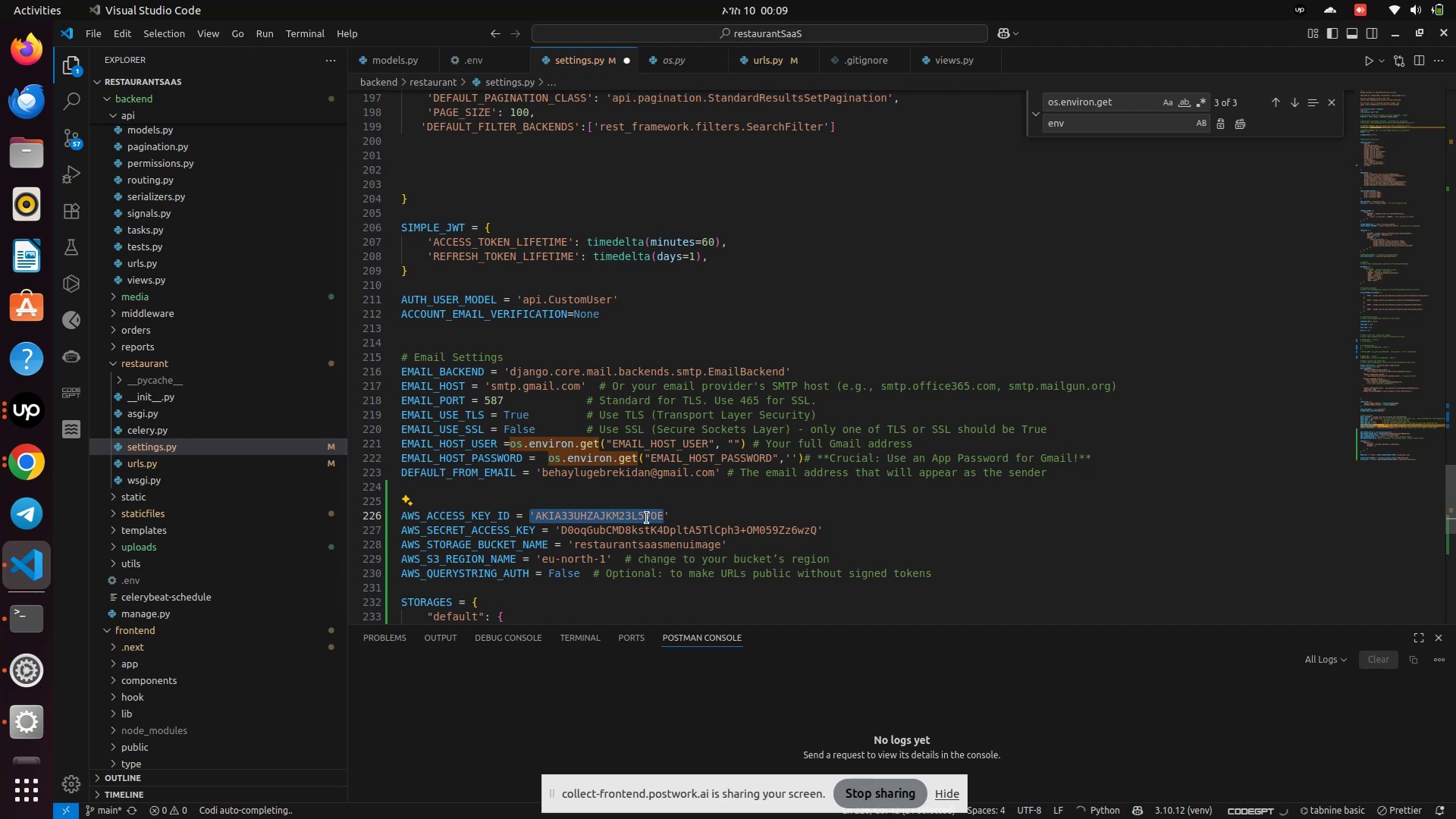 
key(Control+C)
 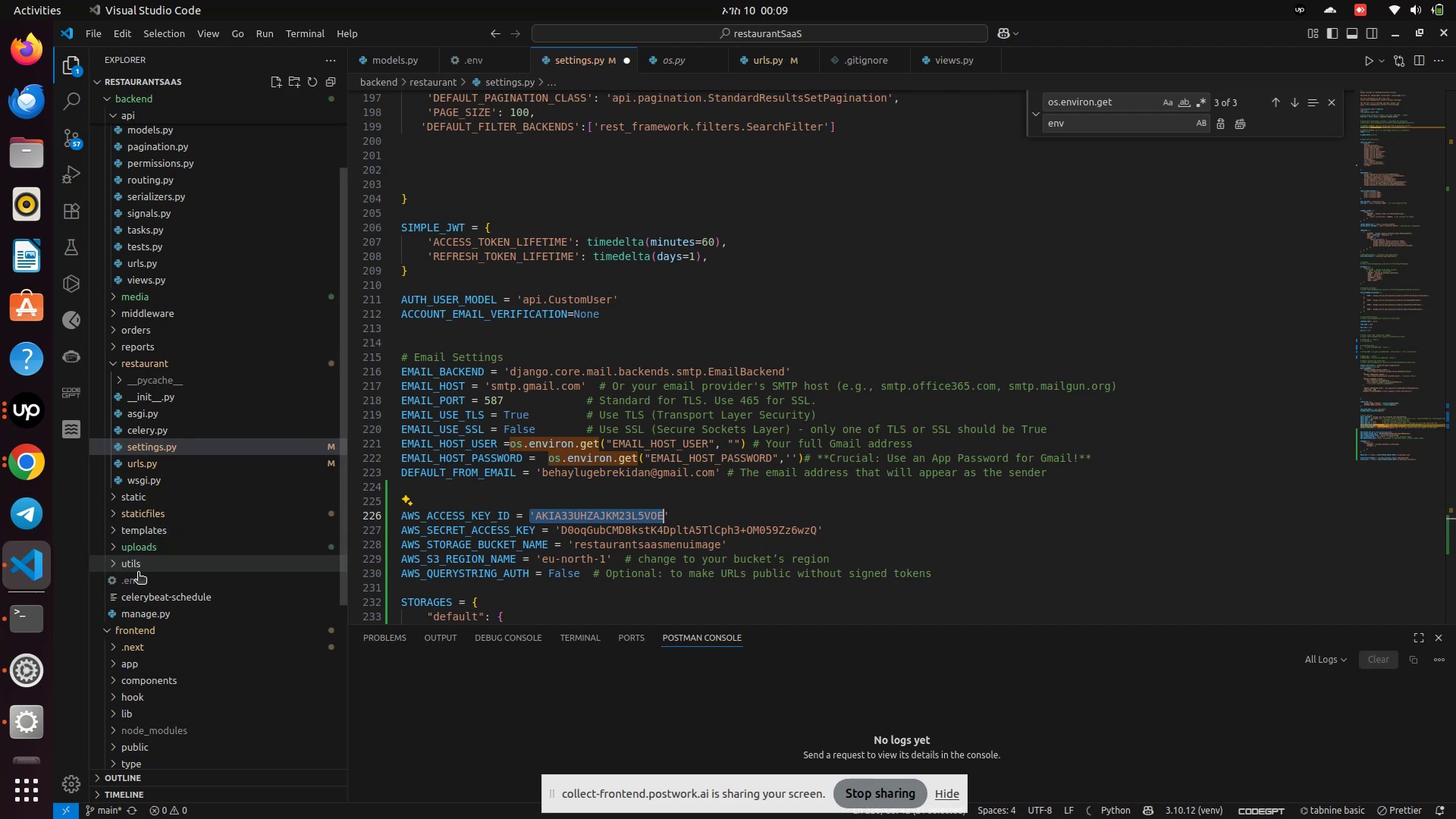 
left_click([143, 583])
 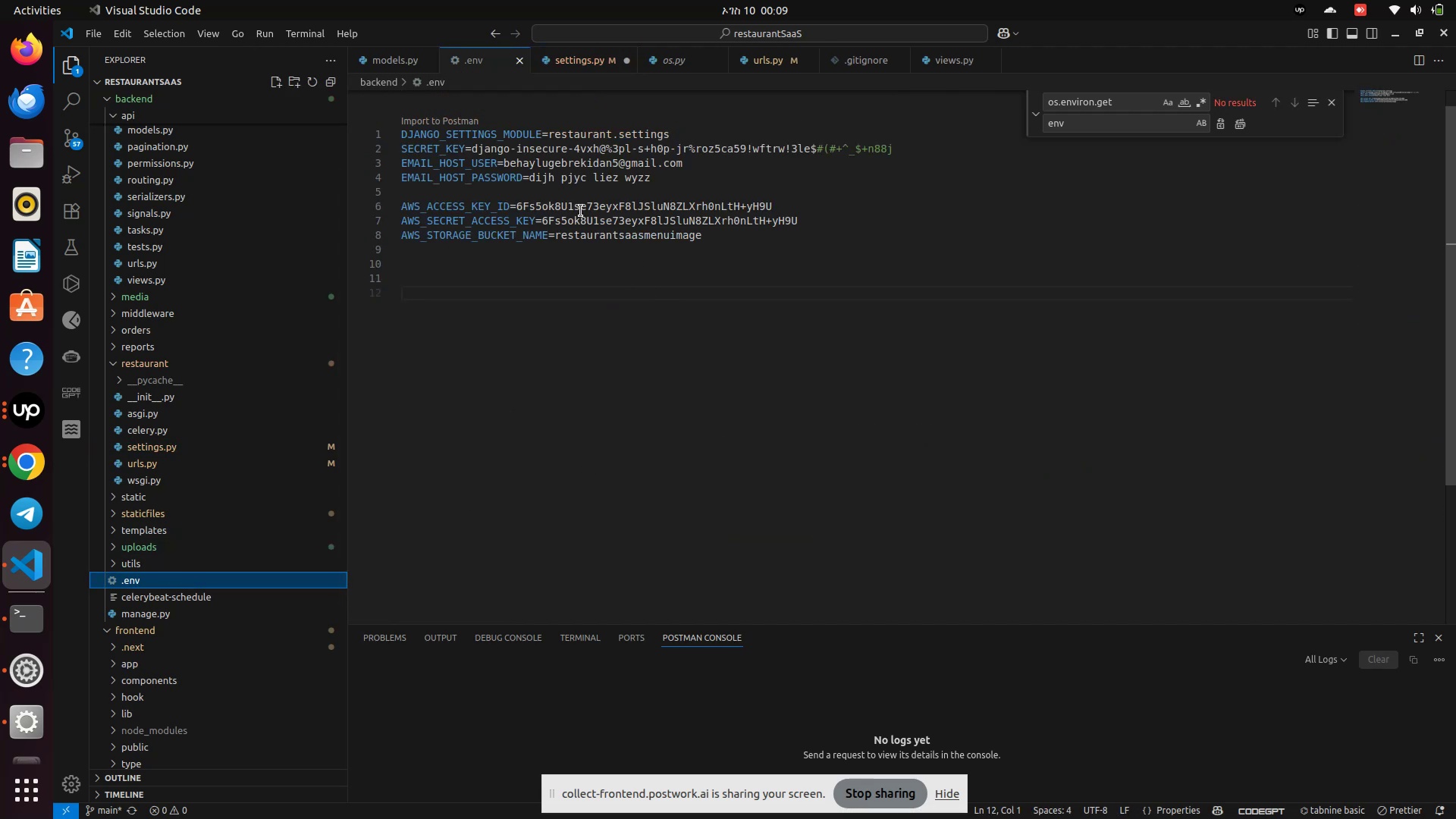 
double_click([588, 209])
 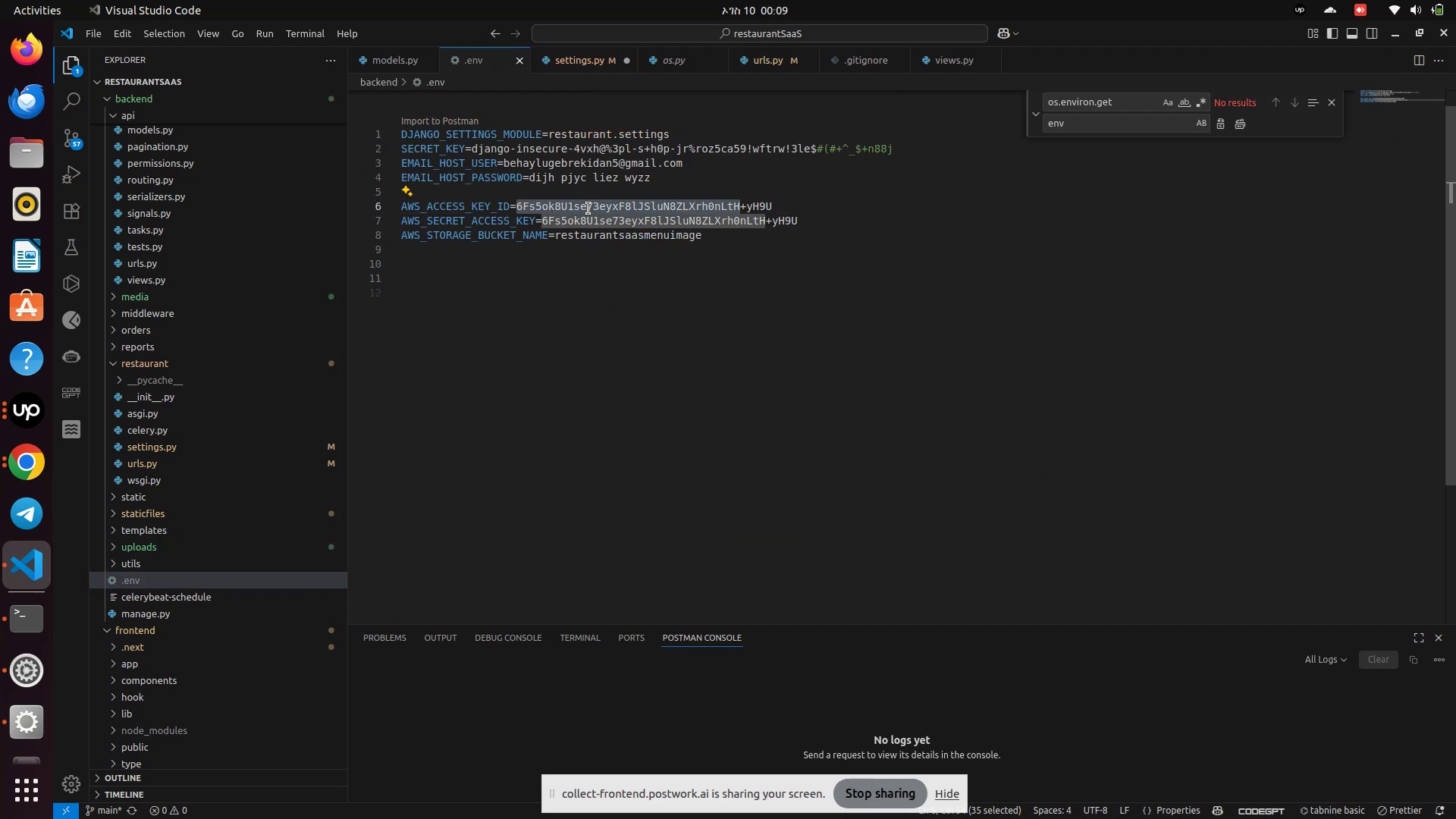 
key(Control+V)
 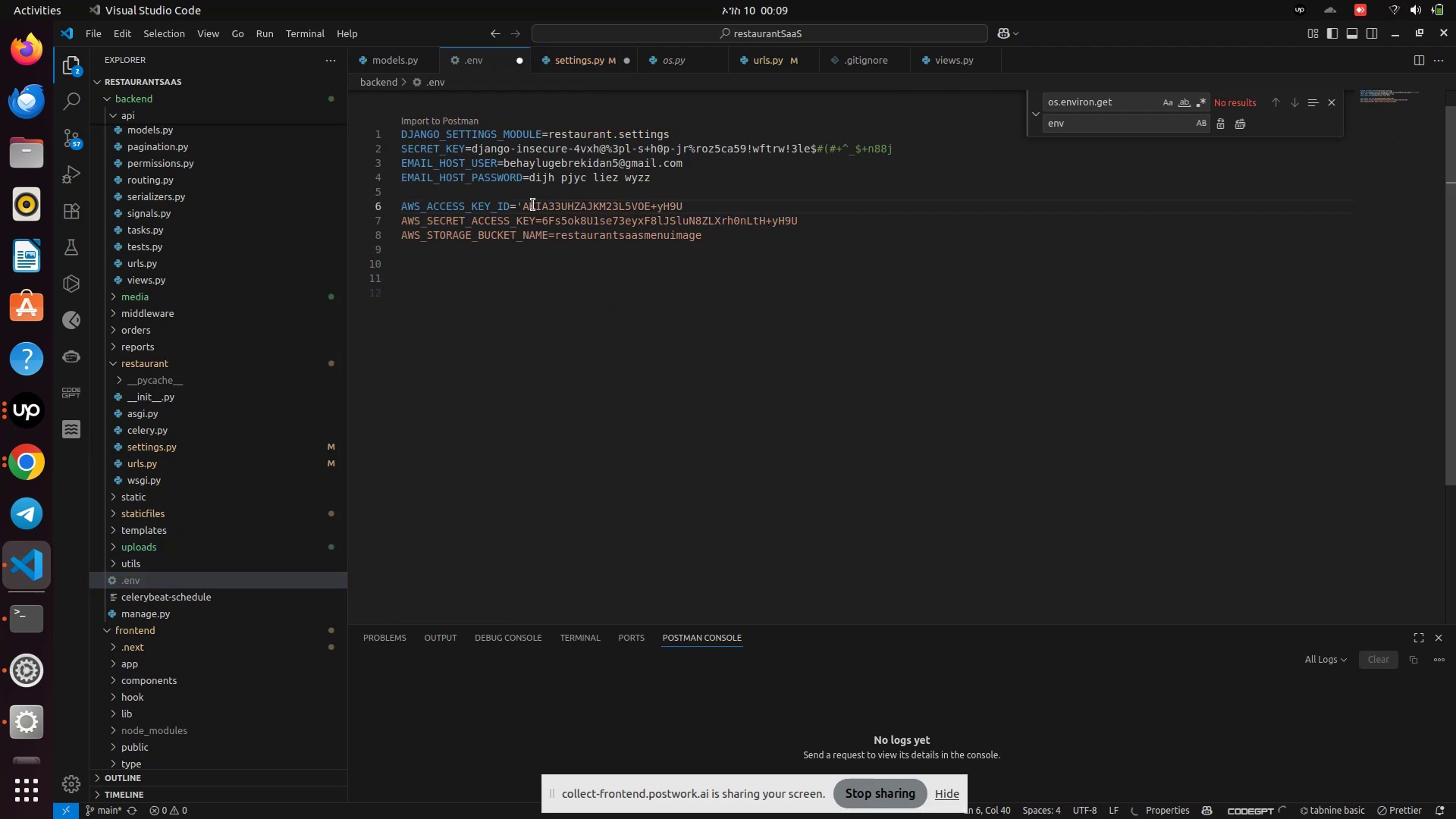 
left_click([523, 200])
 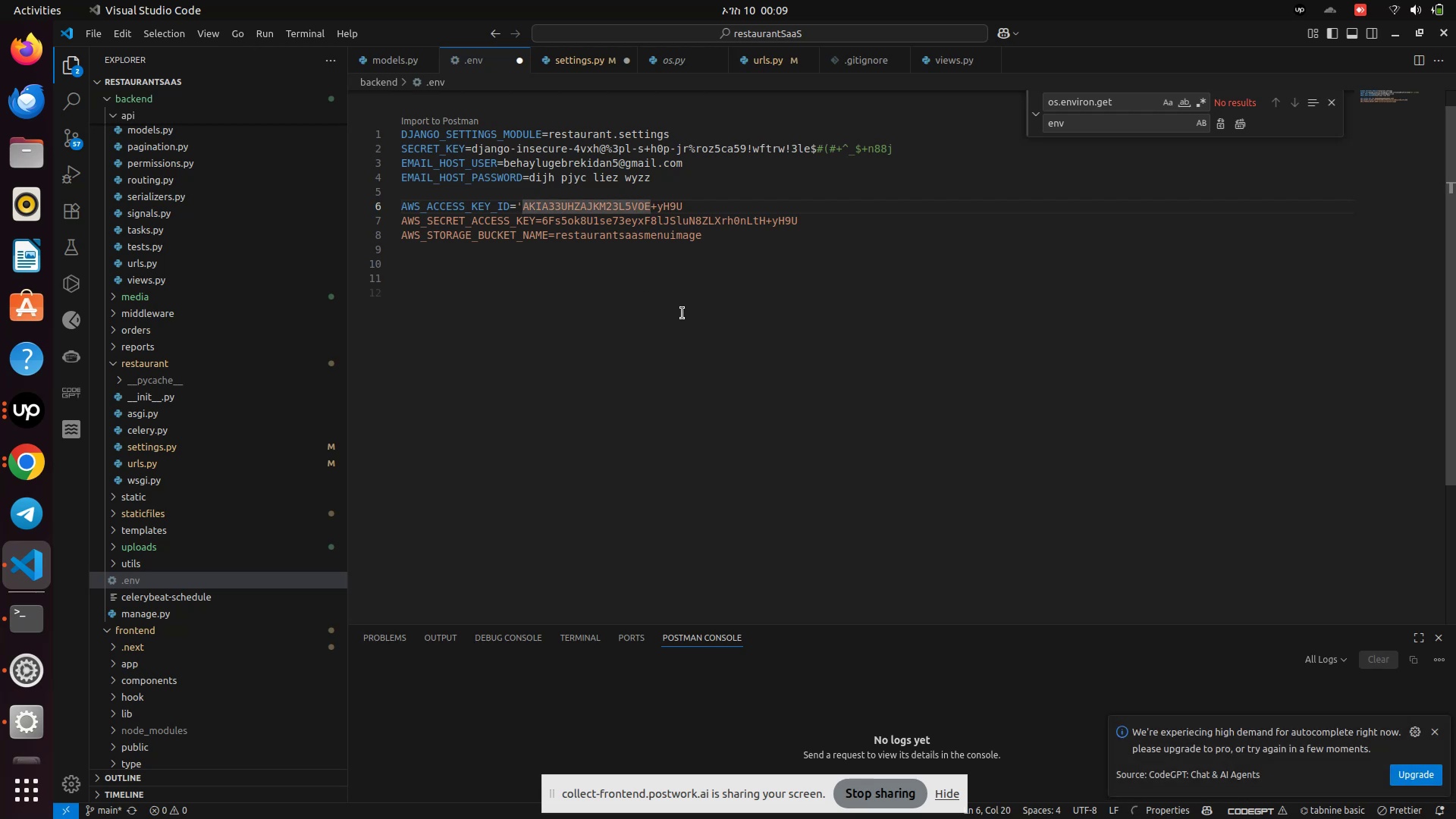 
key(Backspace)
 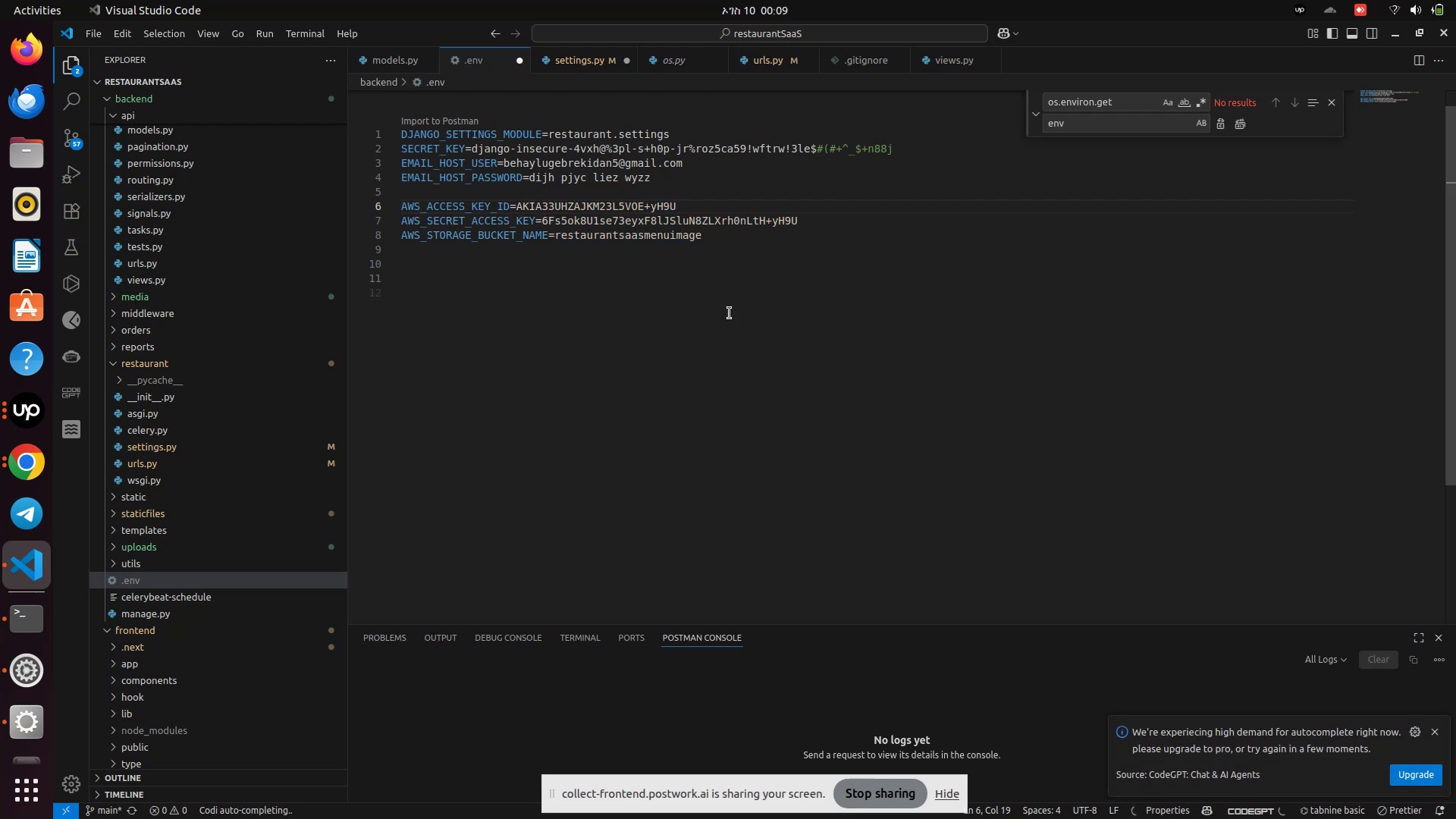 
left_click([730, 313])
 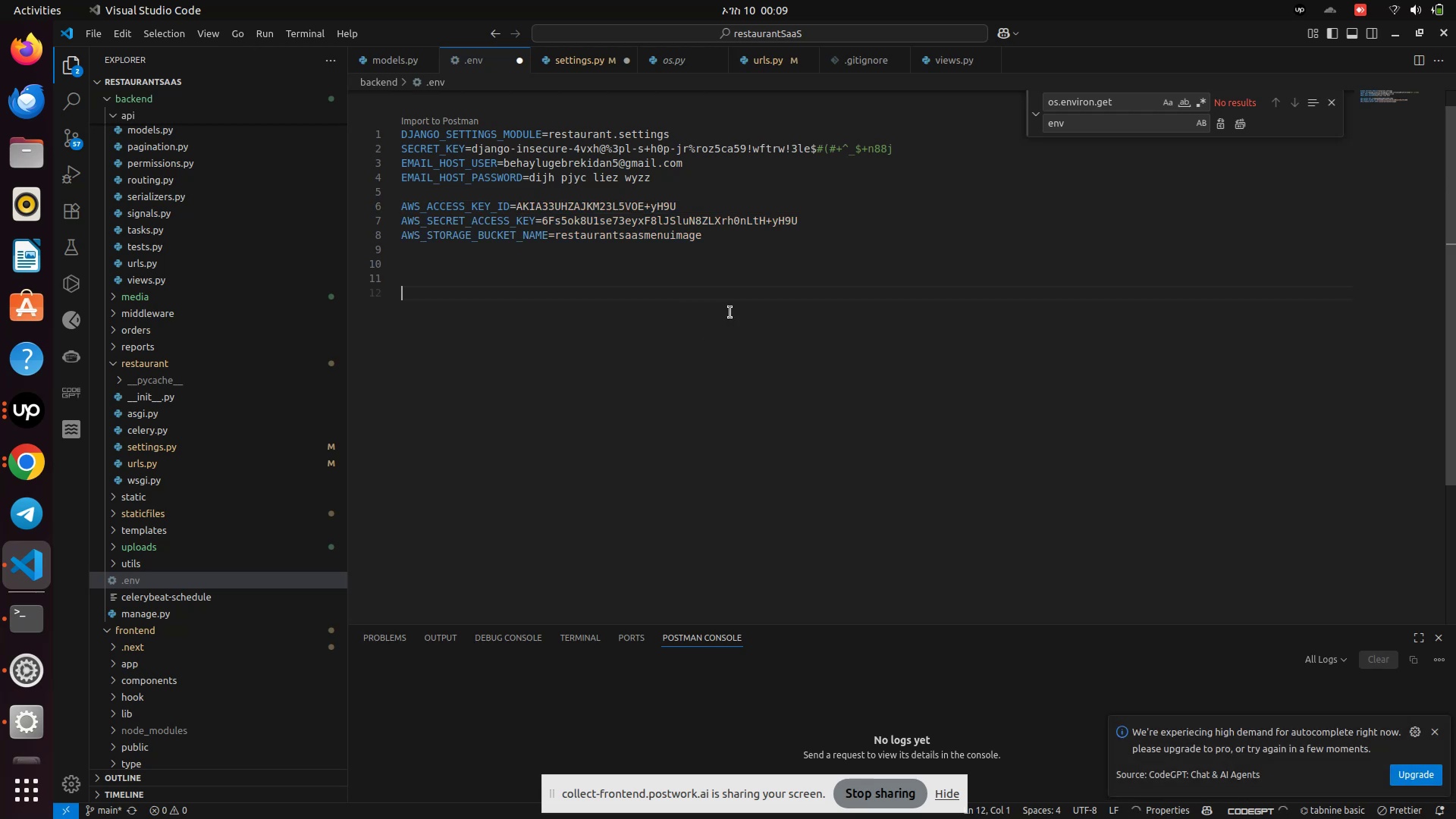 
key(Control+S)
 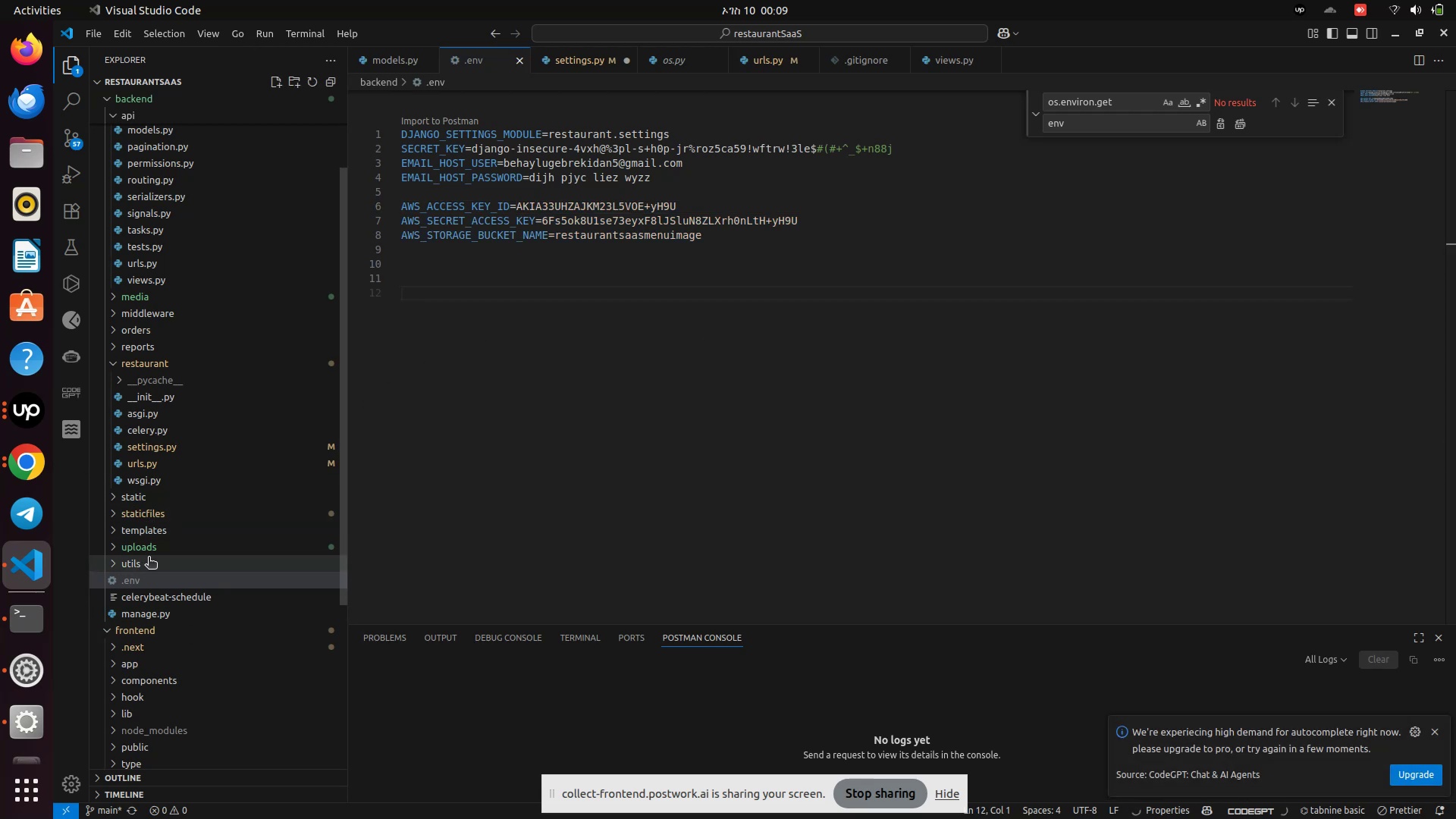 
left_click([158, 448])
 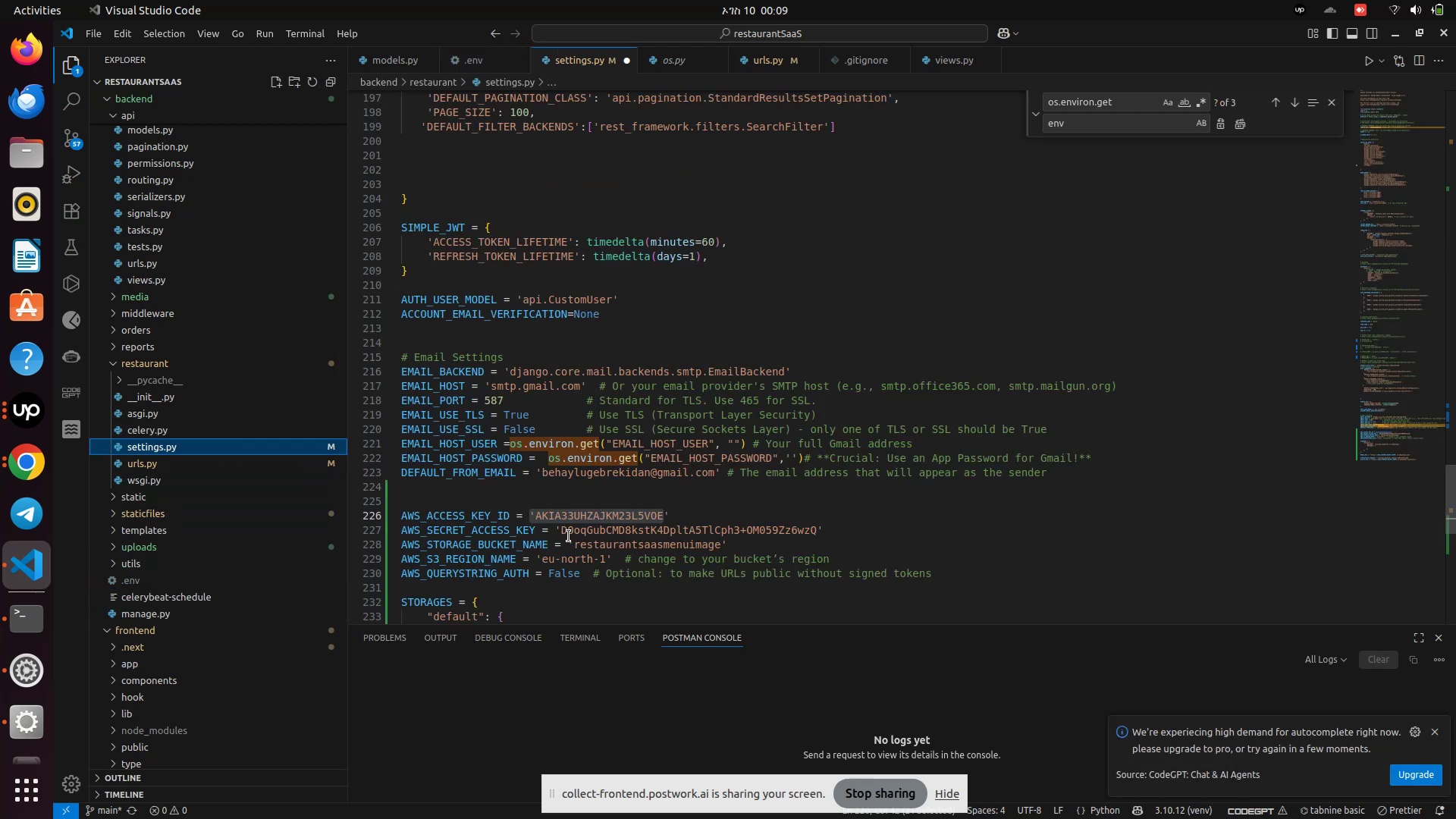 
left_click_drag(start_coordinate=[563, 531], to_coordinate=[820, 524])
 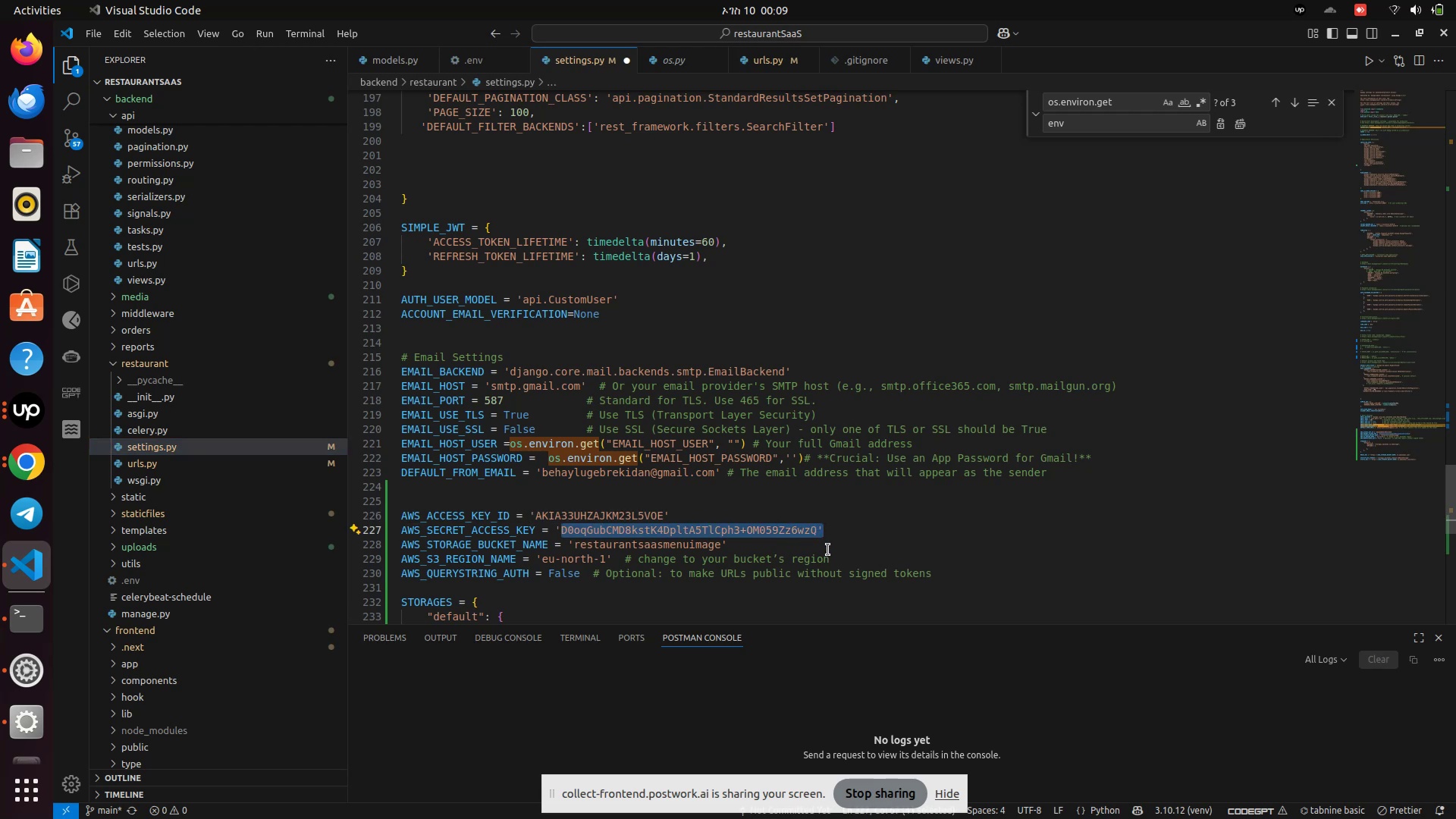 
key(Control+C)
 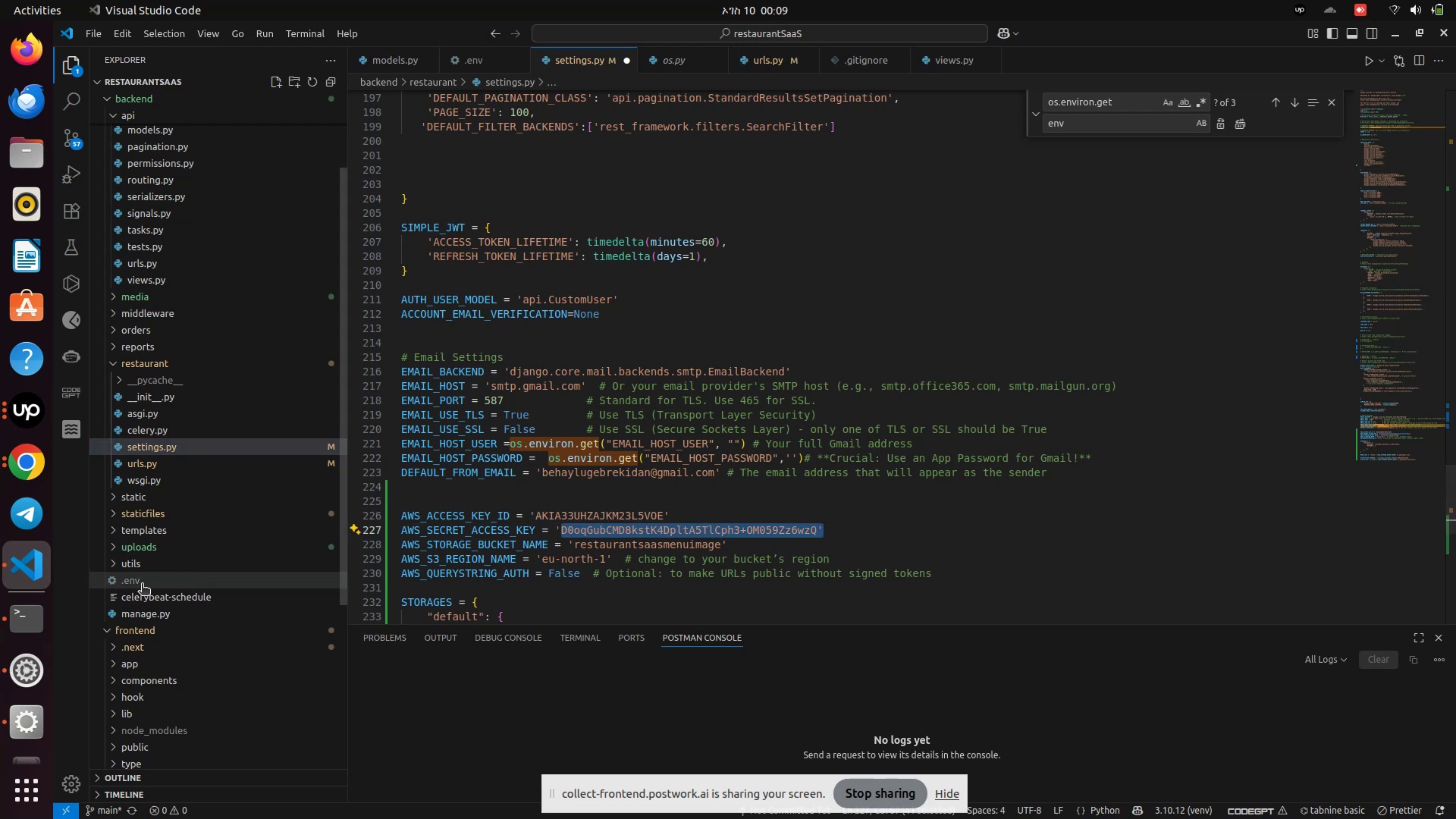 
left_click([140, 585])
 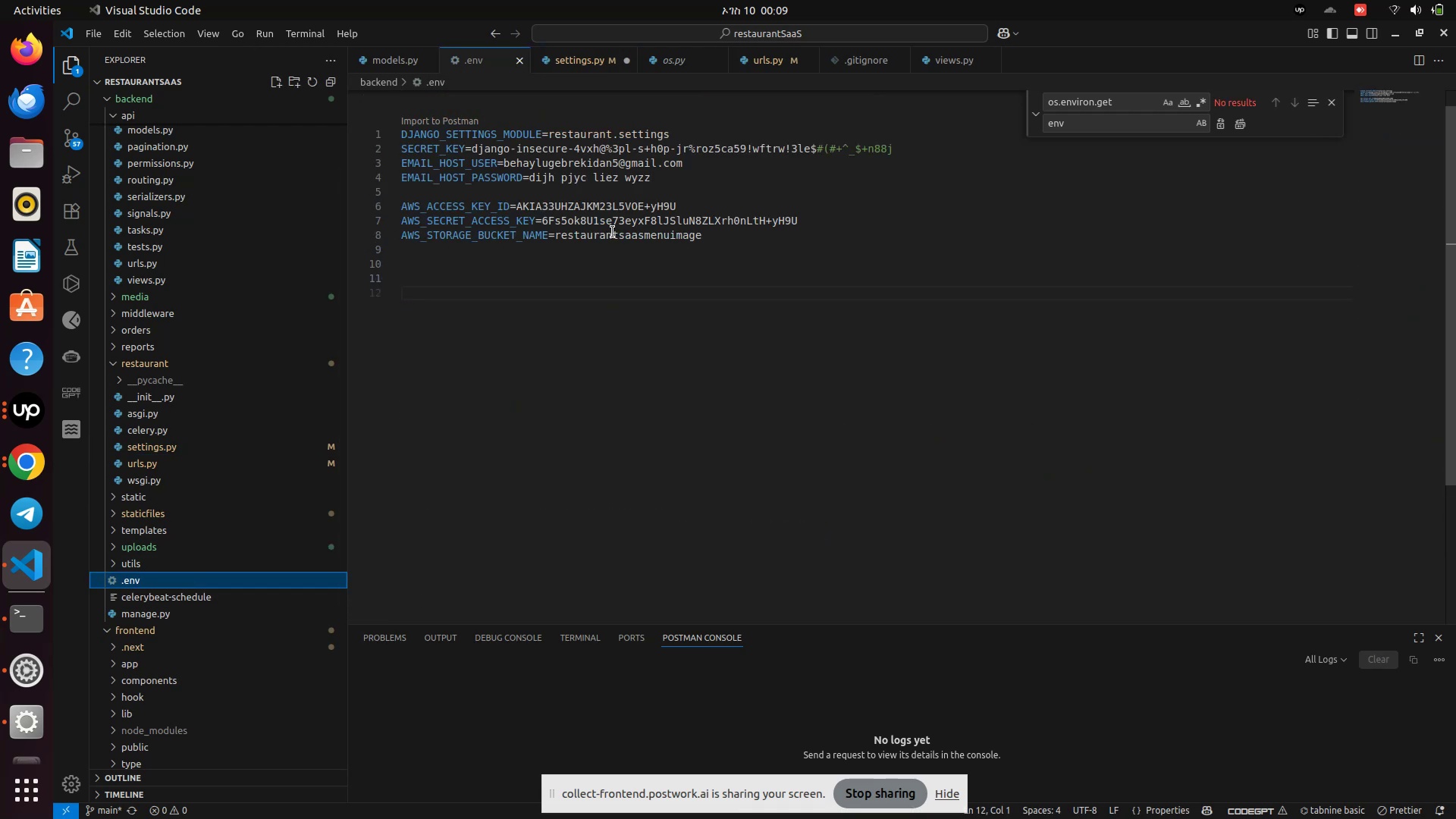 
left_click([611, 228])
 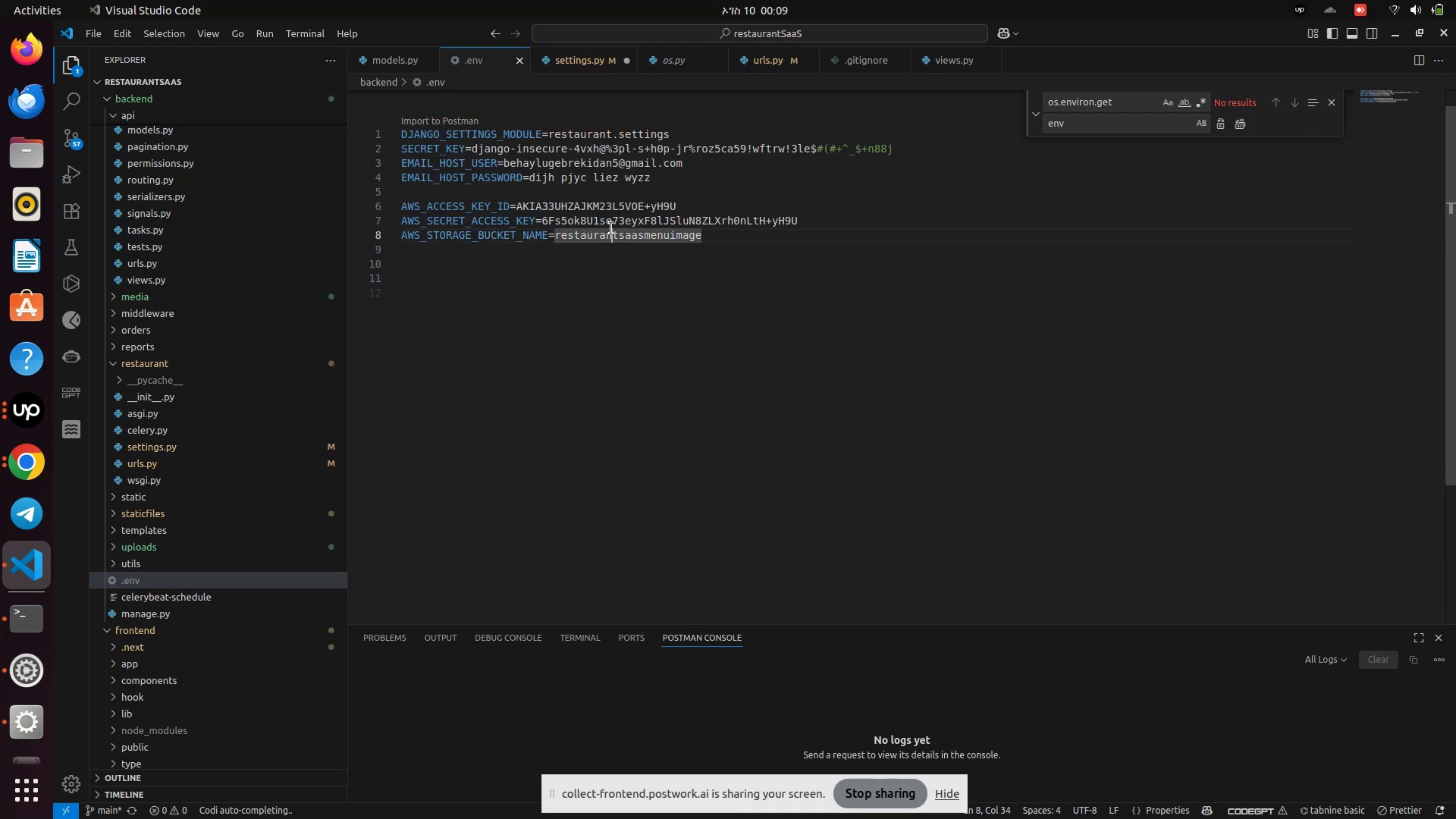 
left_click([611, 228])
 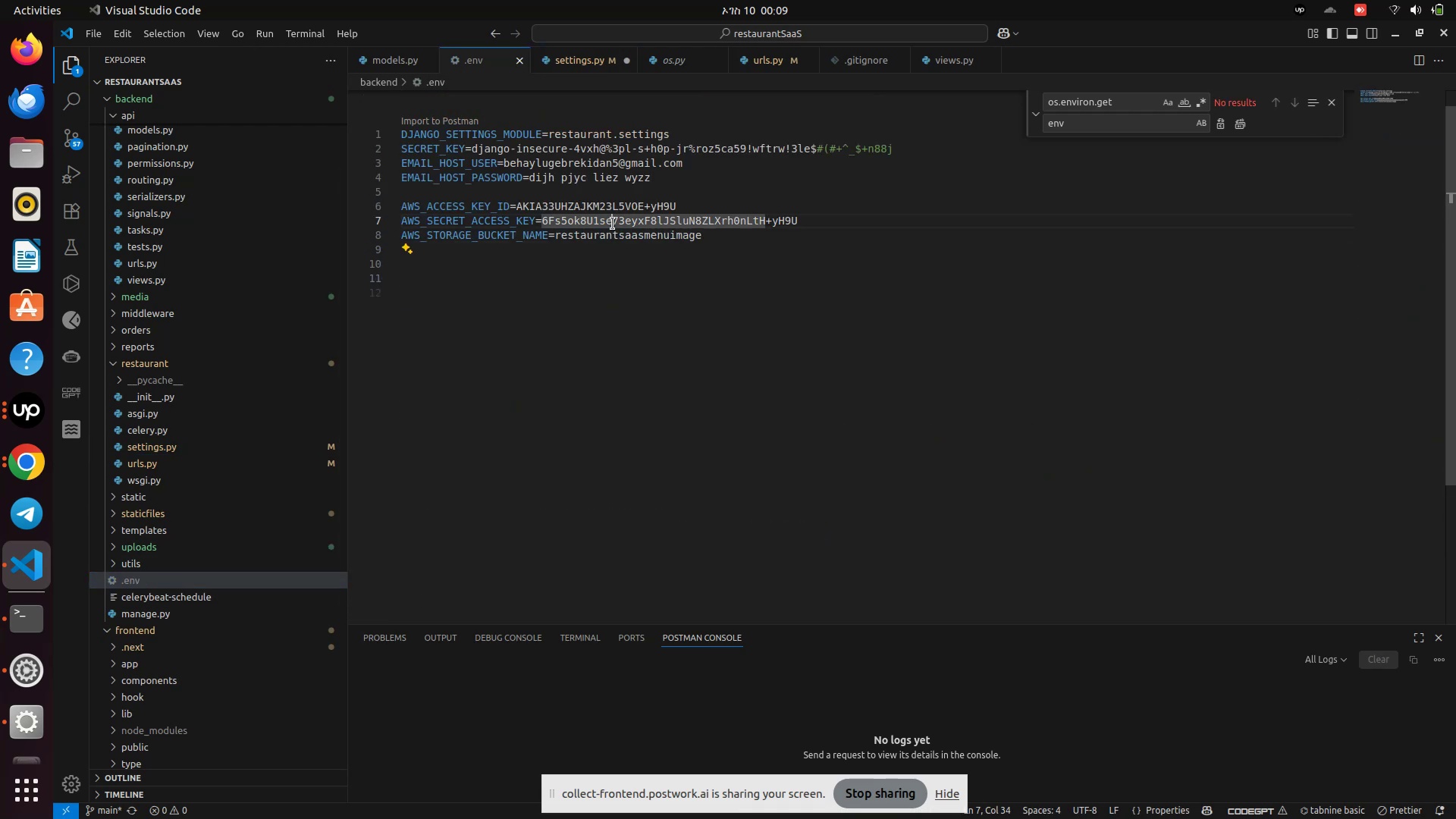 
double_click([613, 224])
 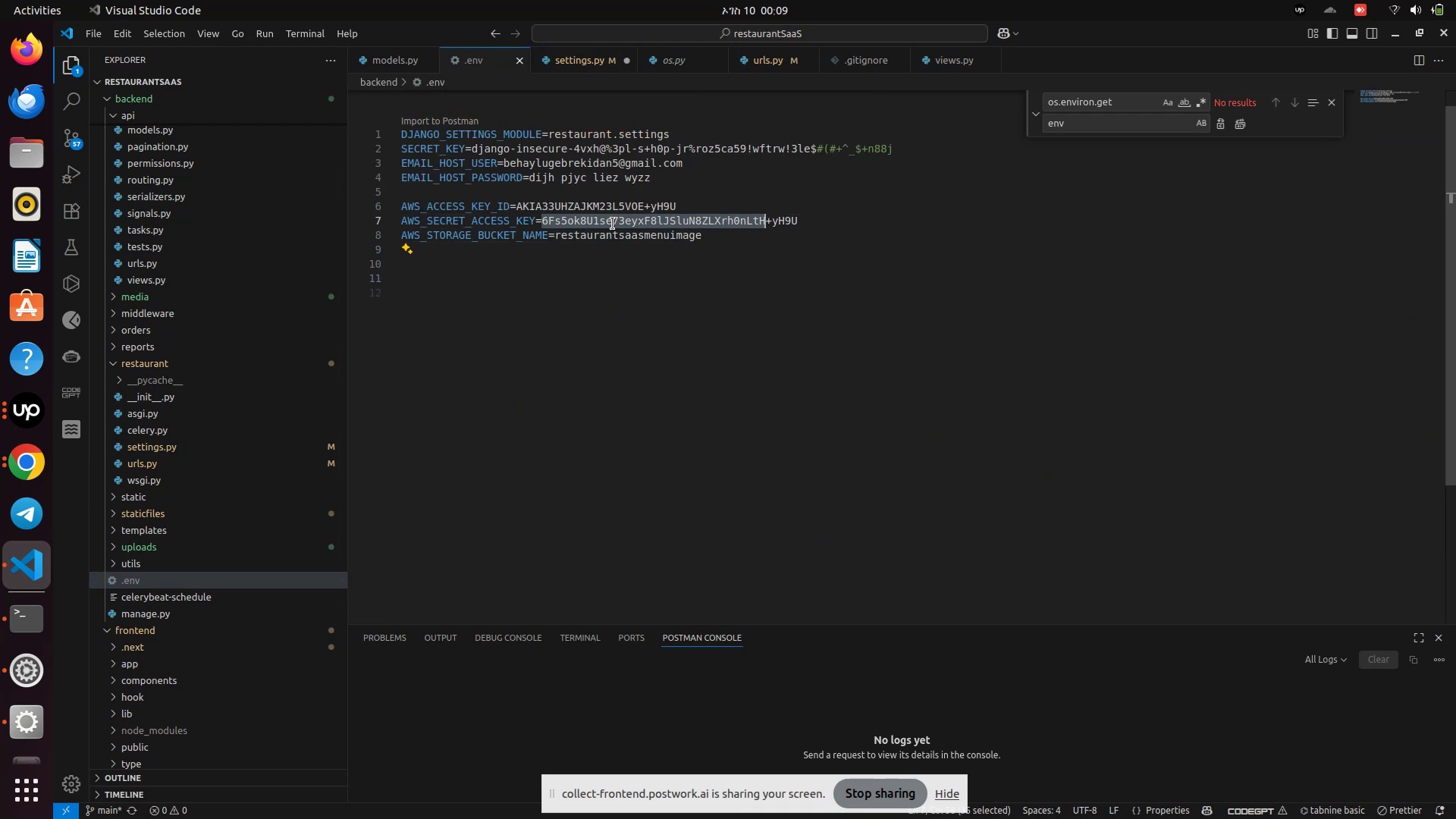 
hold_key(key=ControlLeft, duration=0.6)
 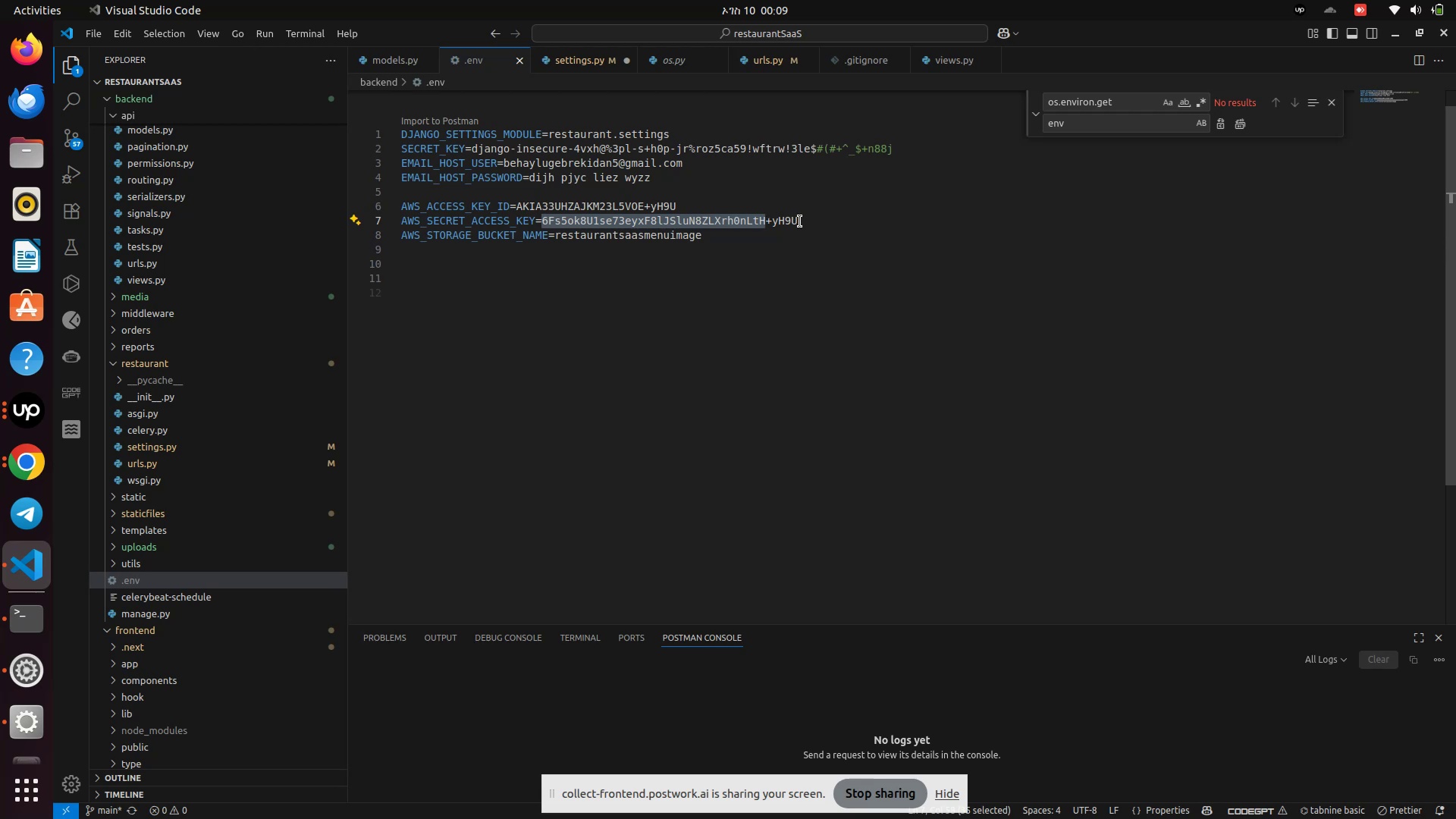 
double_click([800, 221])
 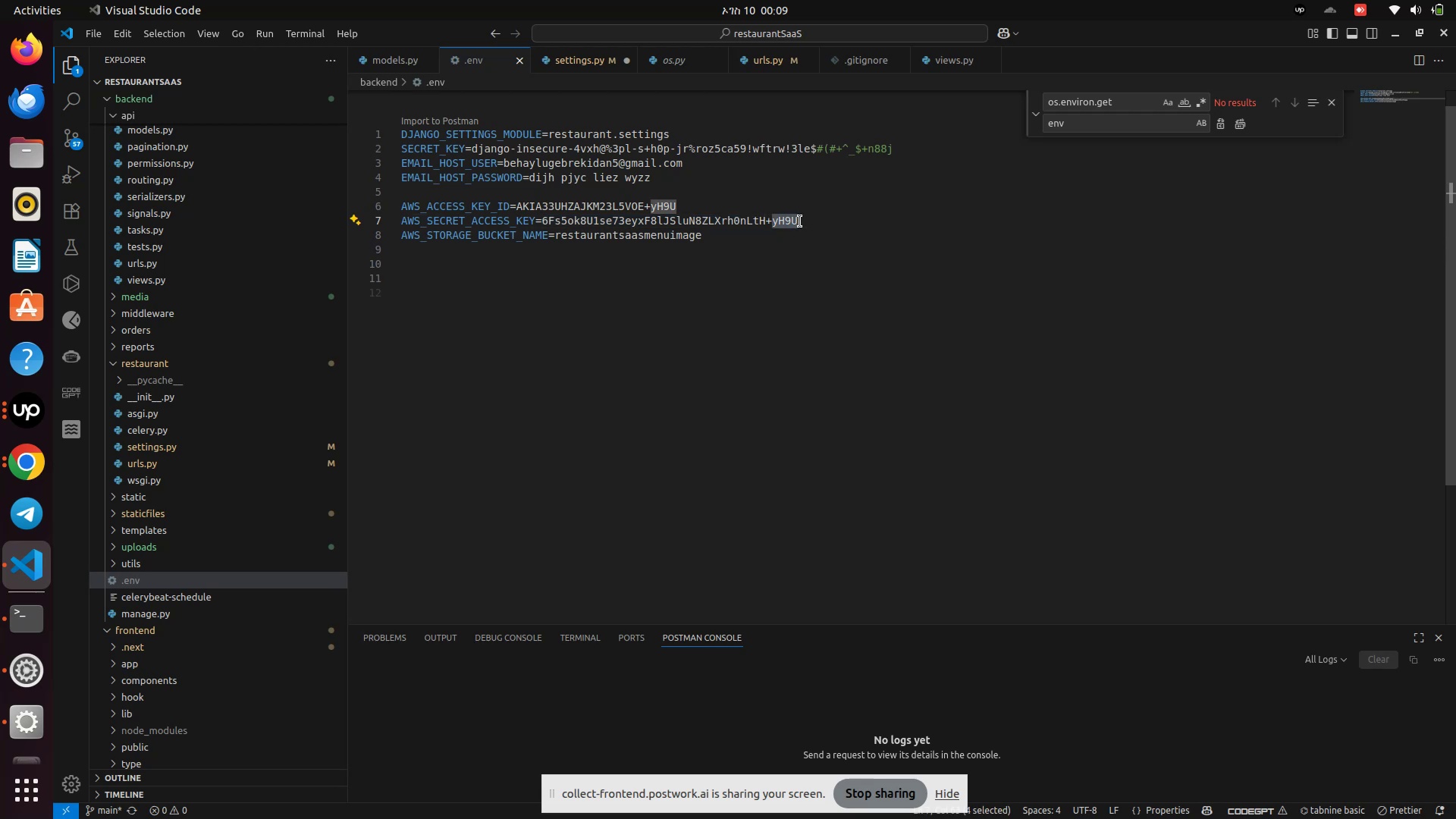 
hold_key(key=Backspace, duration=1.43)
 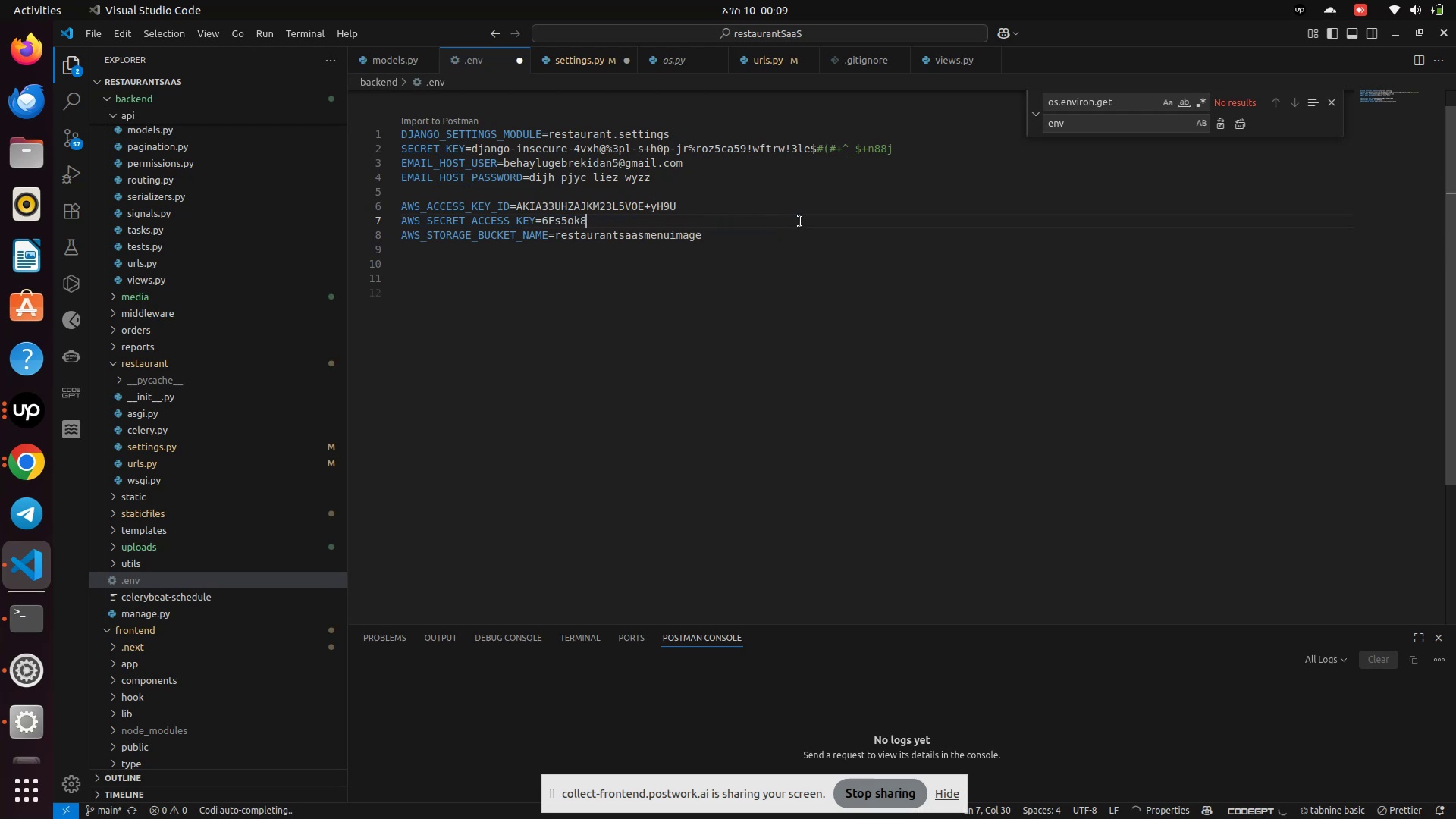 
key(Backspace)
 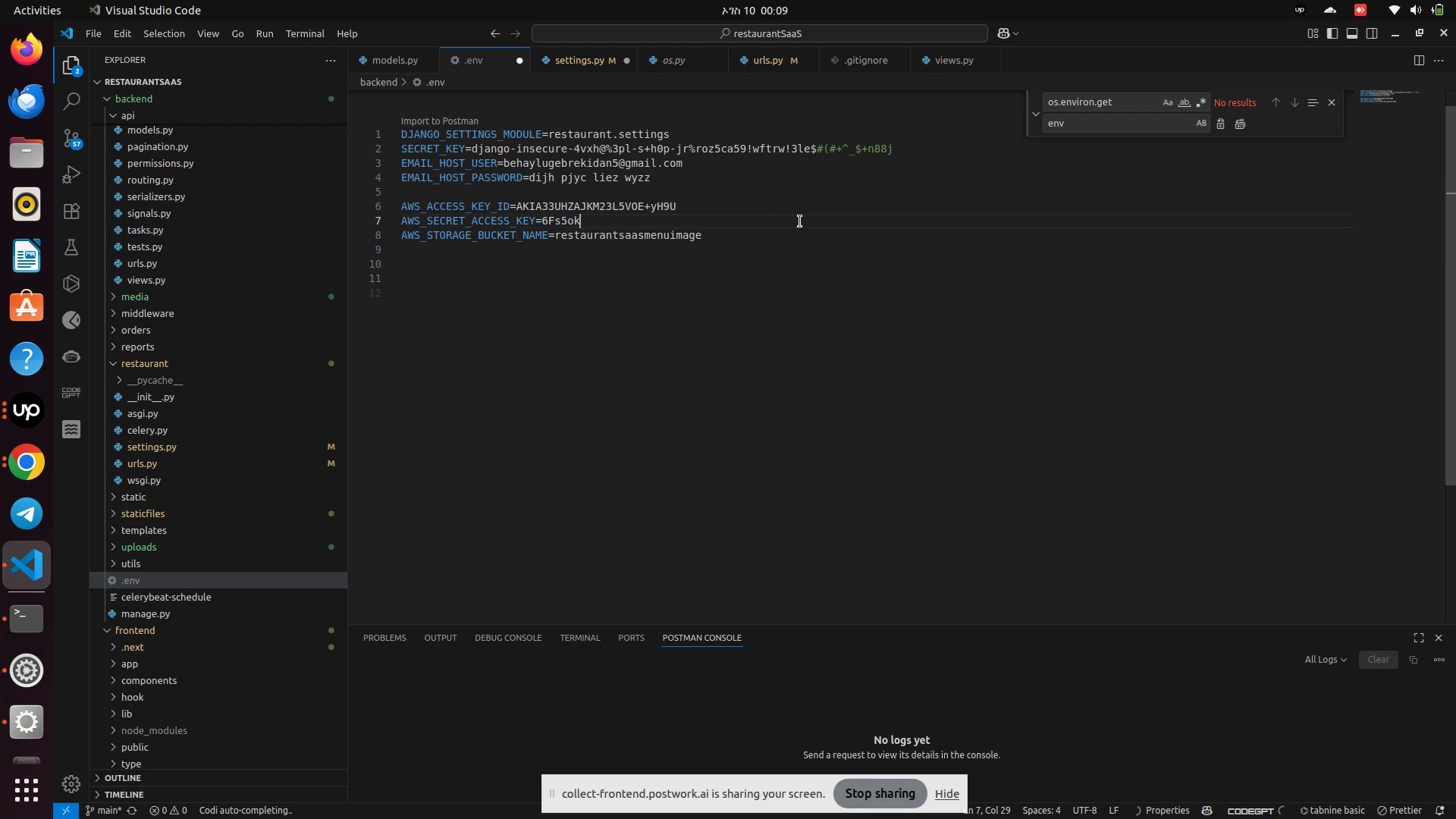 
key(Backspace)
 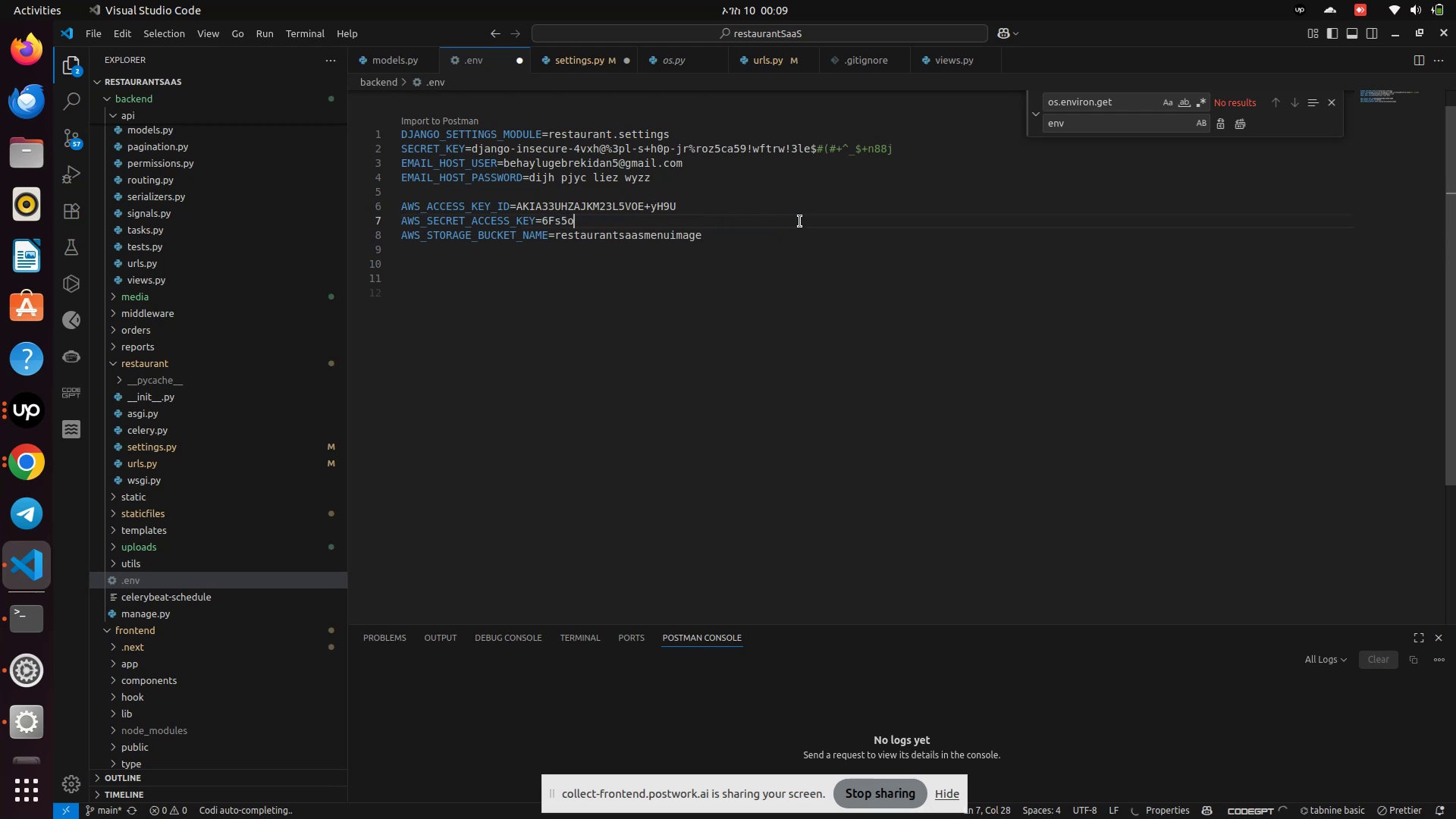 
key(Backspace)
 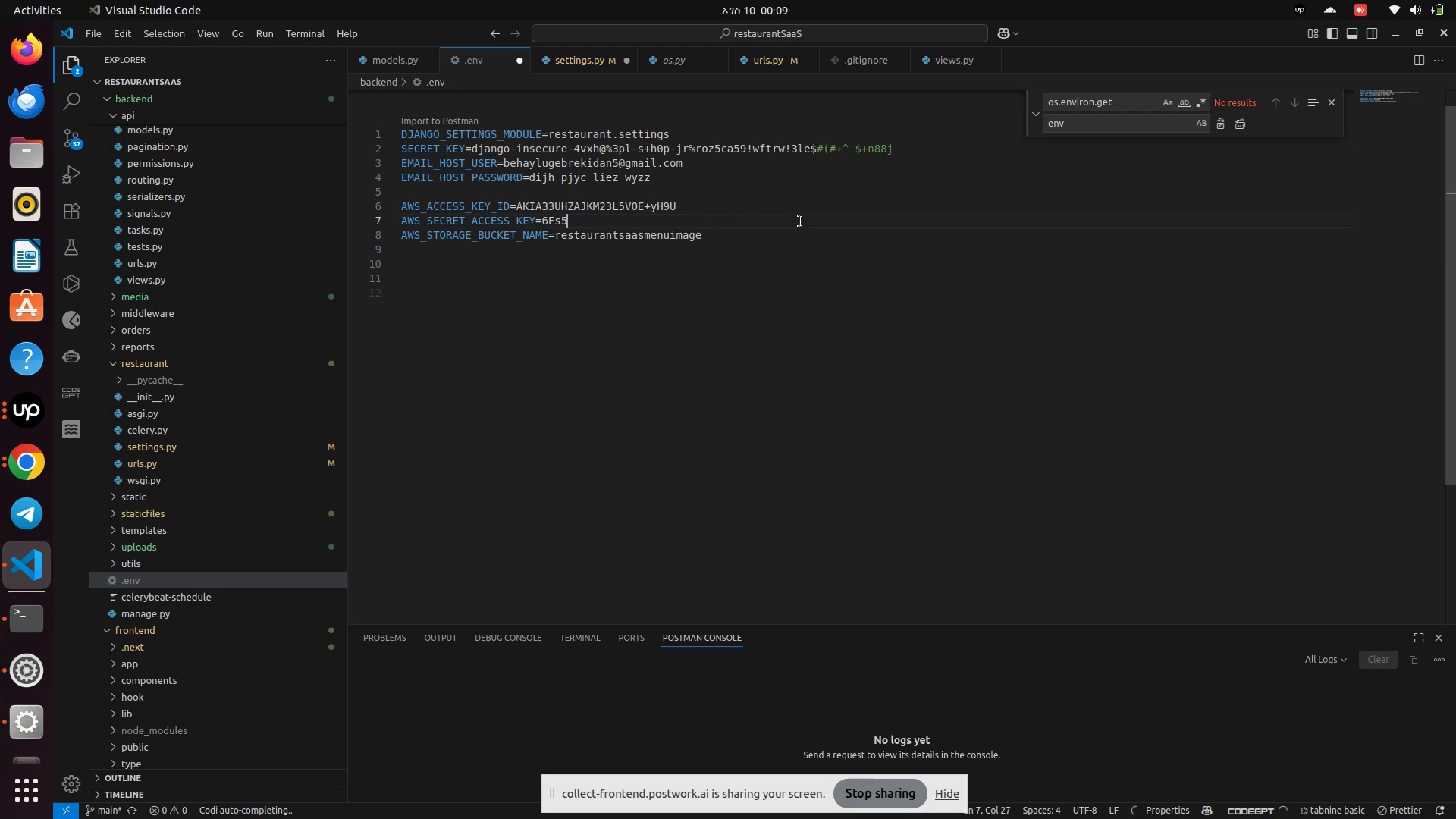 
key(Backspace)
 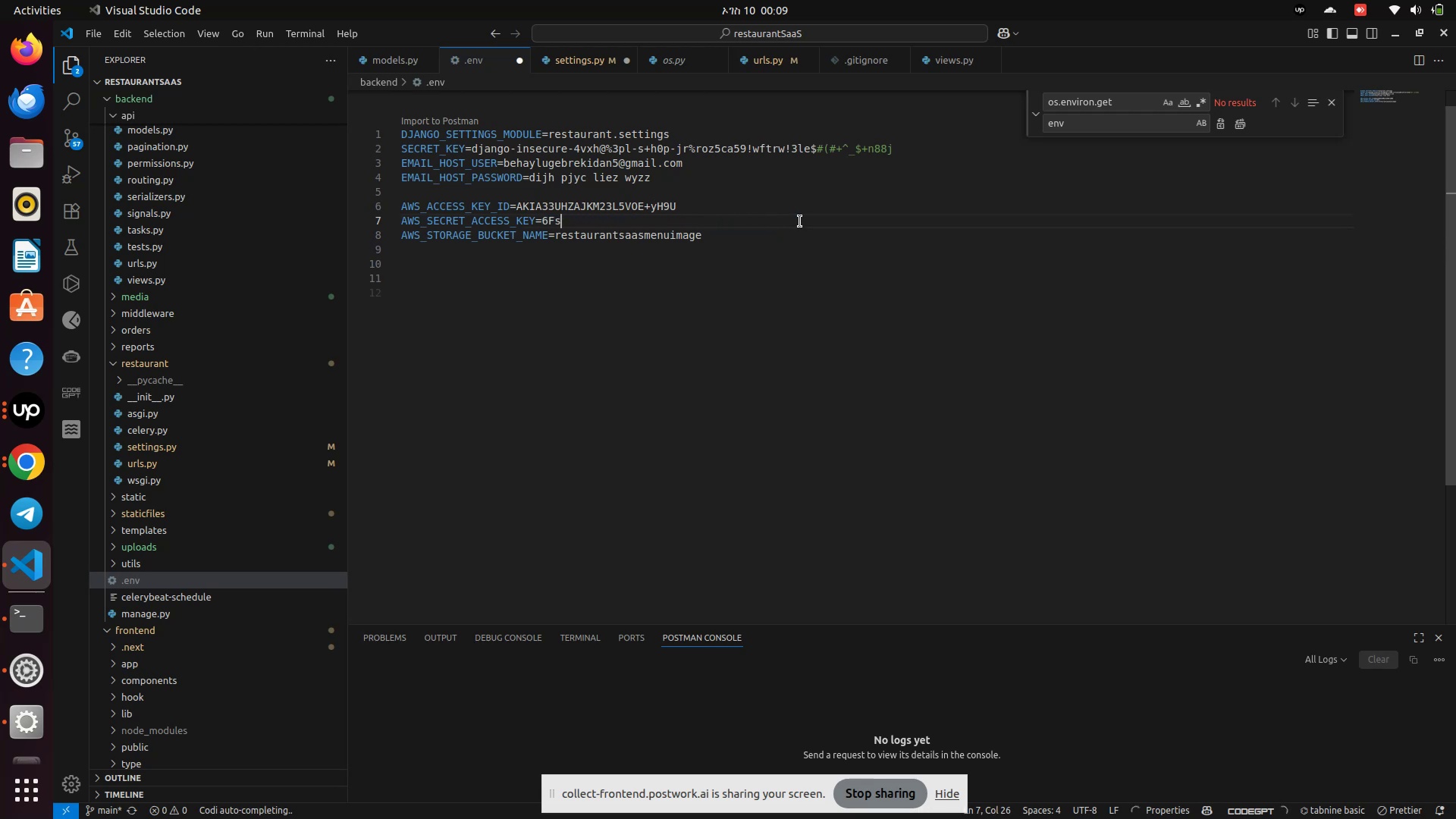 
key(Backspace)
 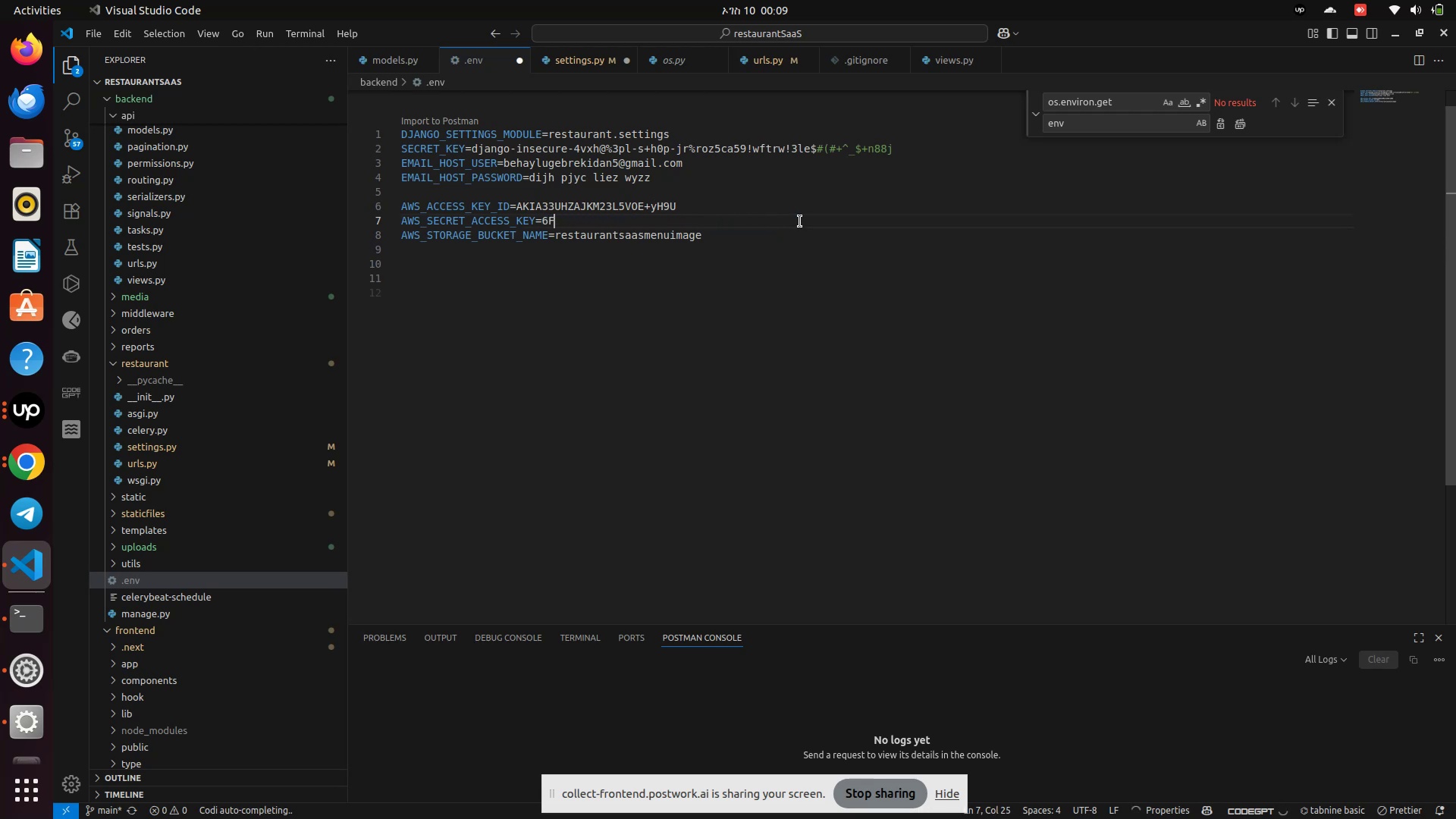 
key(Backspace)
 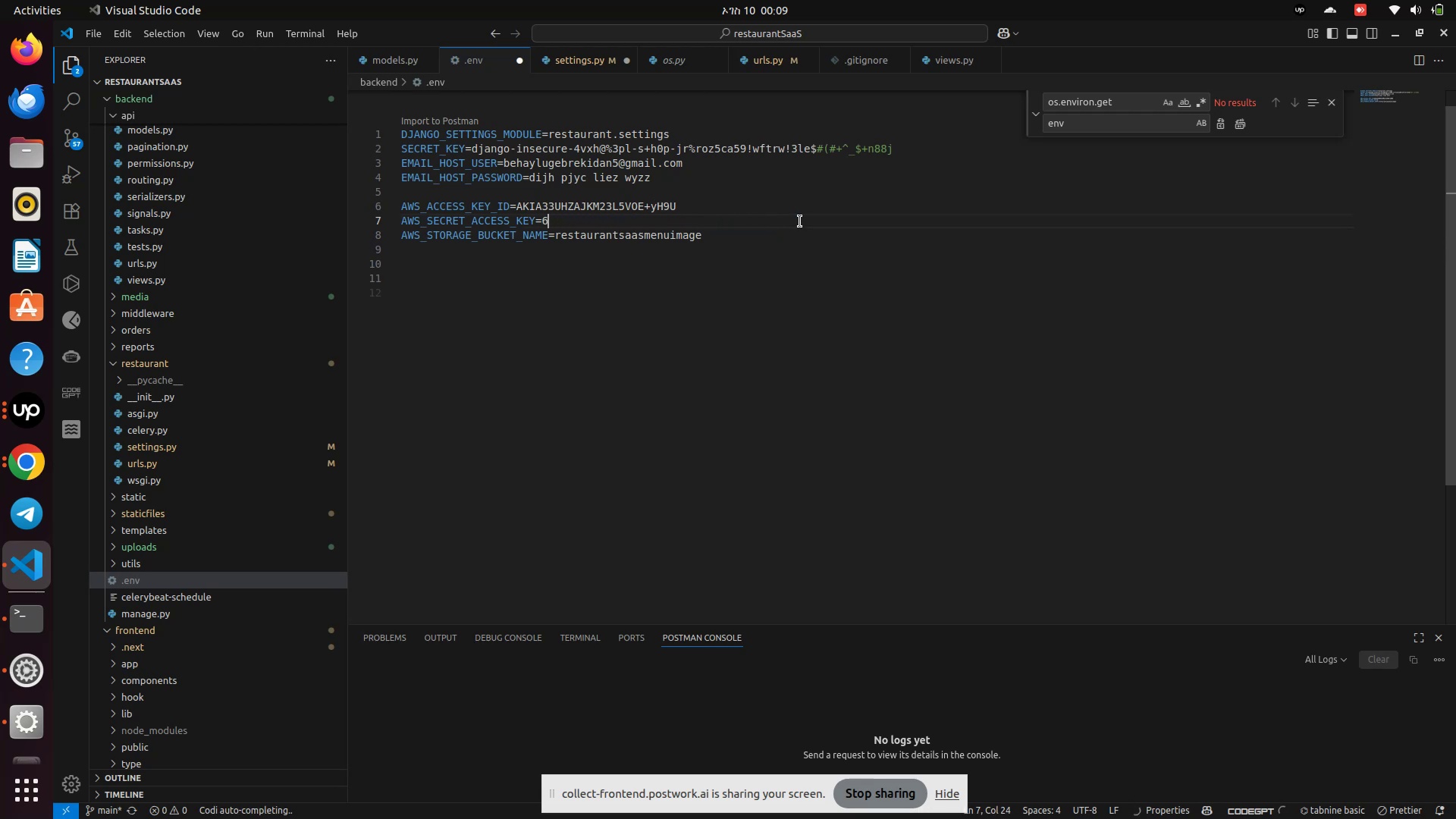 
key(Backspace)
 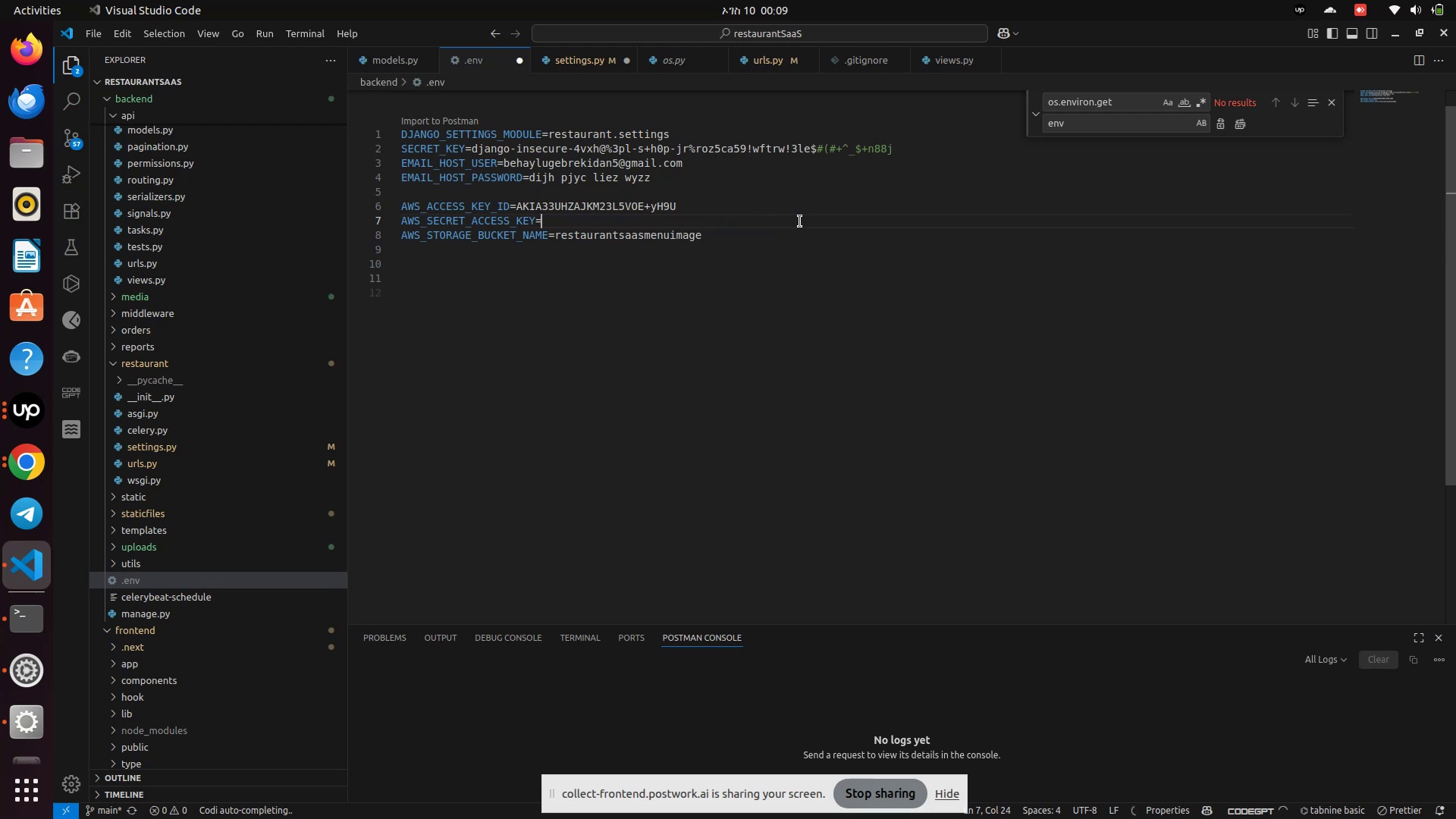 
key(Control+V)
 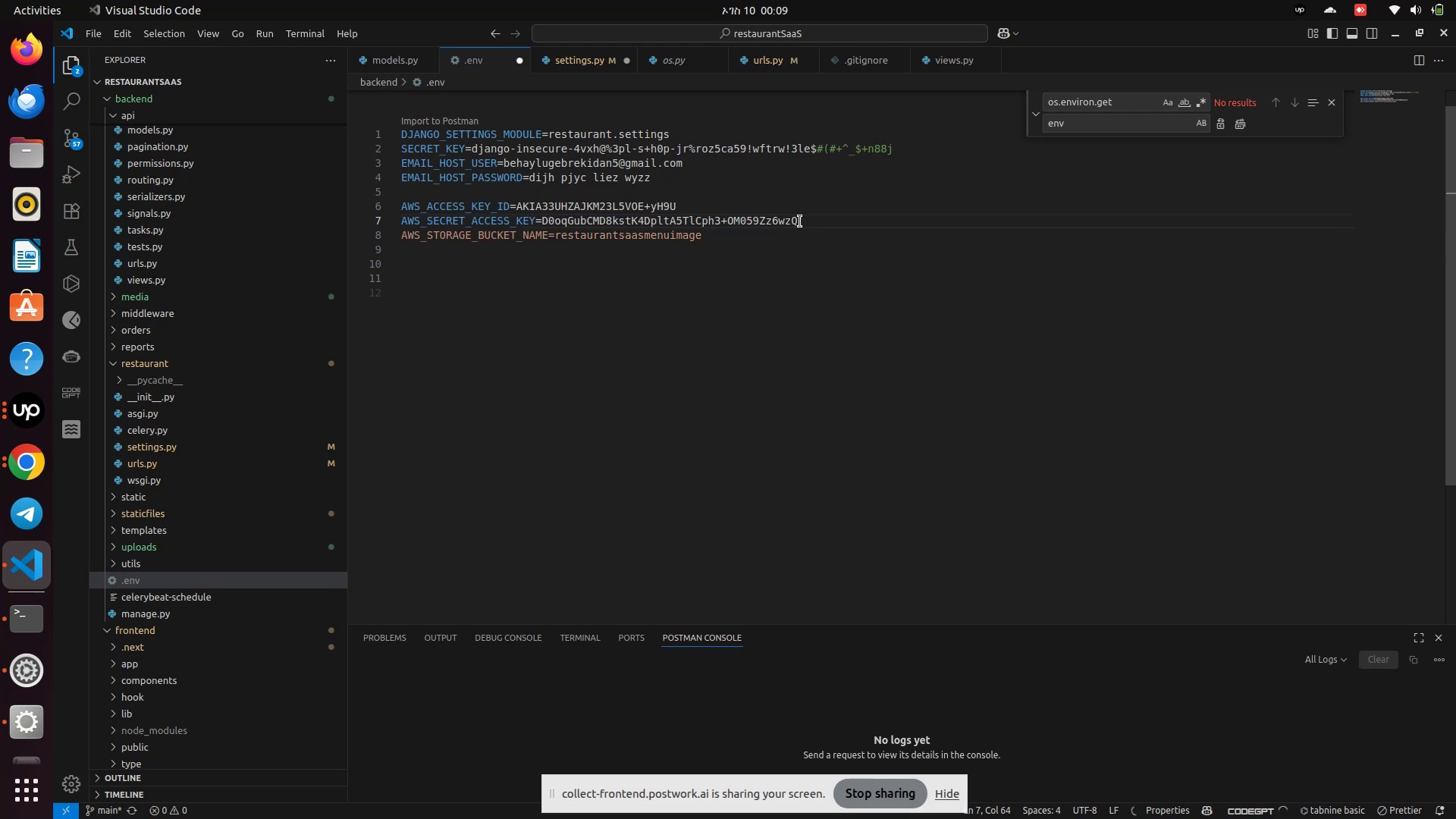 
key(Backspace)
 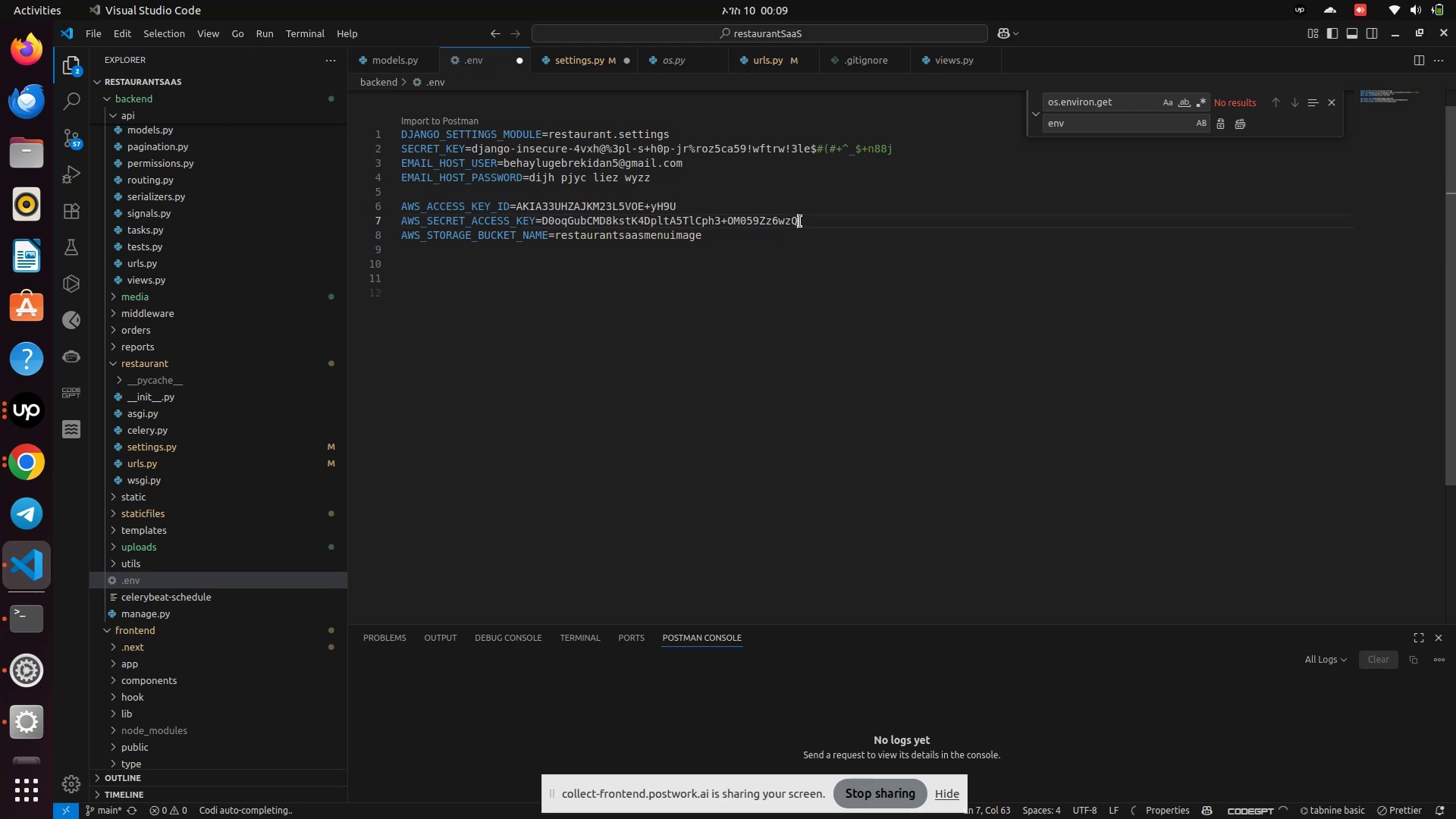 
key(Control+S)
 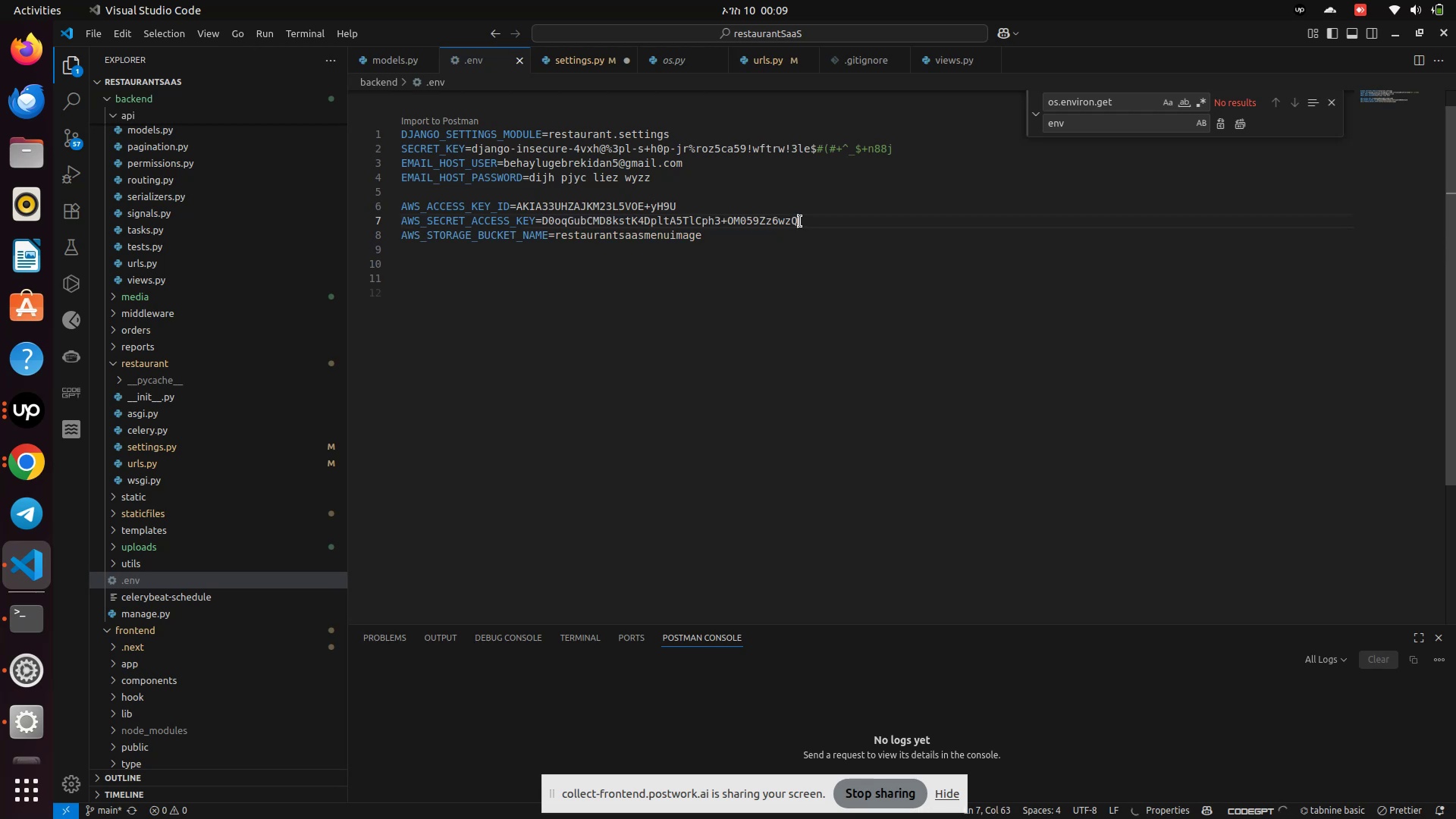 
key(Control+S)
 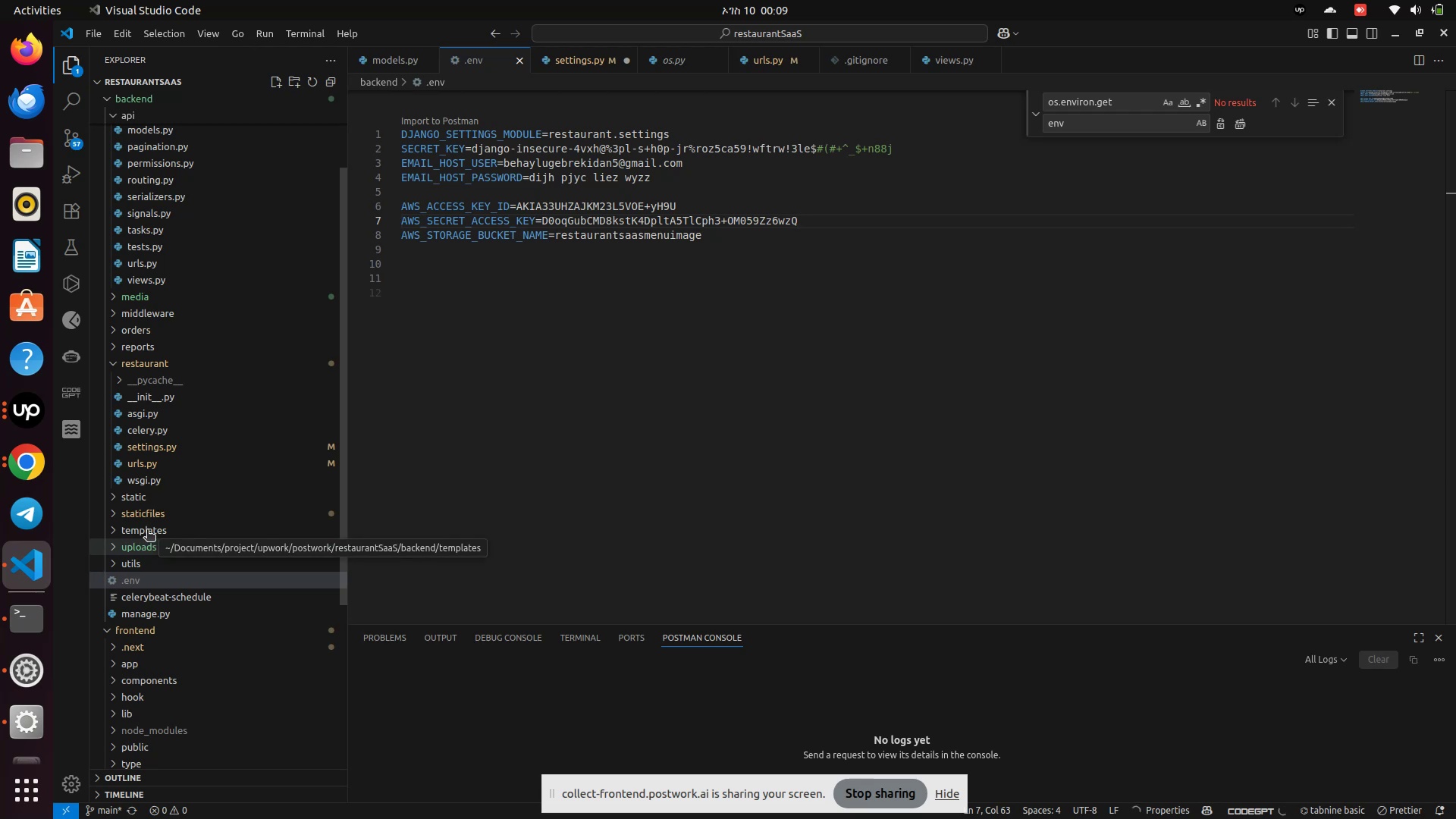 
left_click([151, 446])
 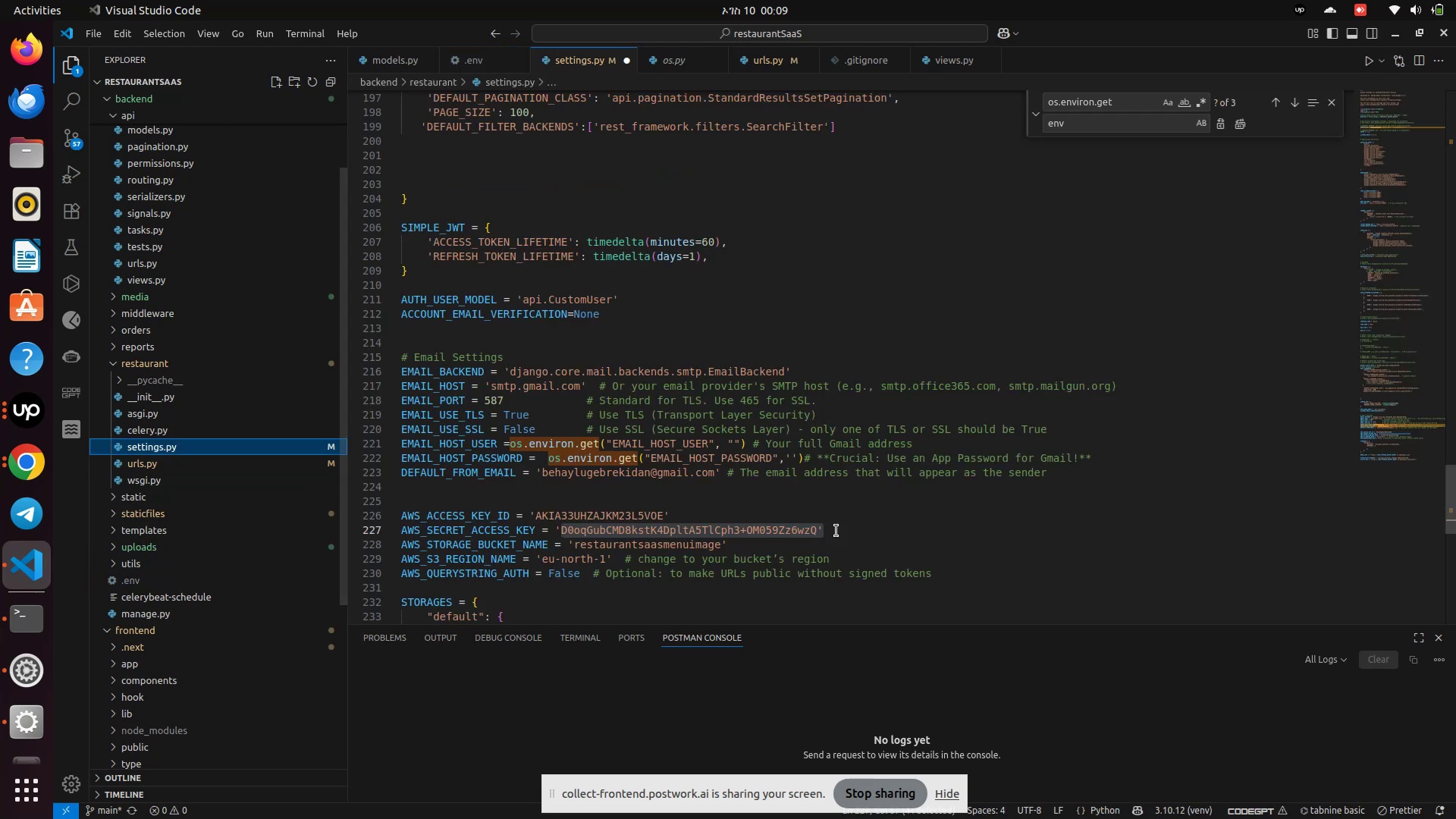 
left_click([839, 532])
 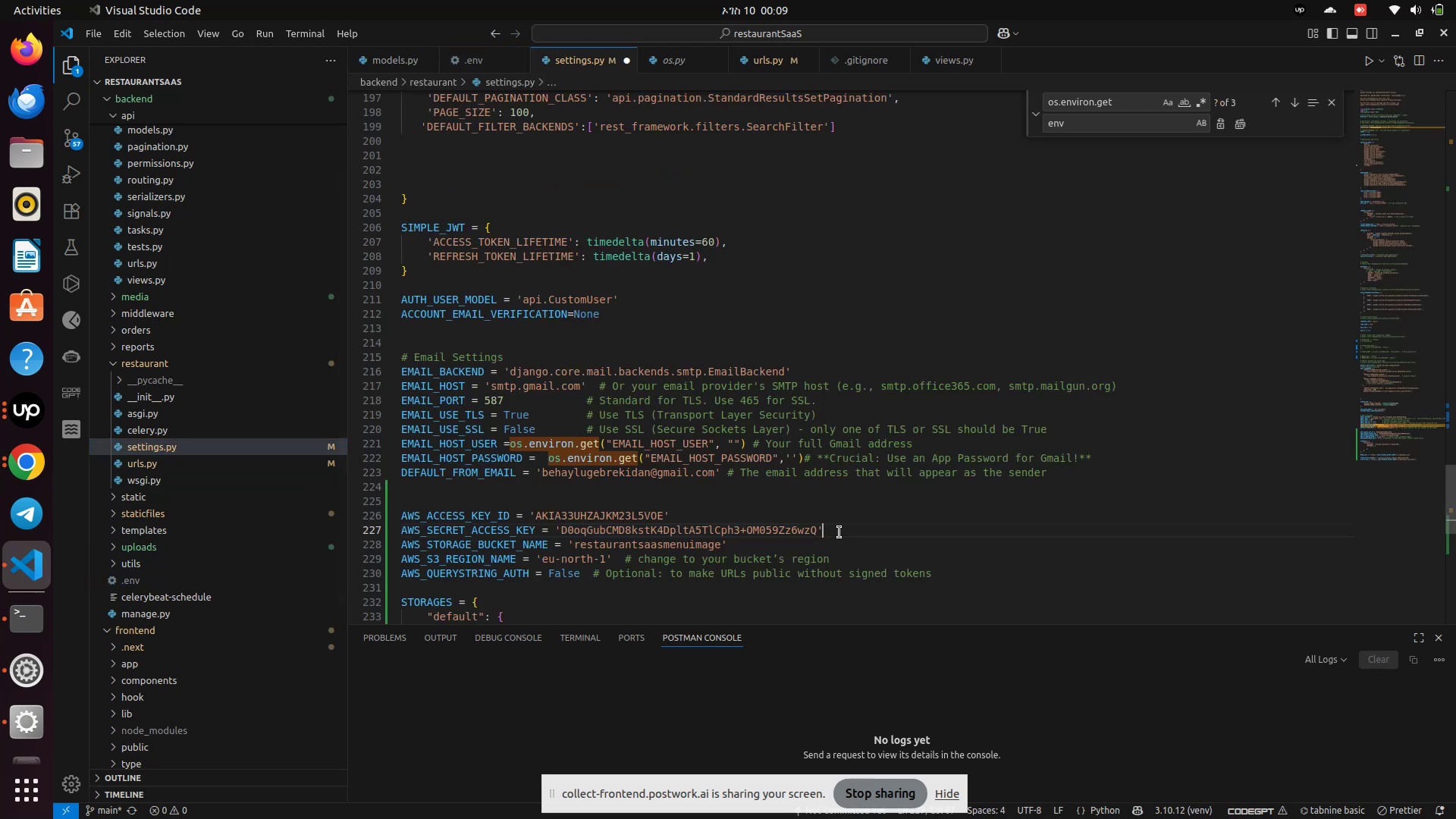 
hold_key(key=Y, duration=1.07)
 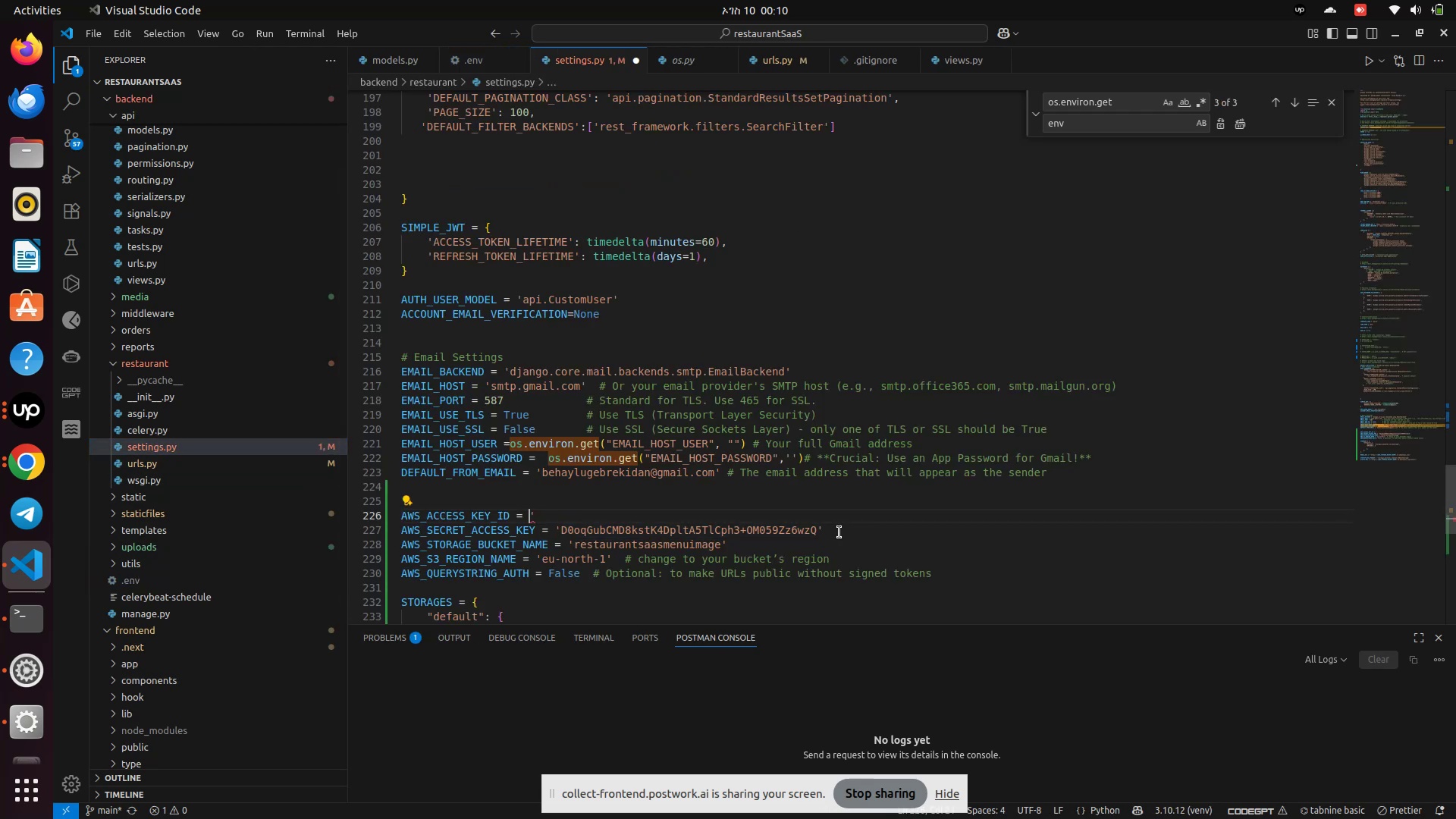 
key(Control+Y)
 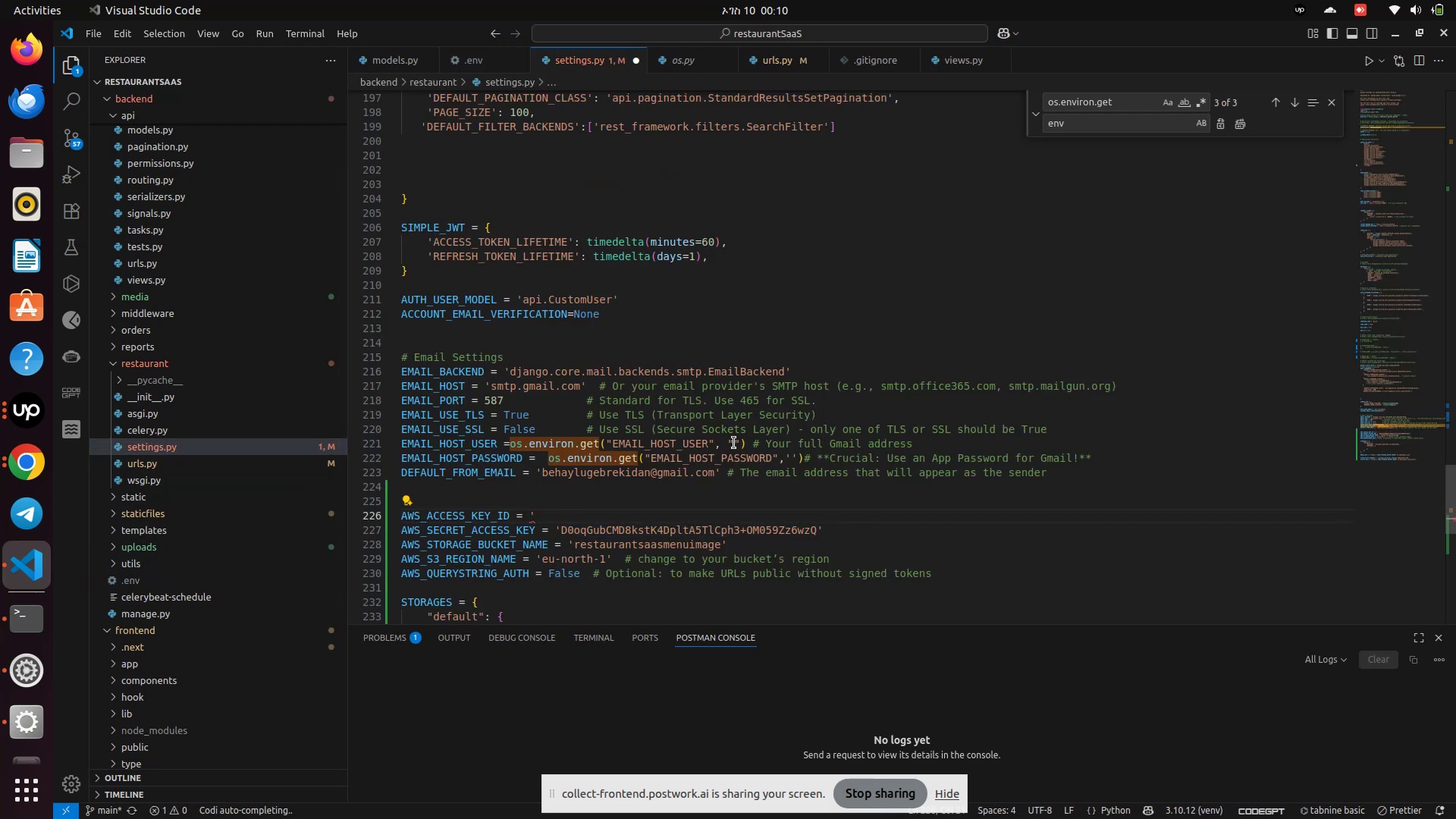 
scroll: coordinate [657, 465], scroll_direction: up, amount: 56.0
 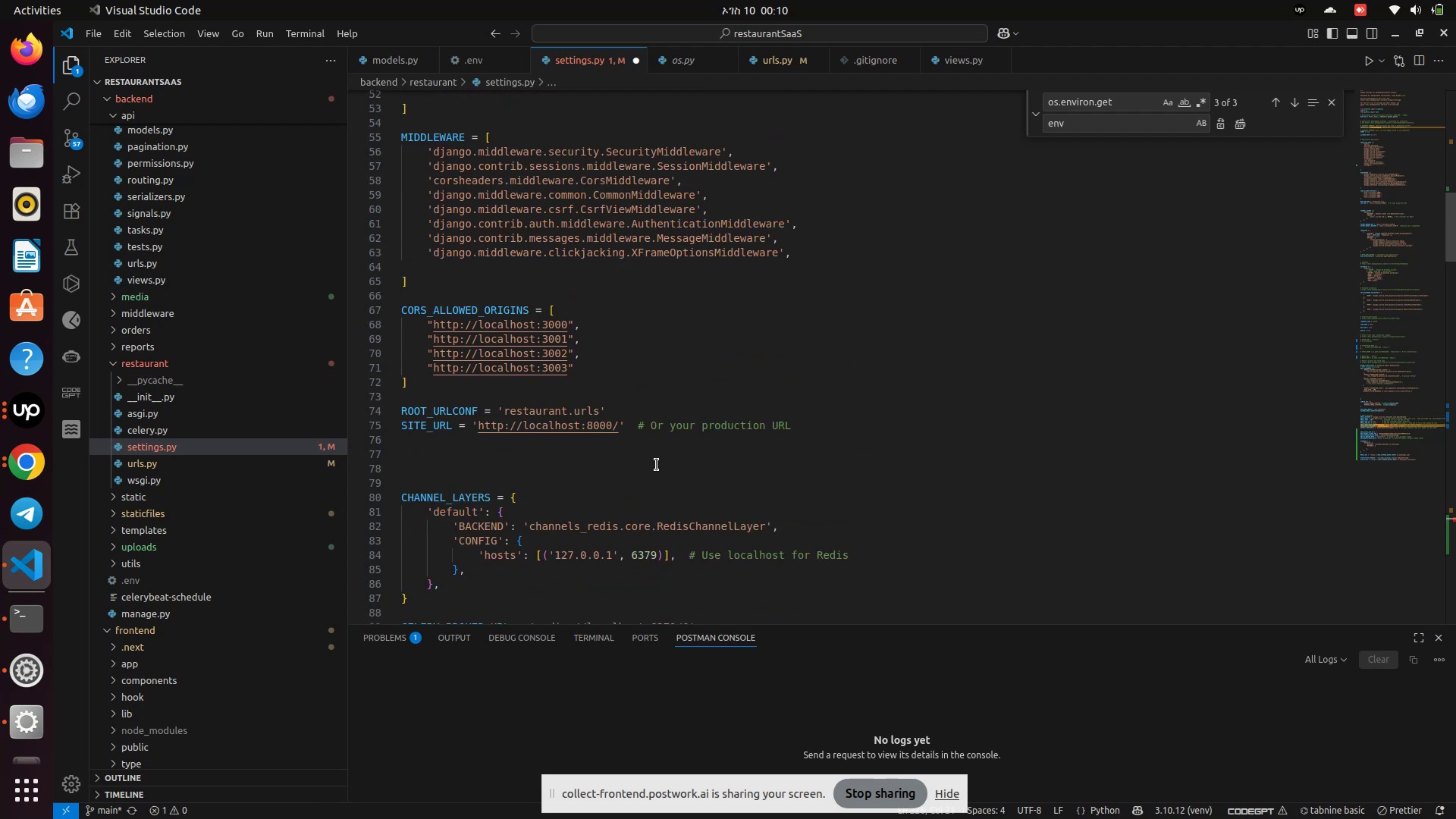 
key(Control+Z)
 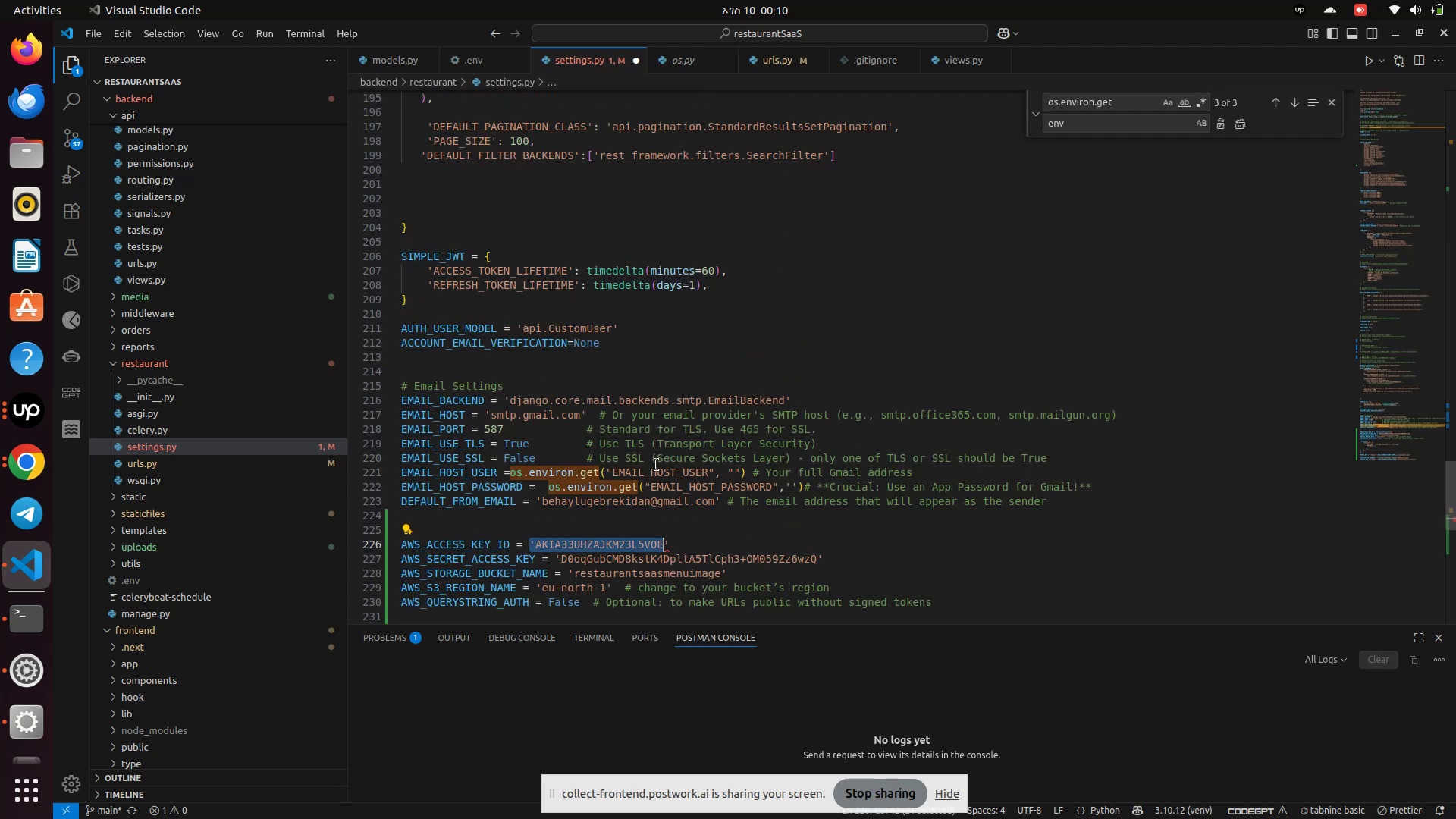 
key(Control+Z)
 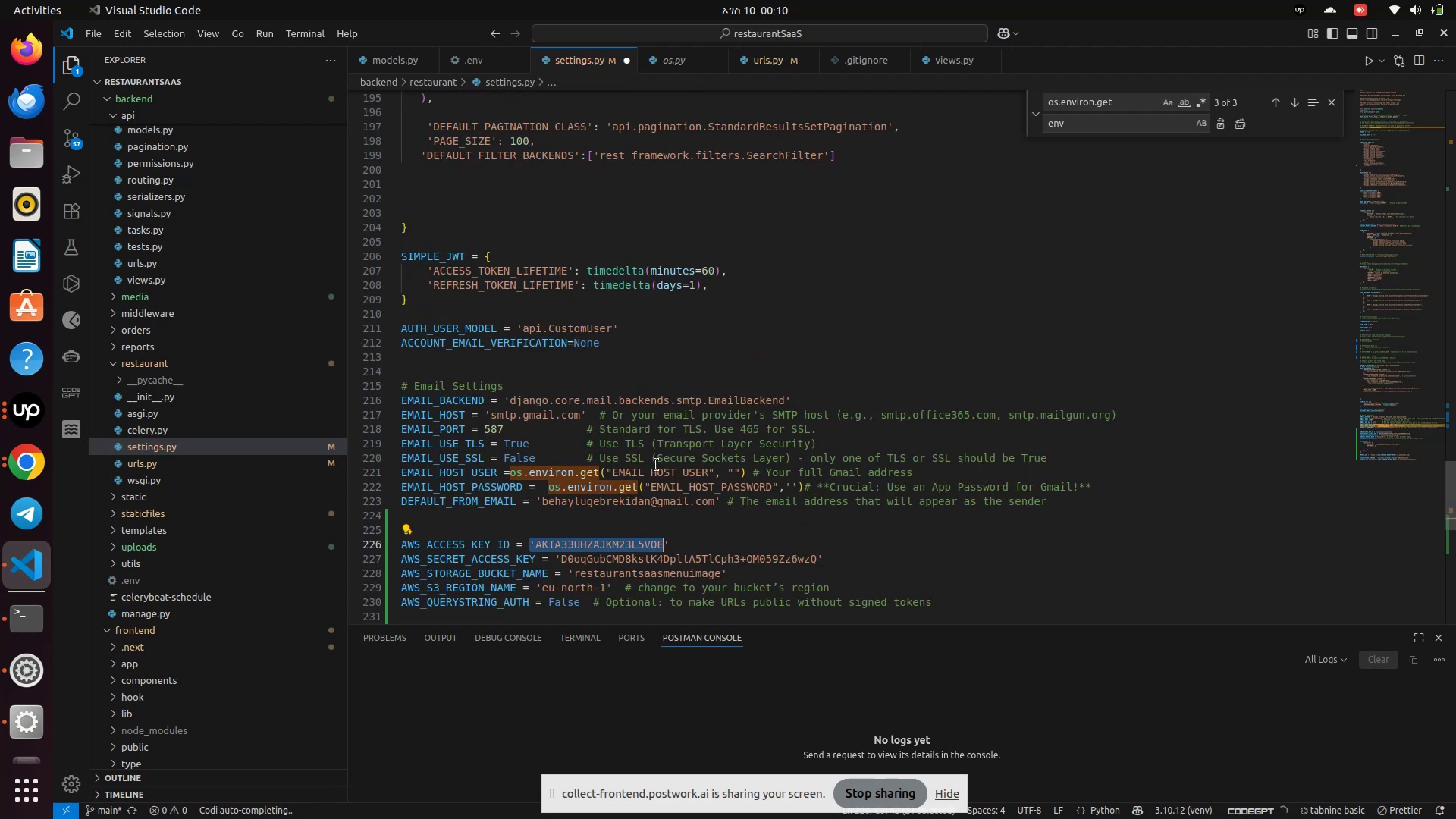 
key(Control+Z)
 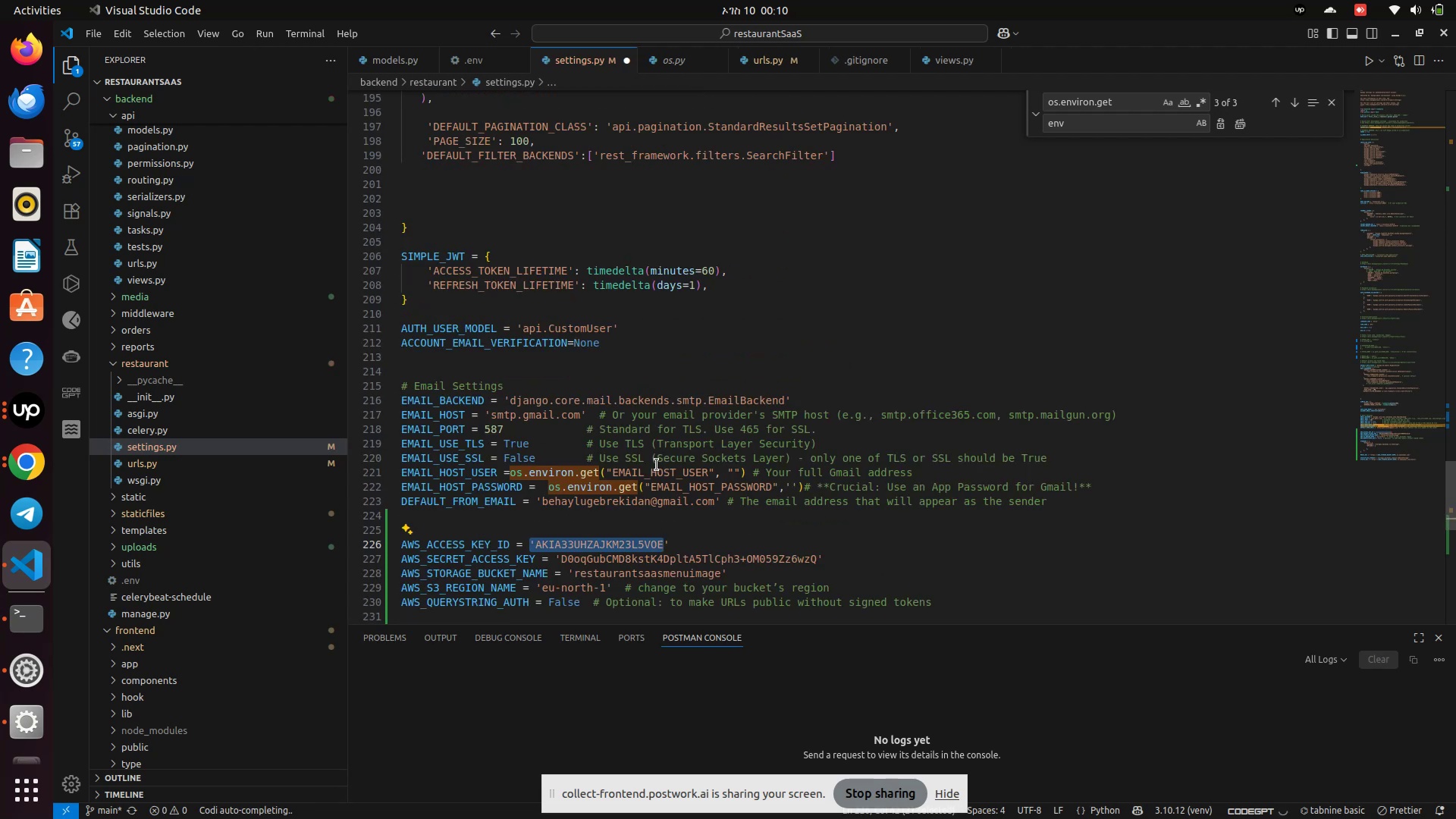 
key(Control+Z)
 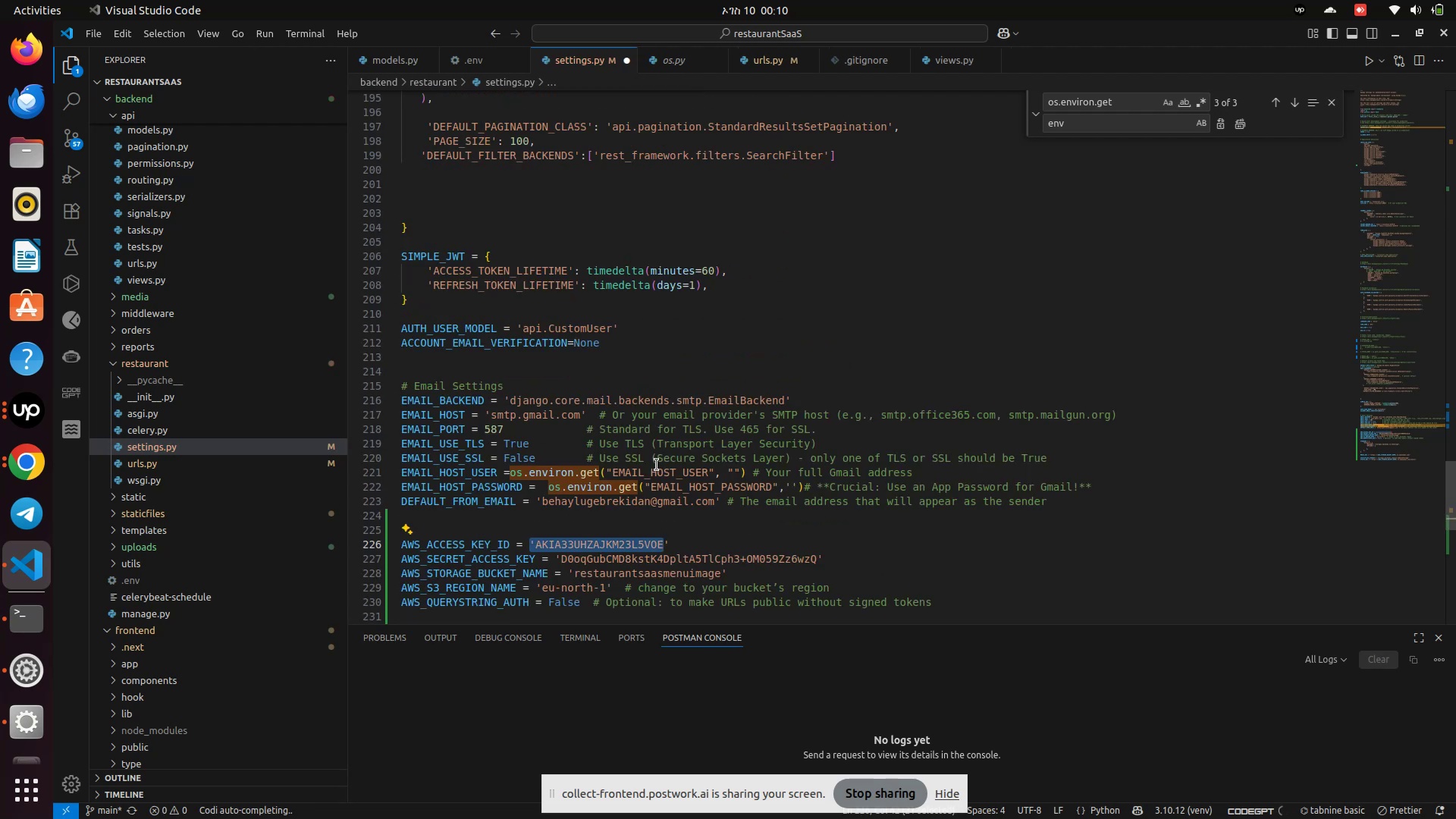 
key(Control+Z)
 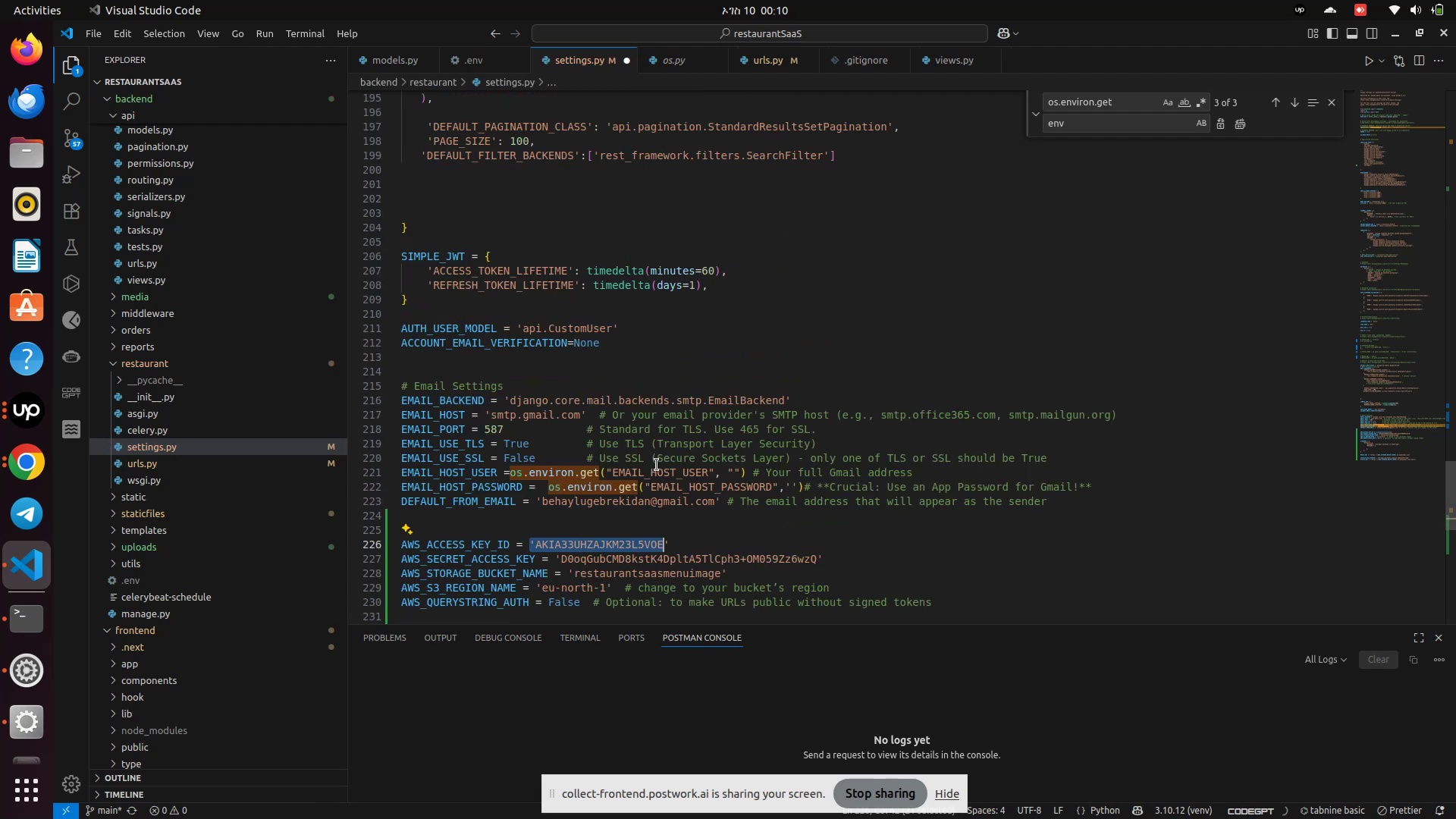 
scroll: coordinate [676, 466], scroll_direction: up, amount: 77.0
 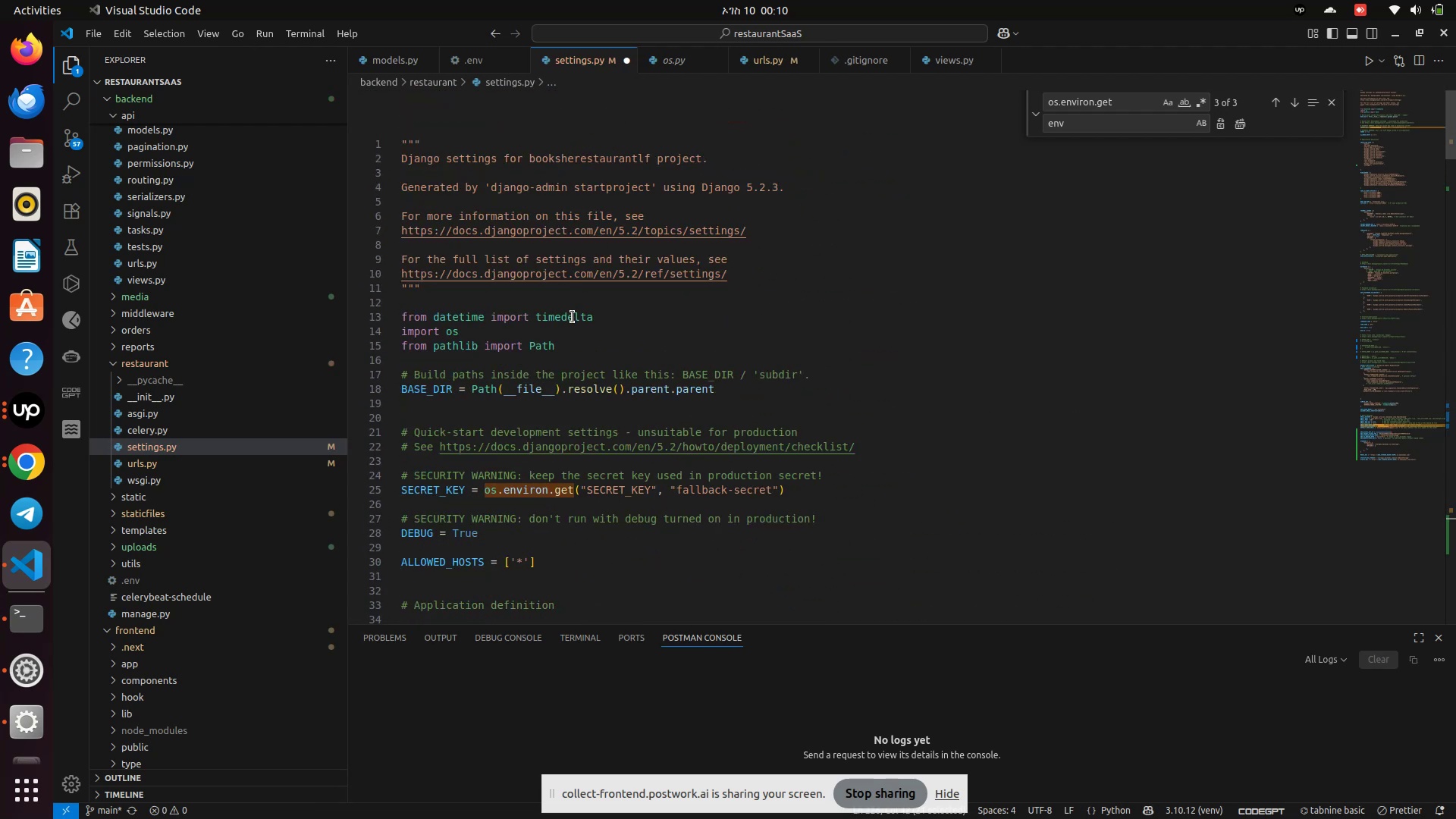 
left_click([574, 344])
 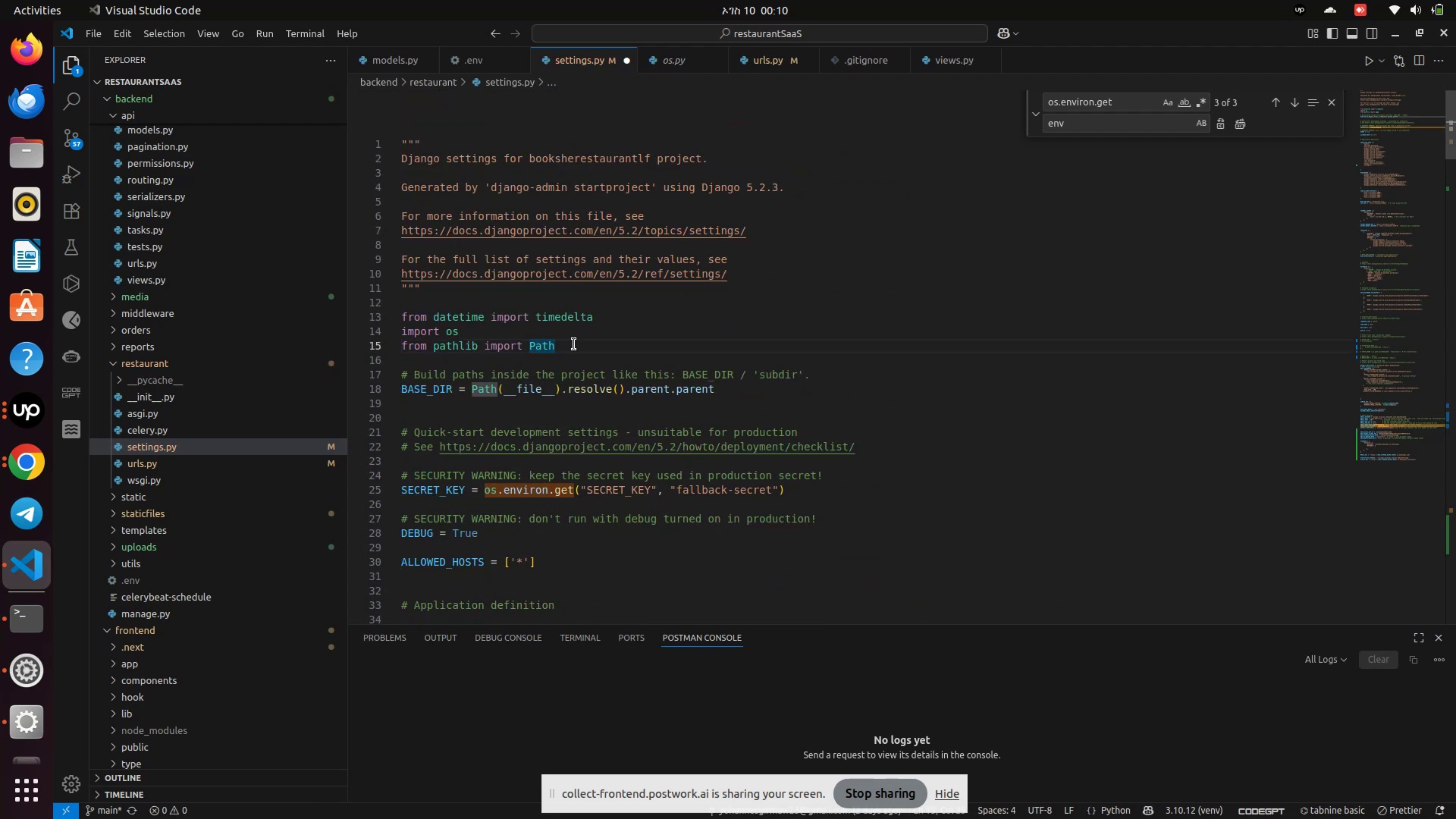 
key(Enter)
 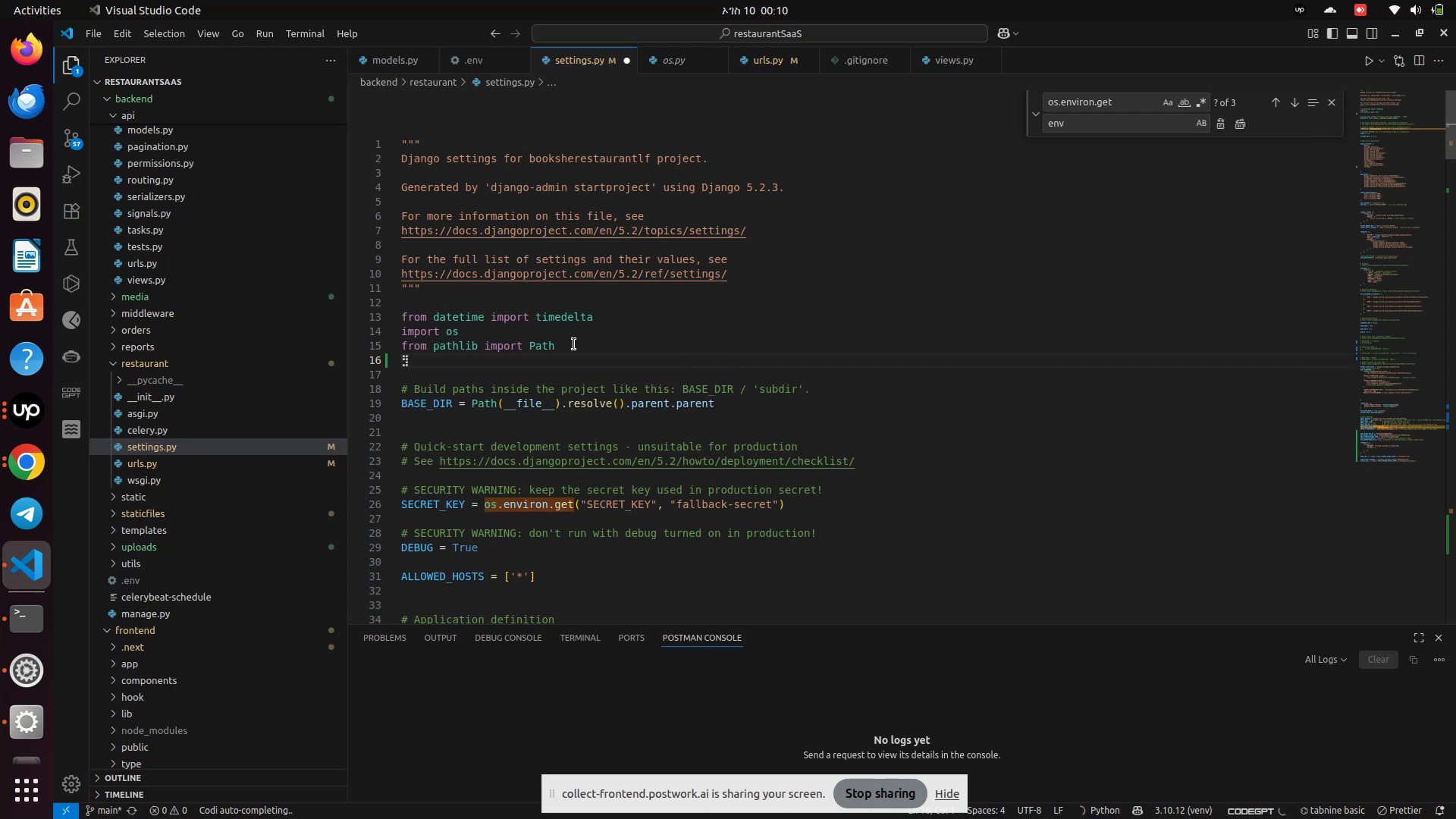 
type(imp)
 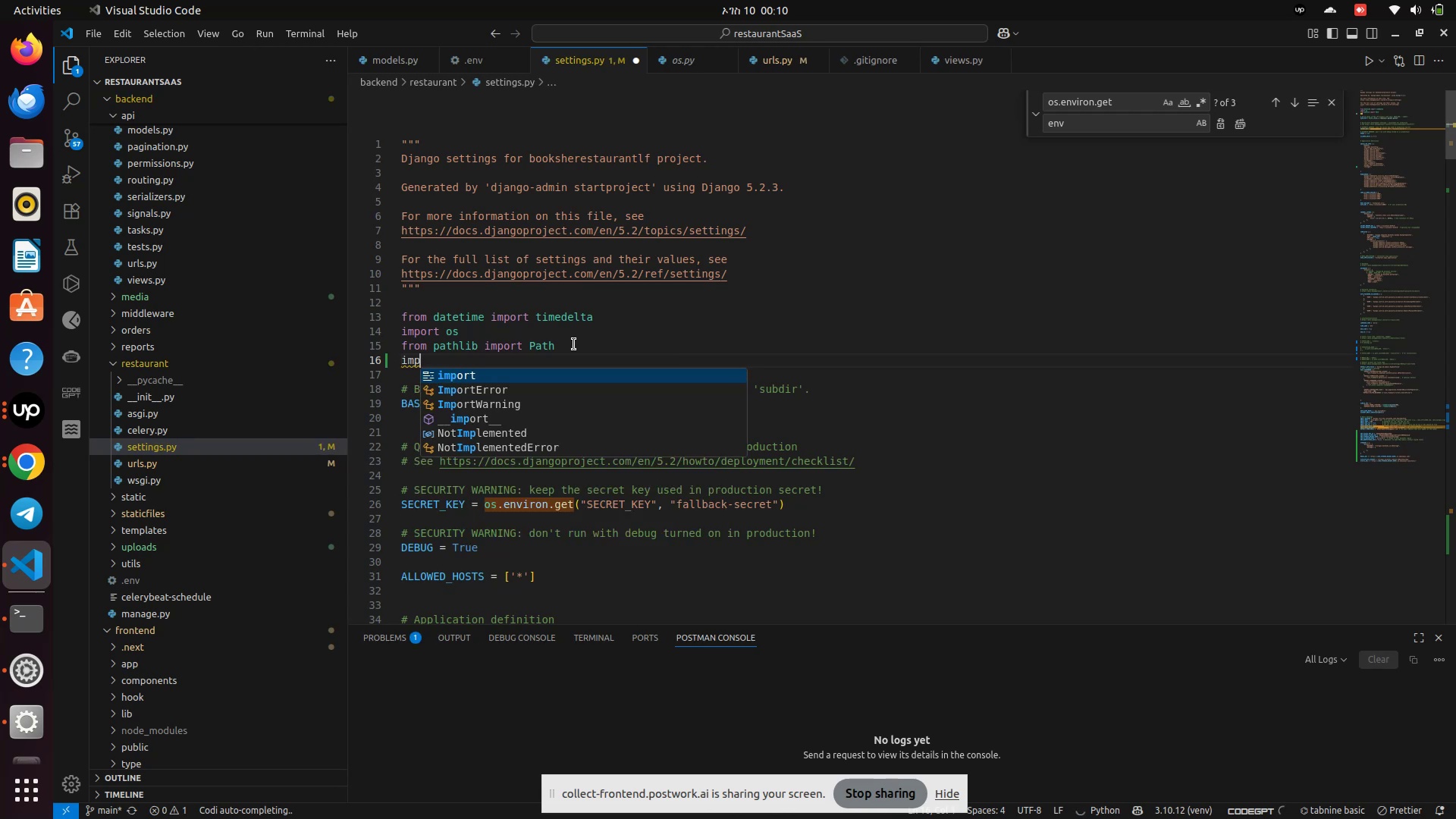 
key(Enter)
 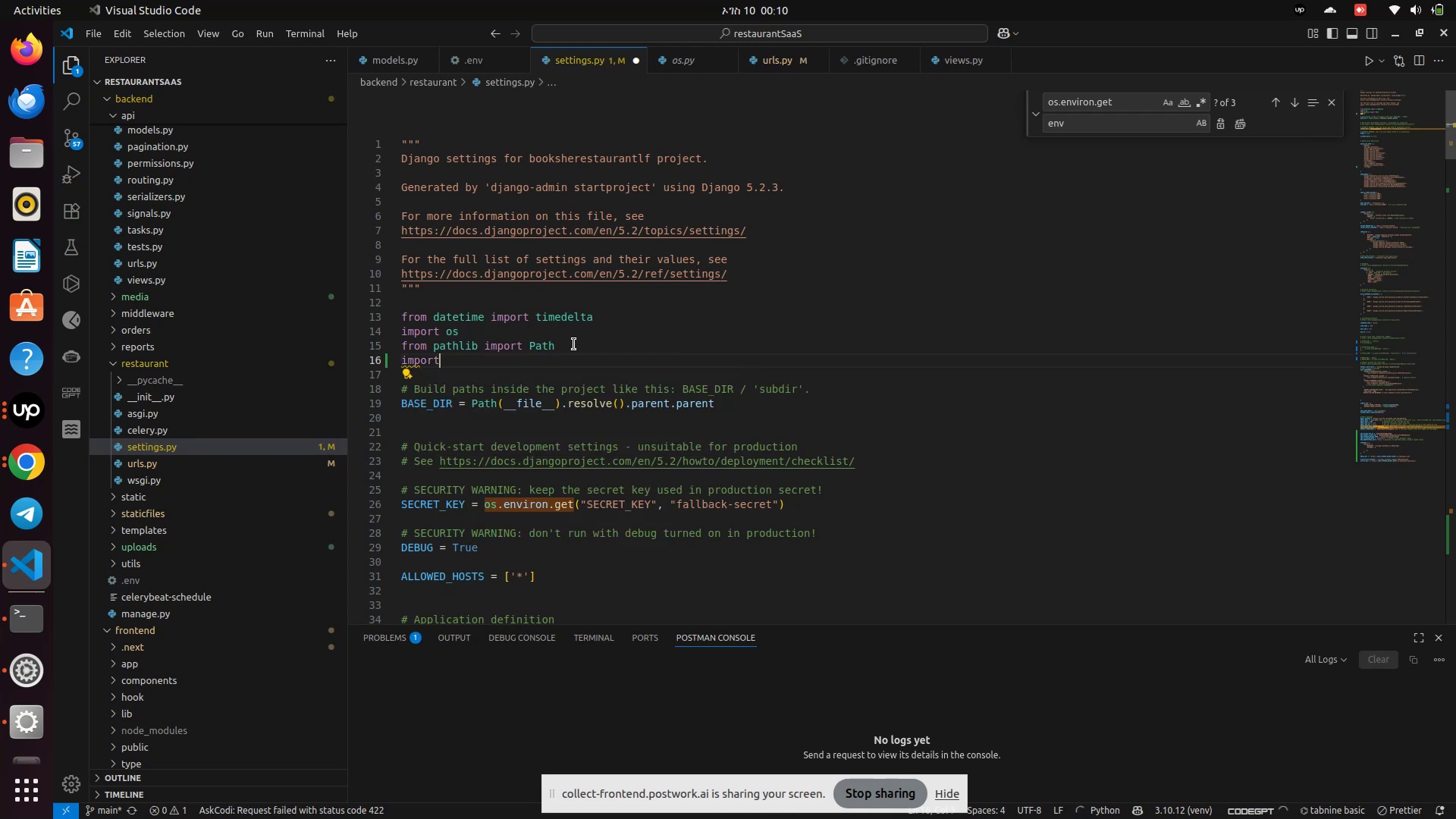 
type( en)
 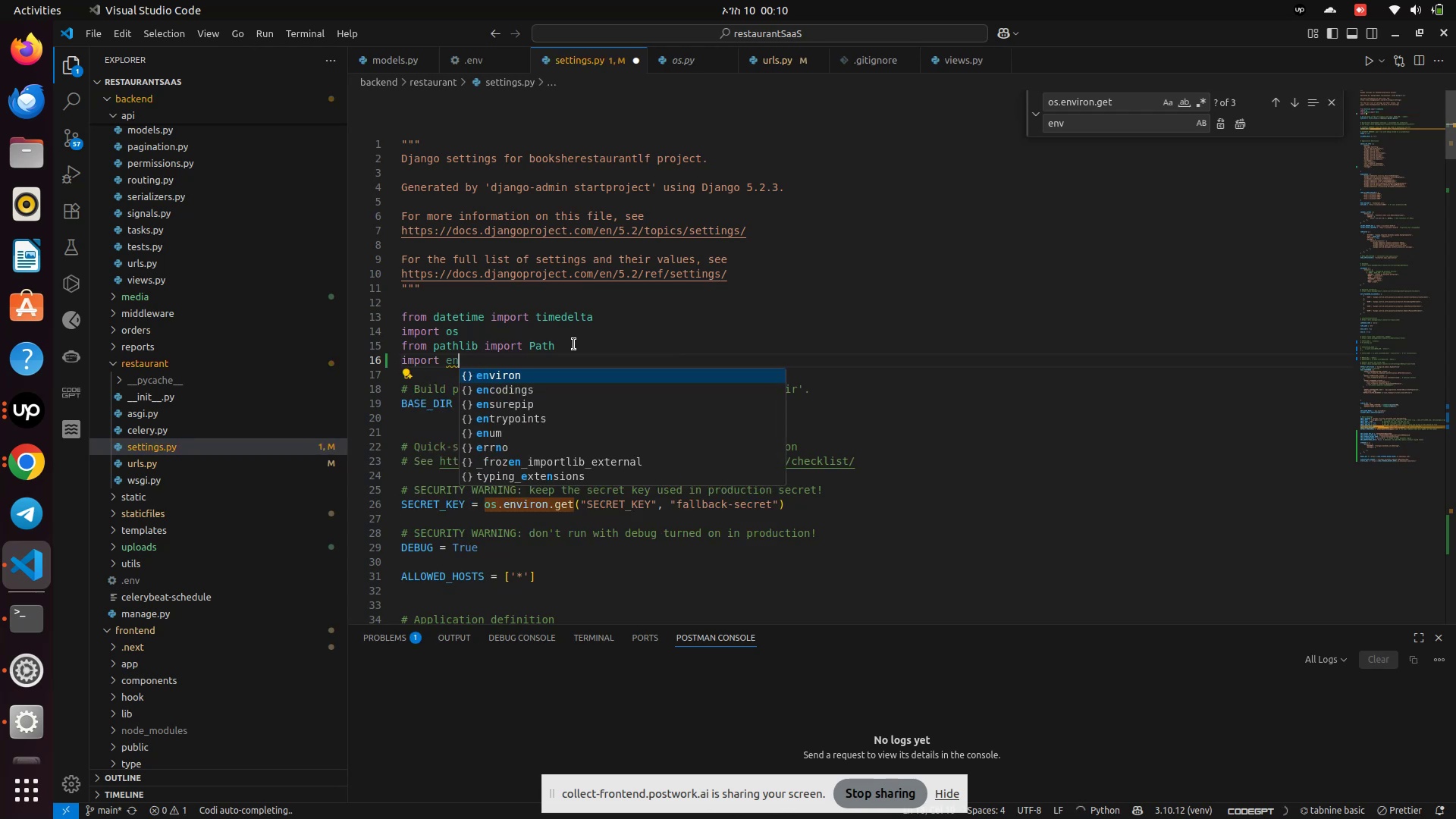 
key(Enter)
 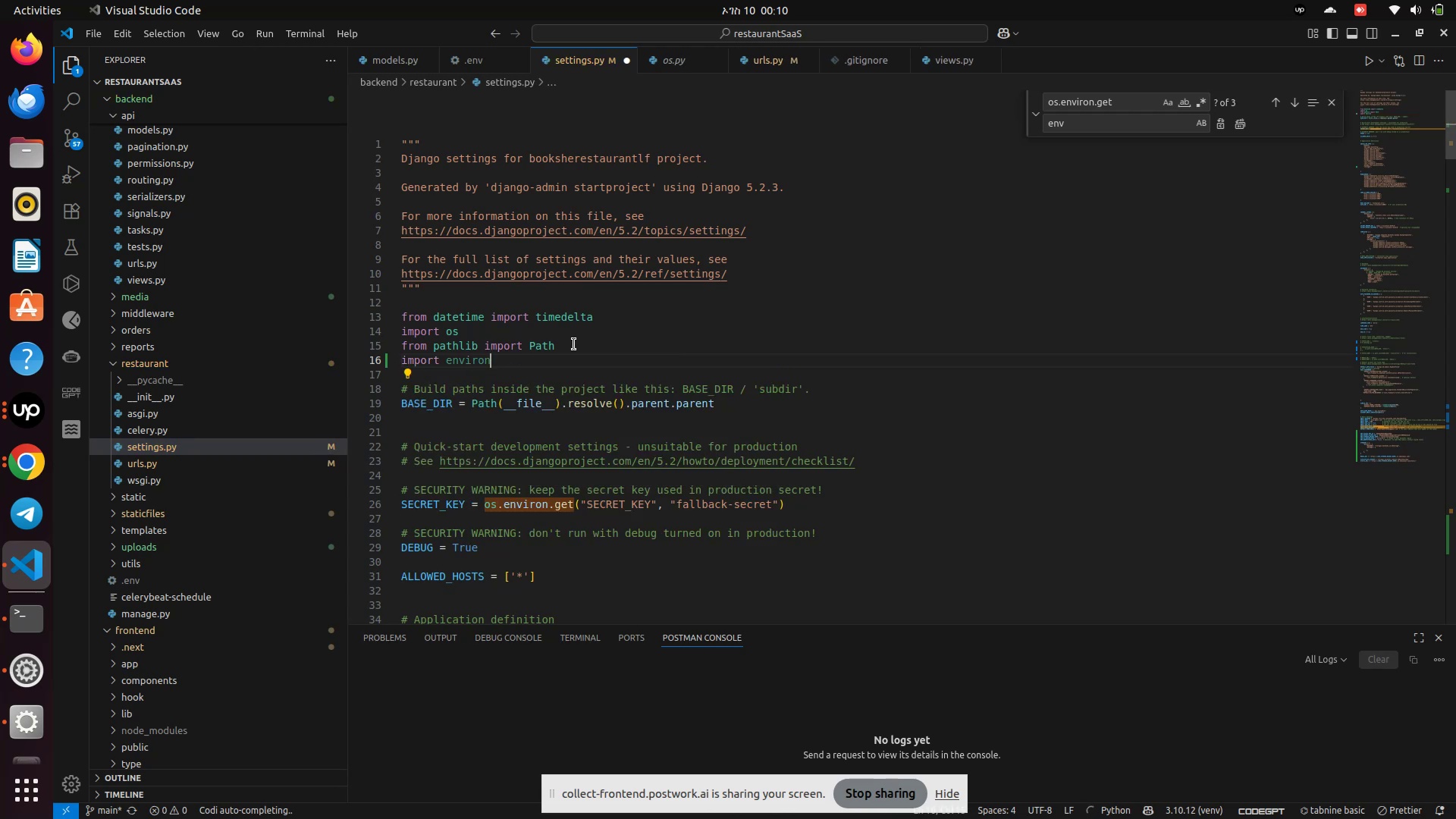 
key(Enter)
 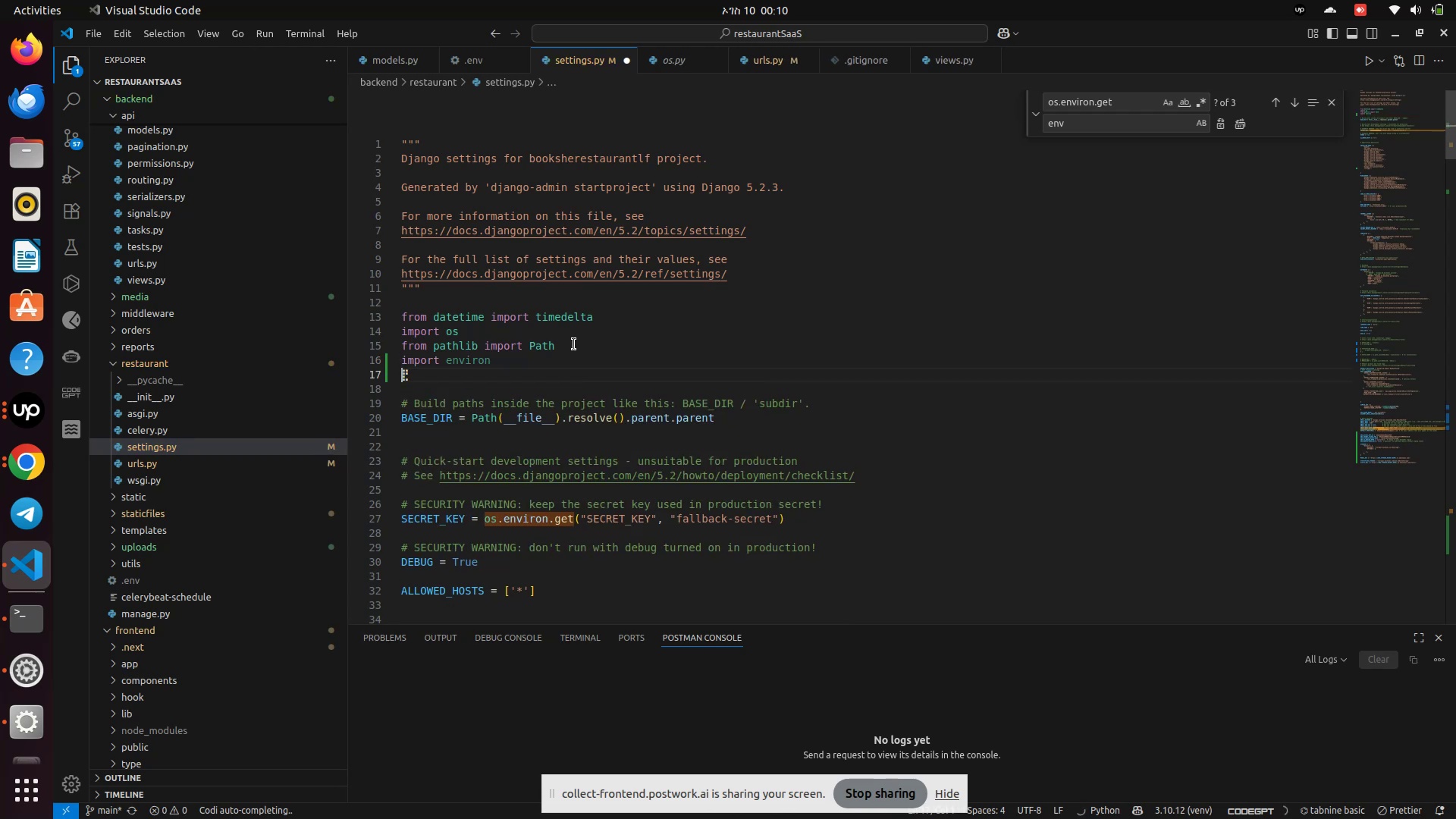 
key(Enter)
 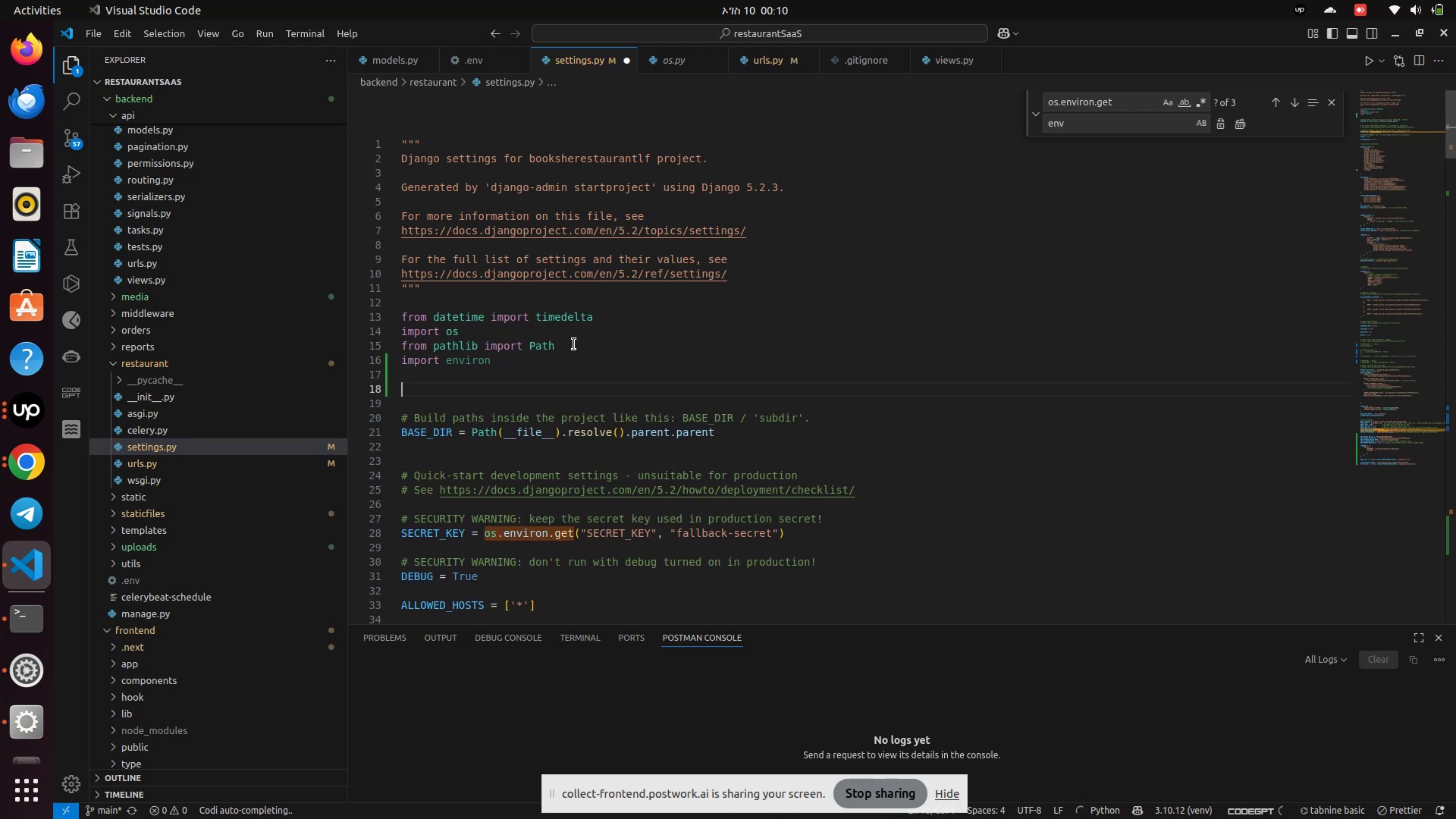 
type(env = en)
 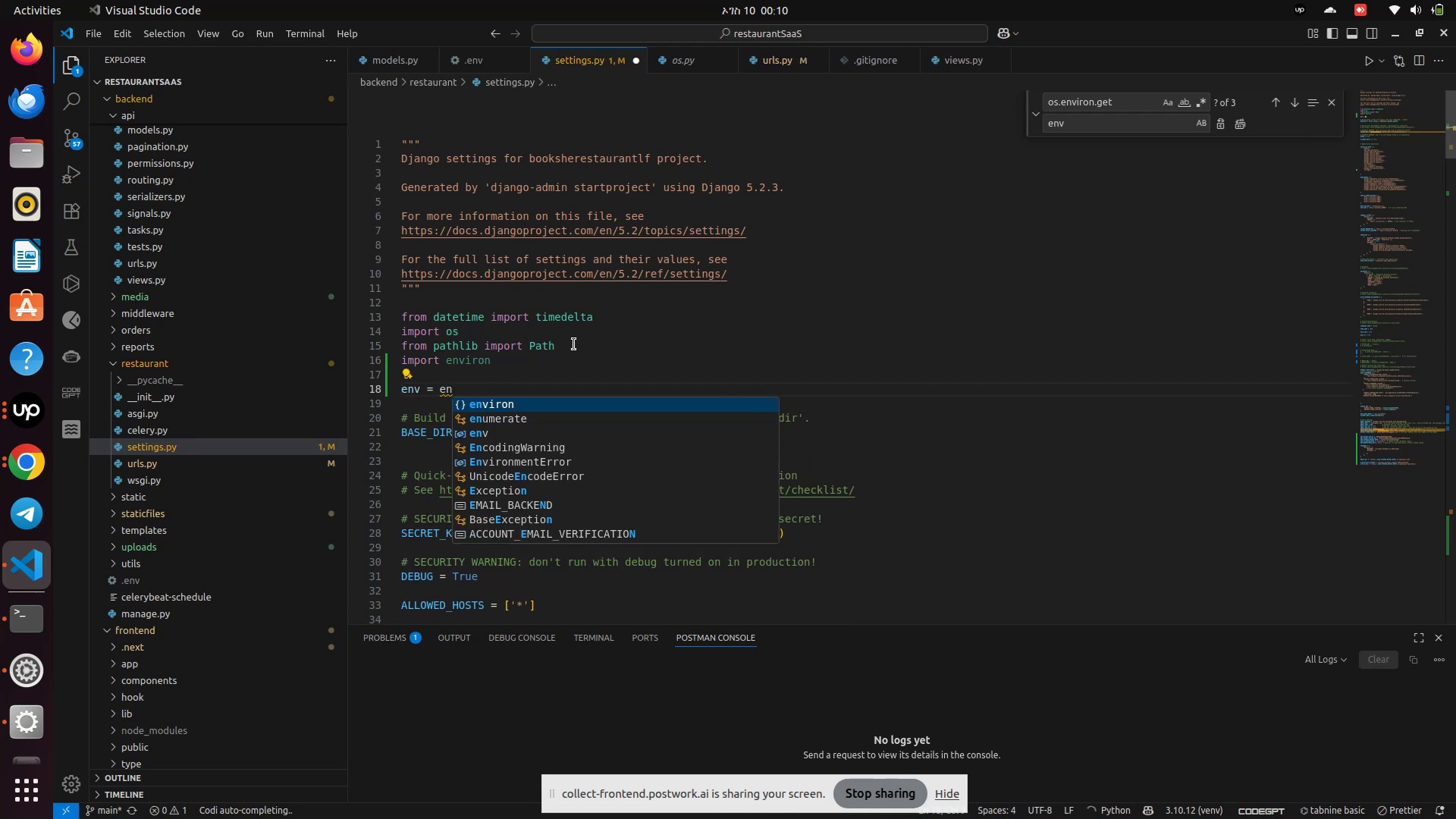 
key(Enter)
 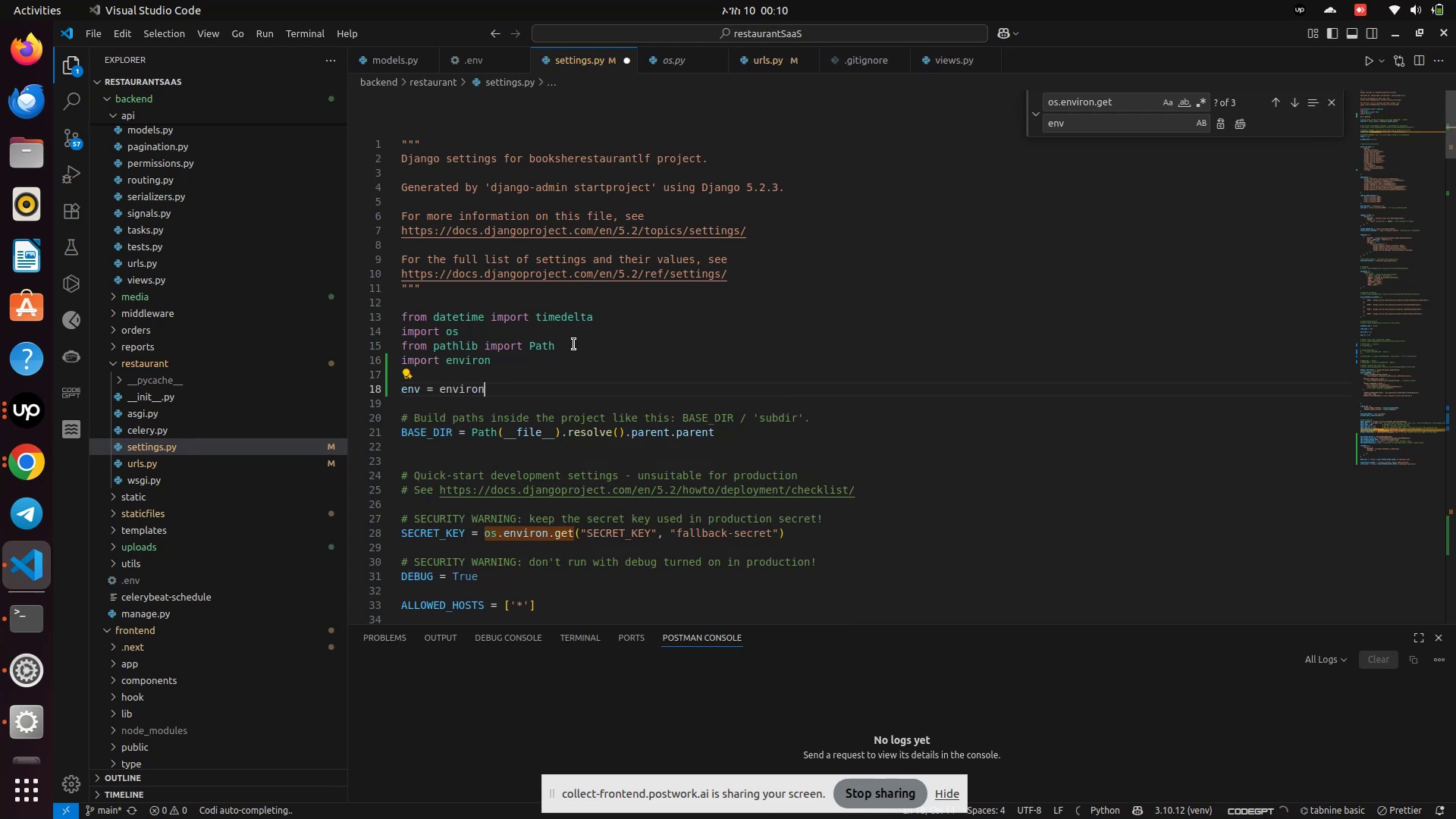 
key(Period)
 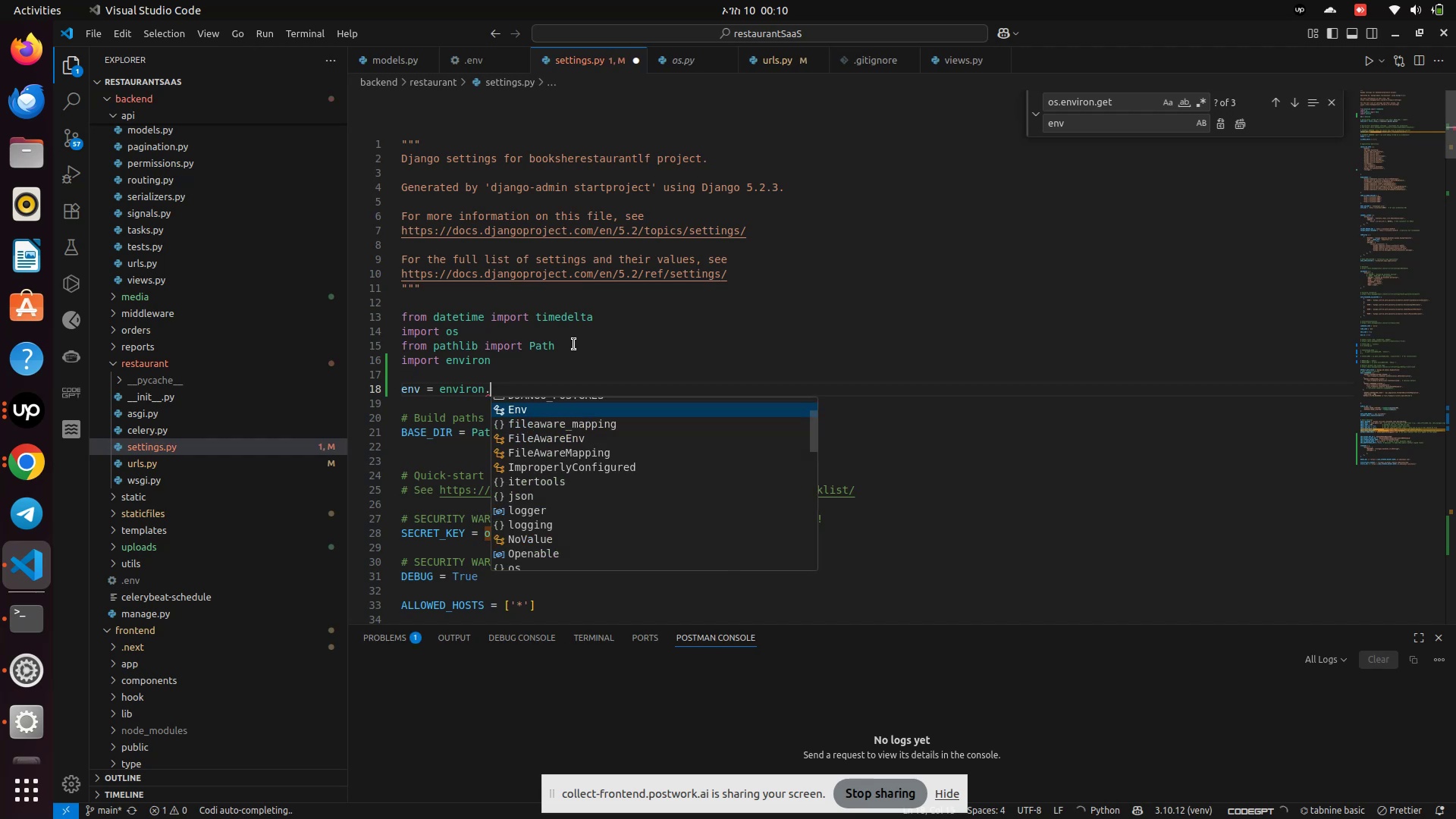 
key(Shift+E)
 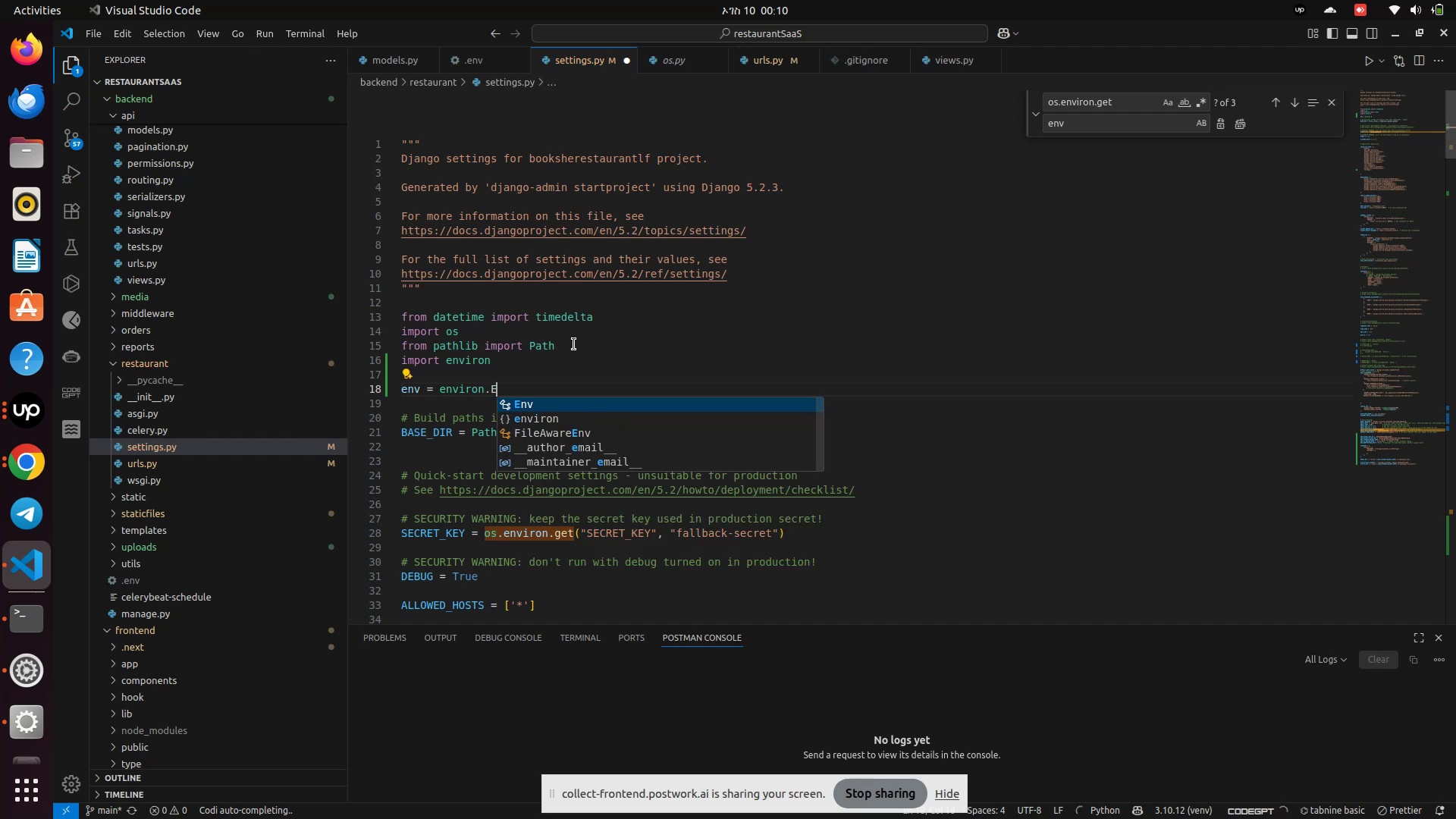 
key(Enter)
 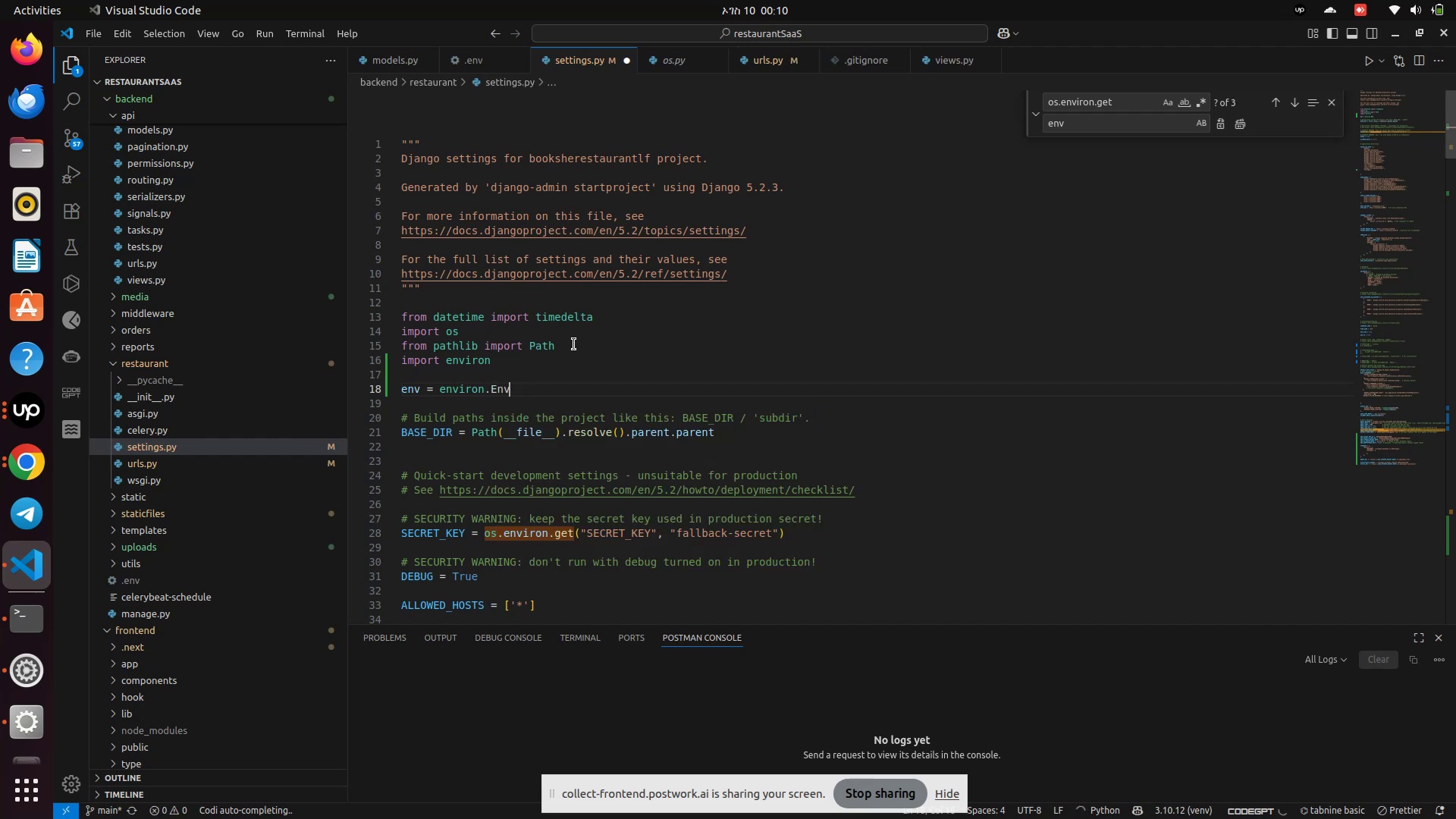 
key(Shift+9)
 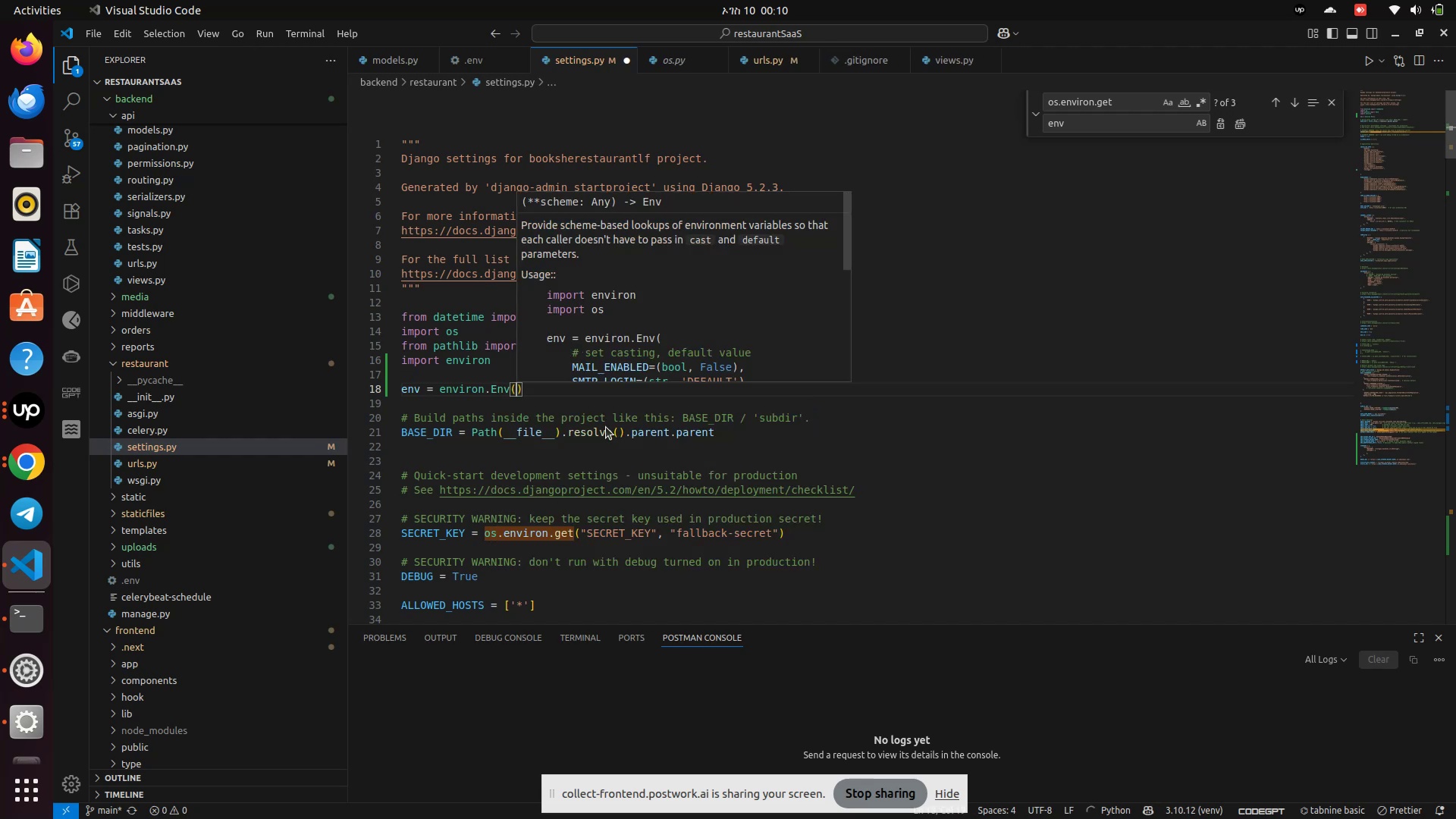 
left_click([702, 623])
 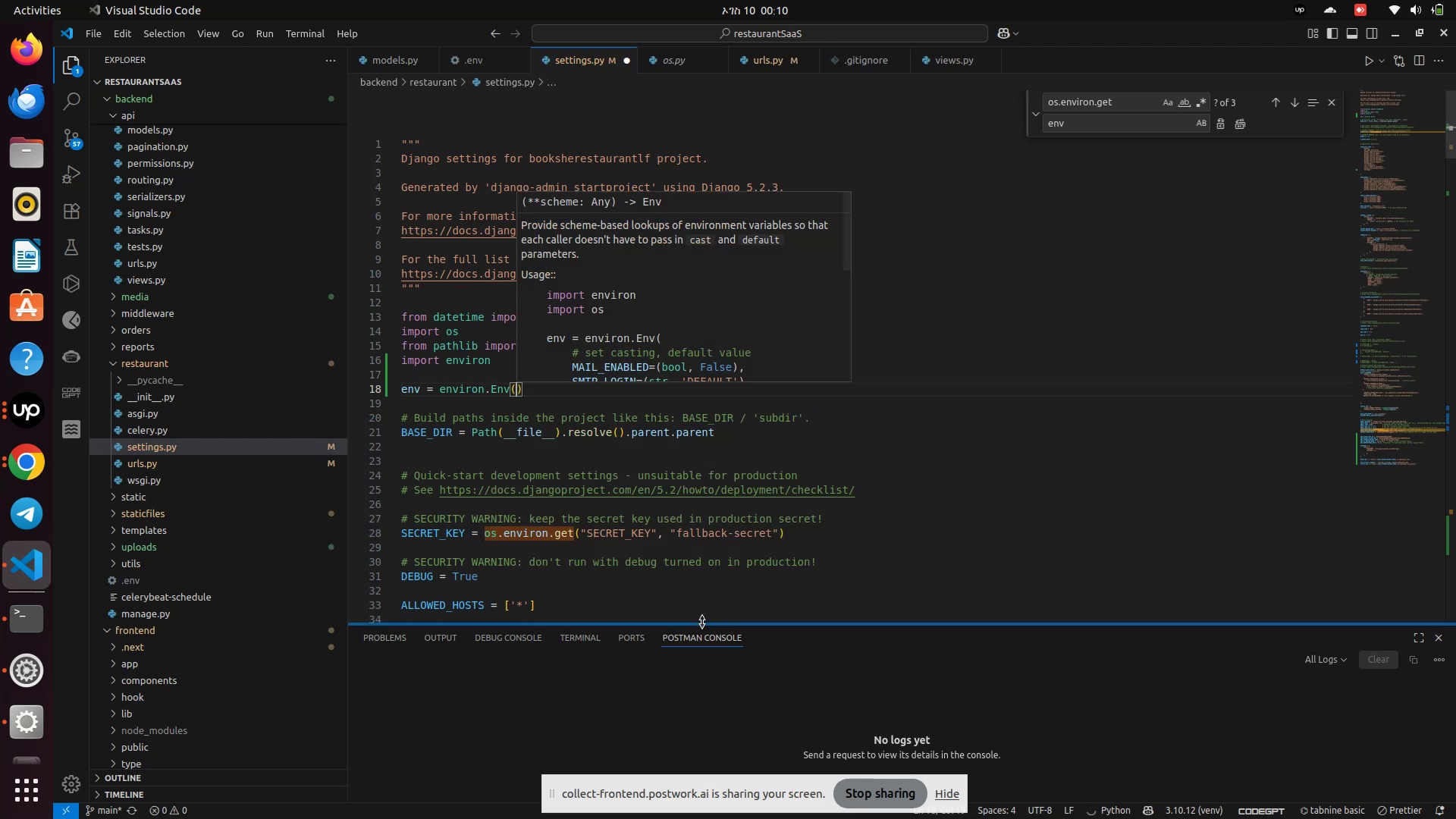 
hold_key(key=ControlLeft, duration=0.61)
 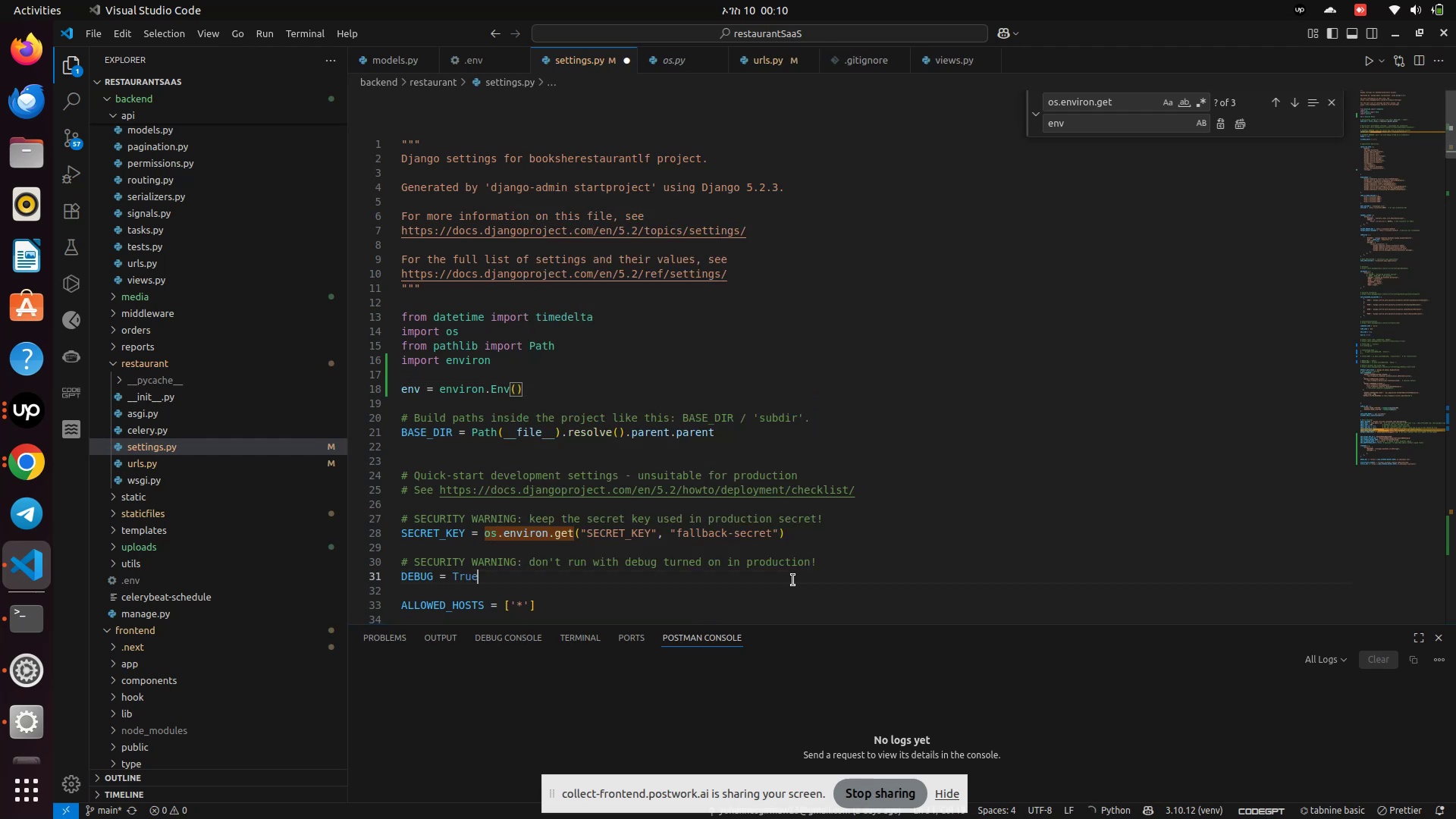 
left_click([793, 580])
 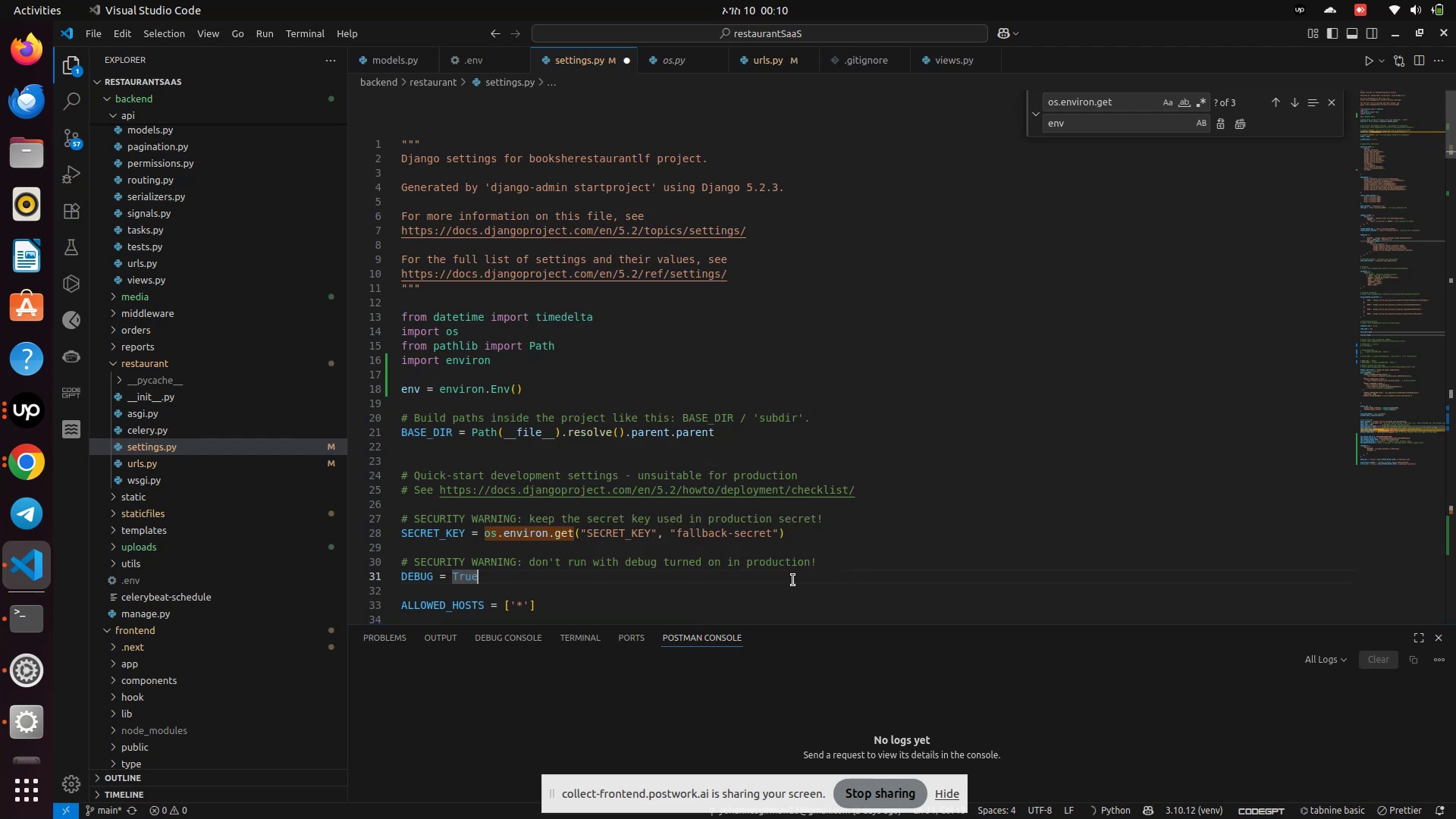 
key(Control+S)
 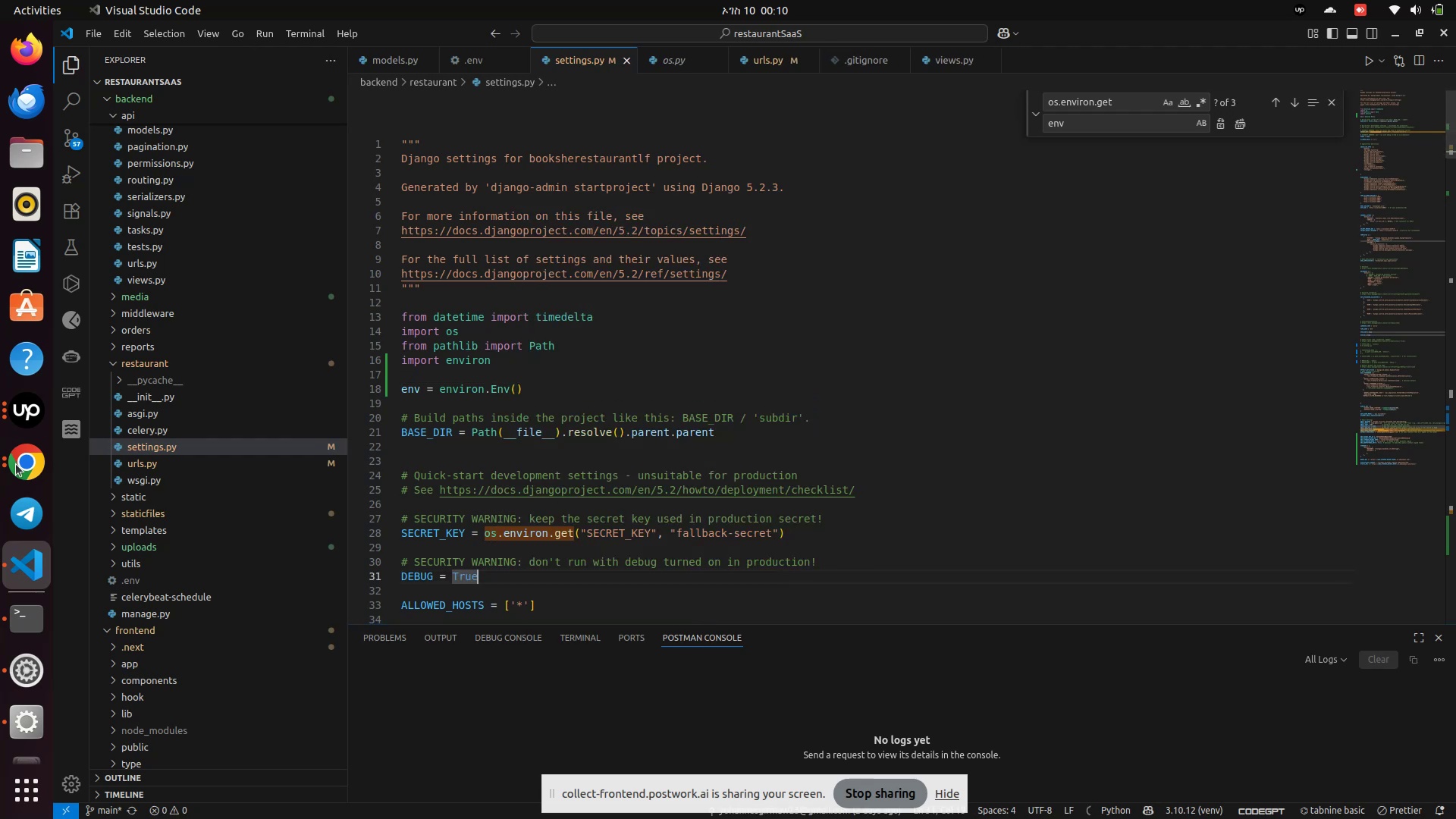 
left_click([22, 480])
 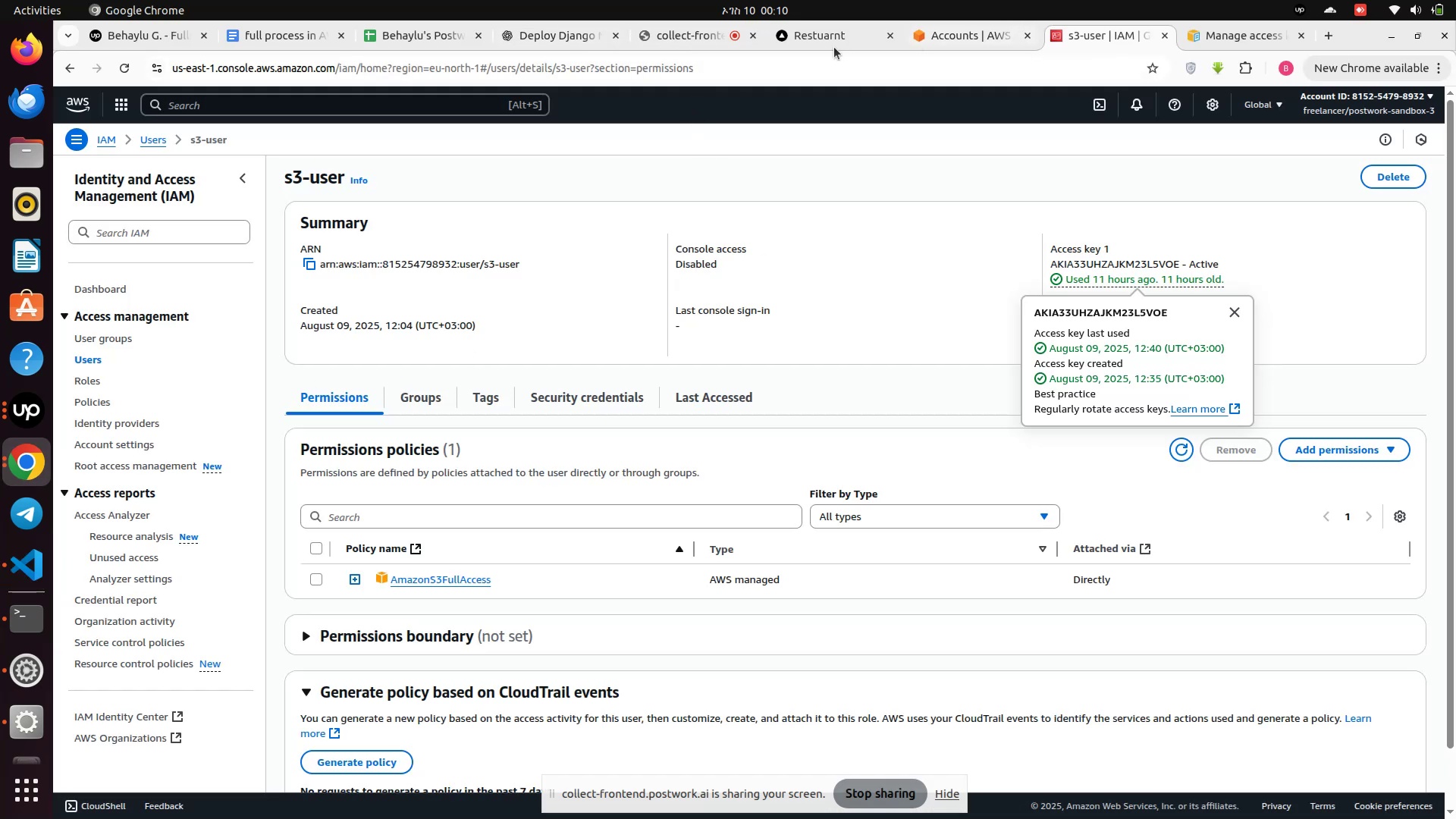 
left_click([531, 30])
 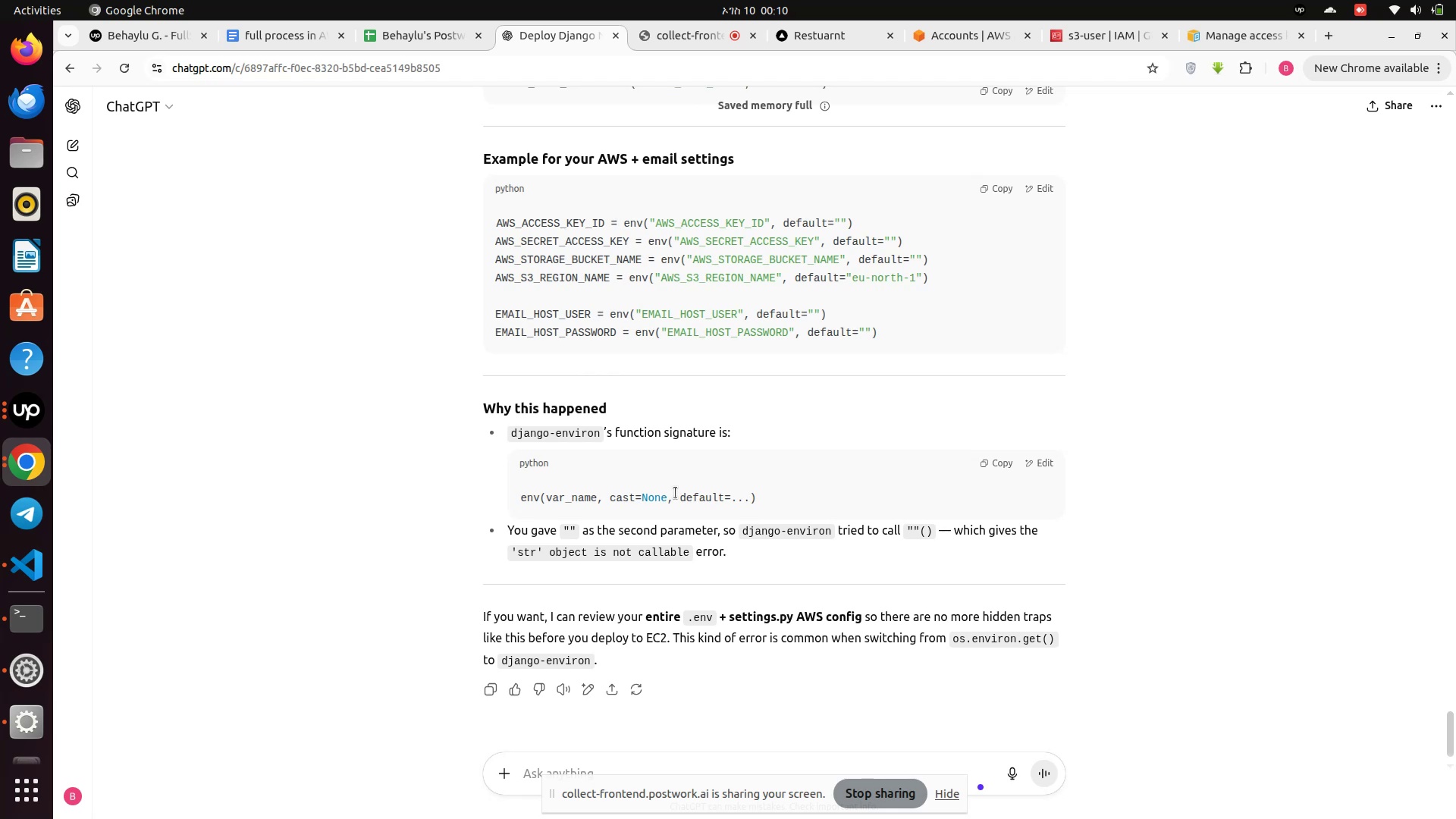 
scroll: coordinate [677, 493], scroll_direction: up, amount: 39.0
 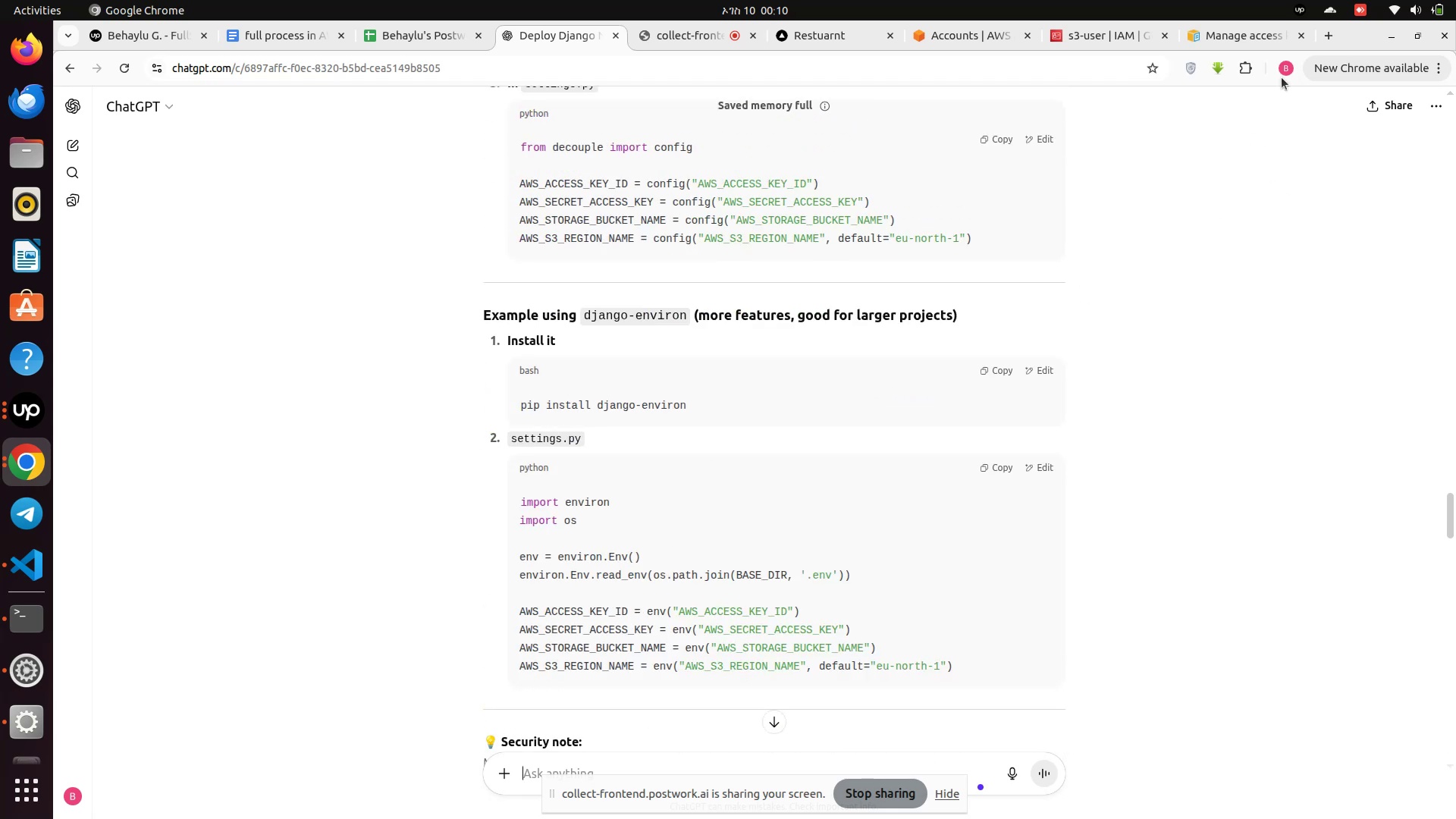 
left_click_drag(start_coordinate=[1356, 36], to_coordinate=[1455, 237])
 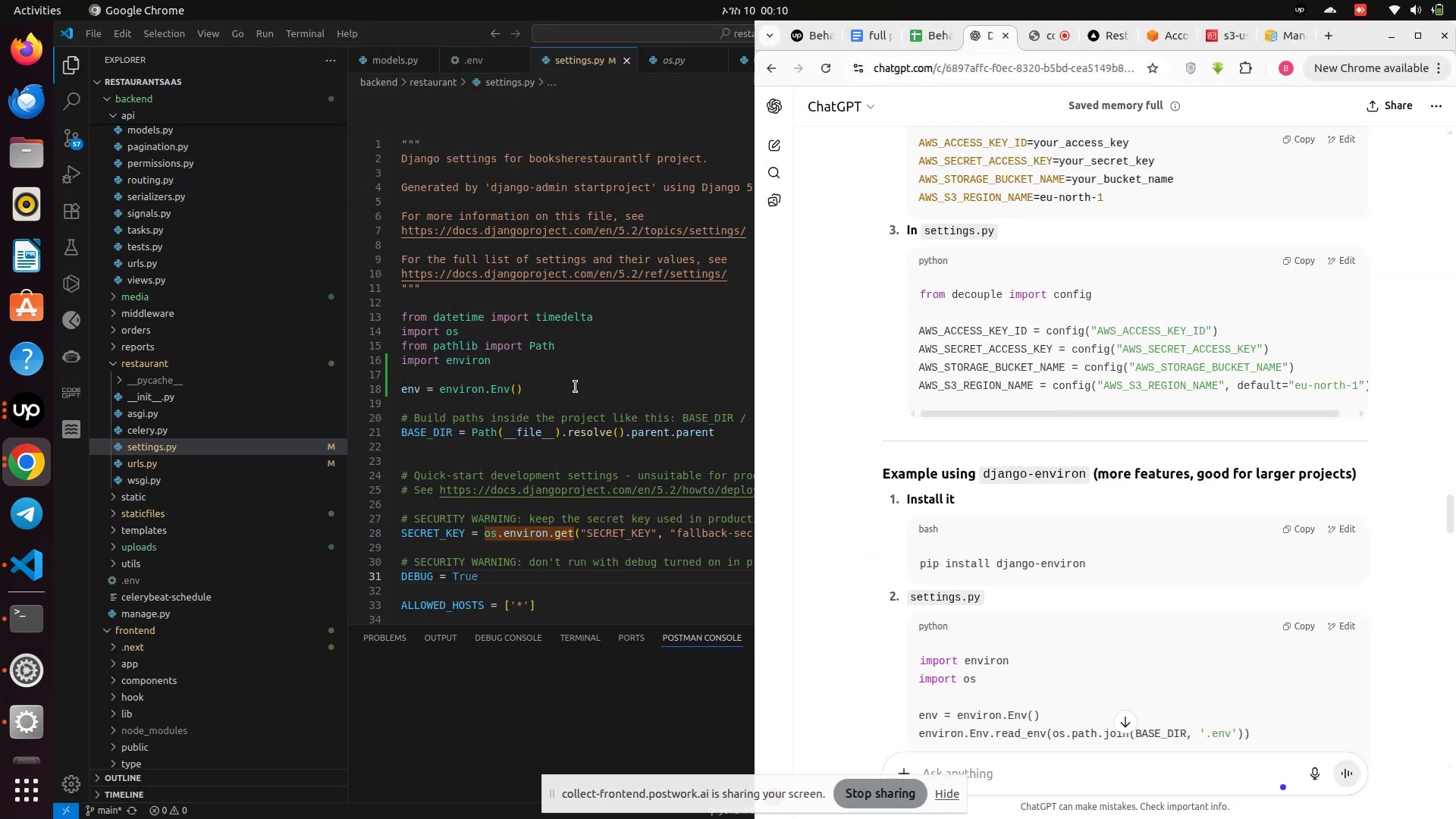 
left_click([576, 388])
 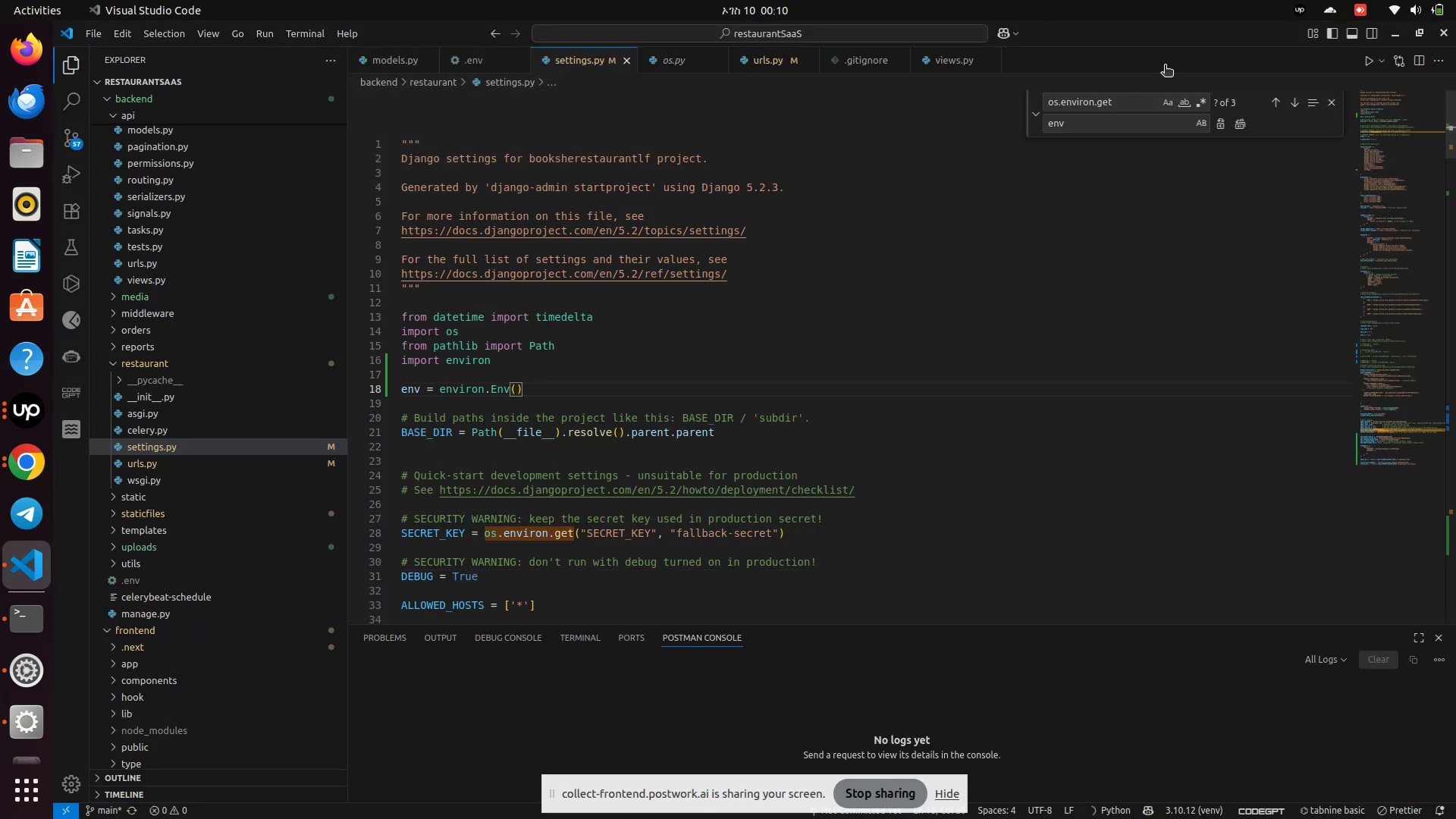 
left_click_drag(start_coordinate=[1159, 21], to_coordinate=[0, 174])
 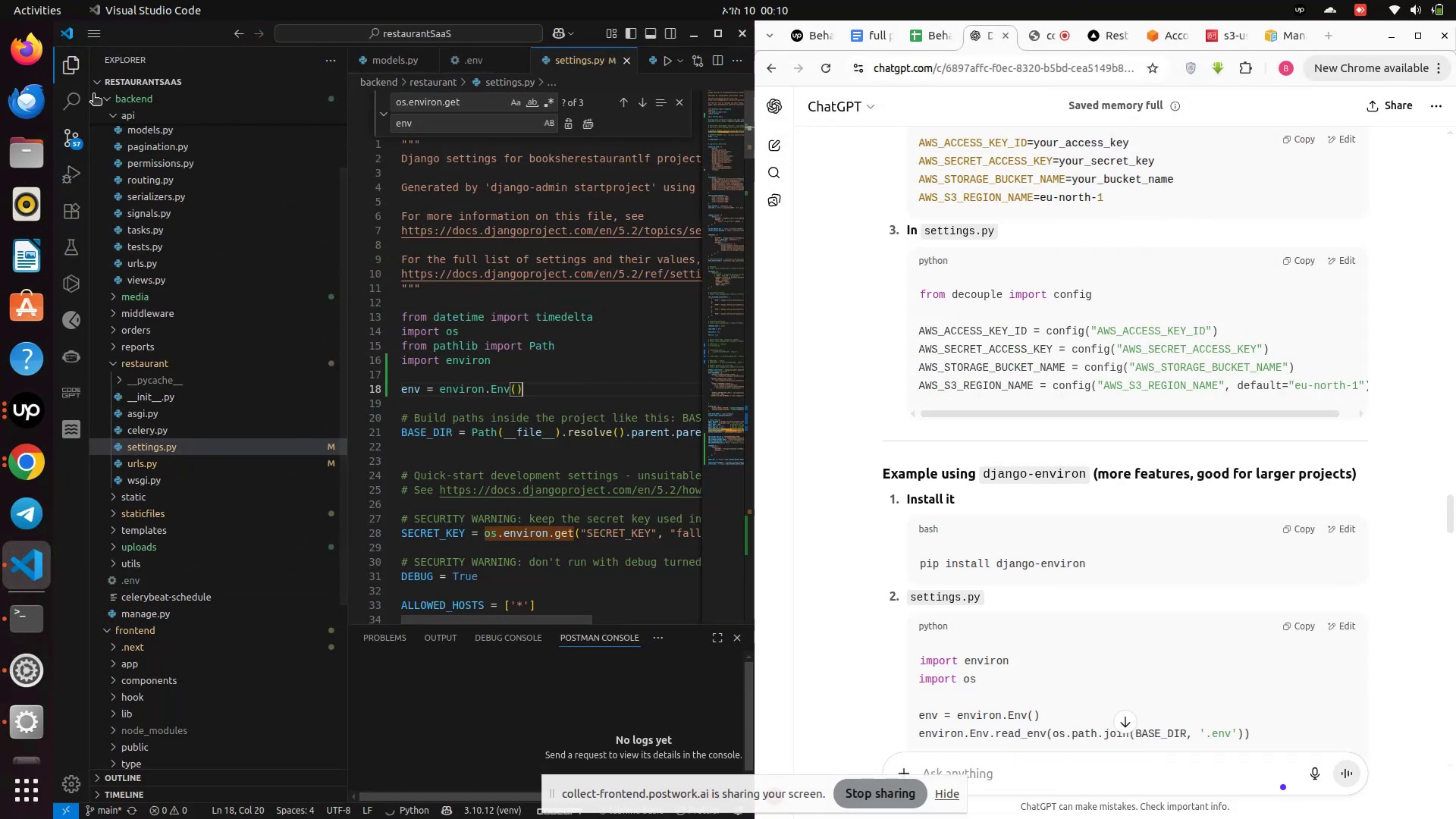 
left_click([76, 62])
 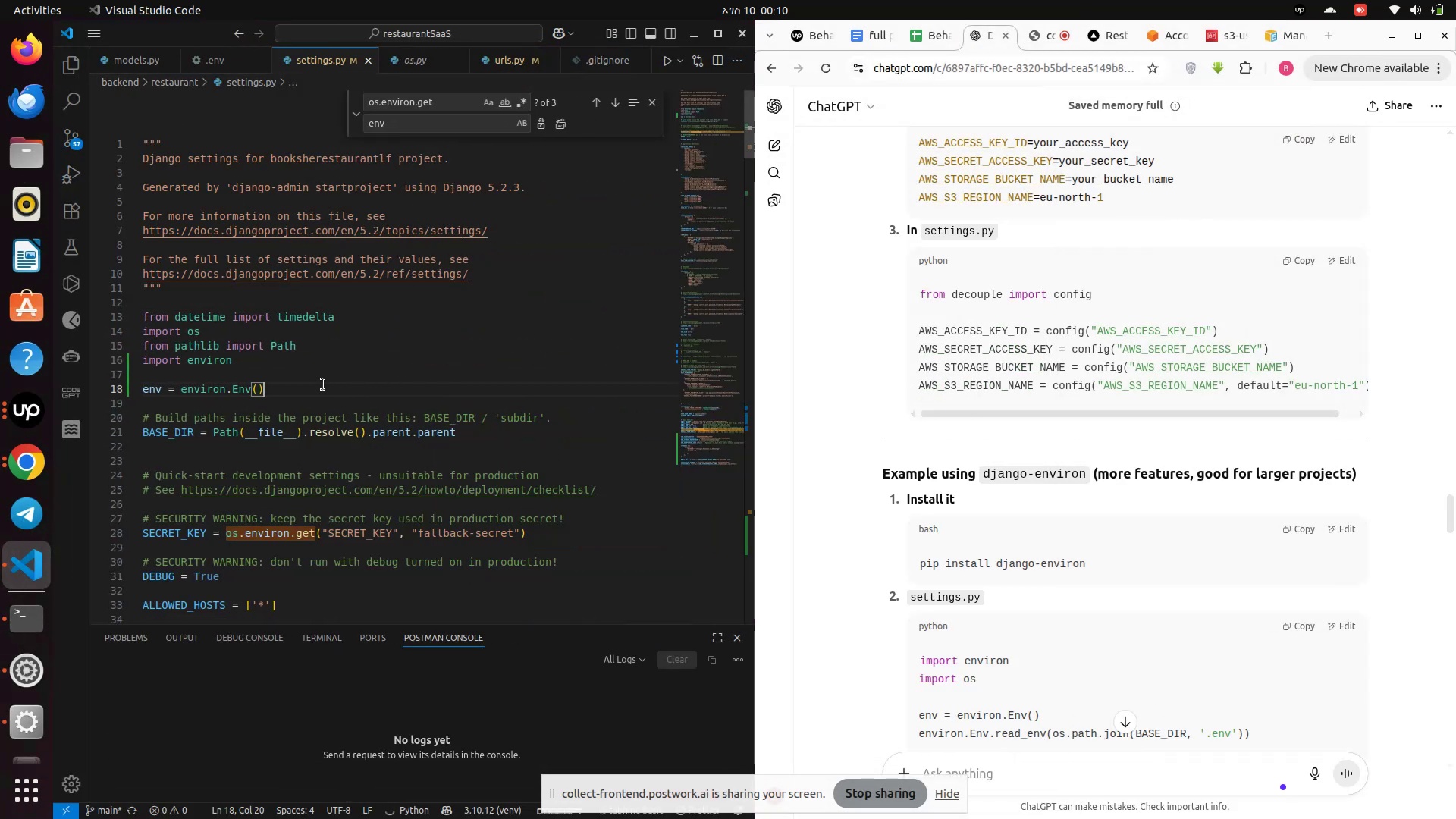 
key(Enter)
 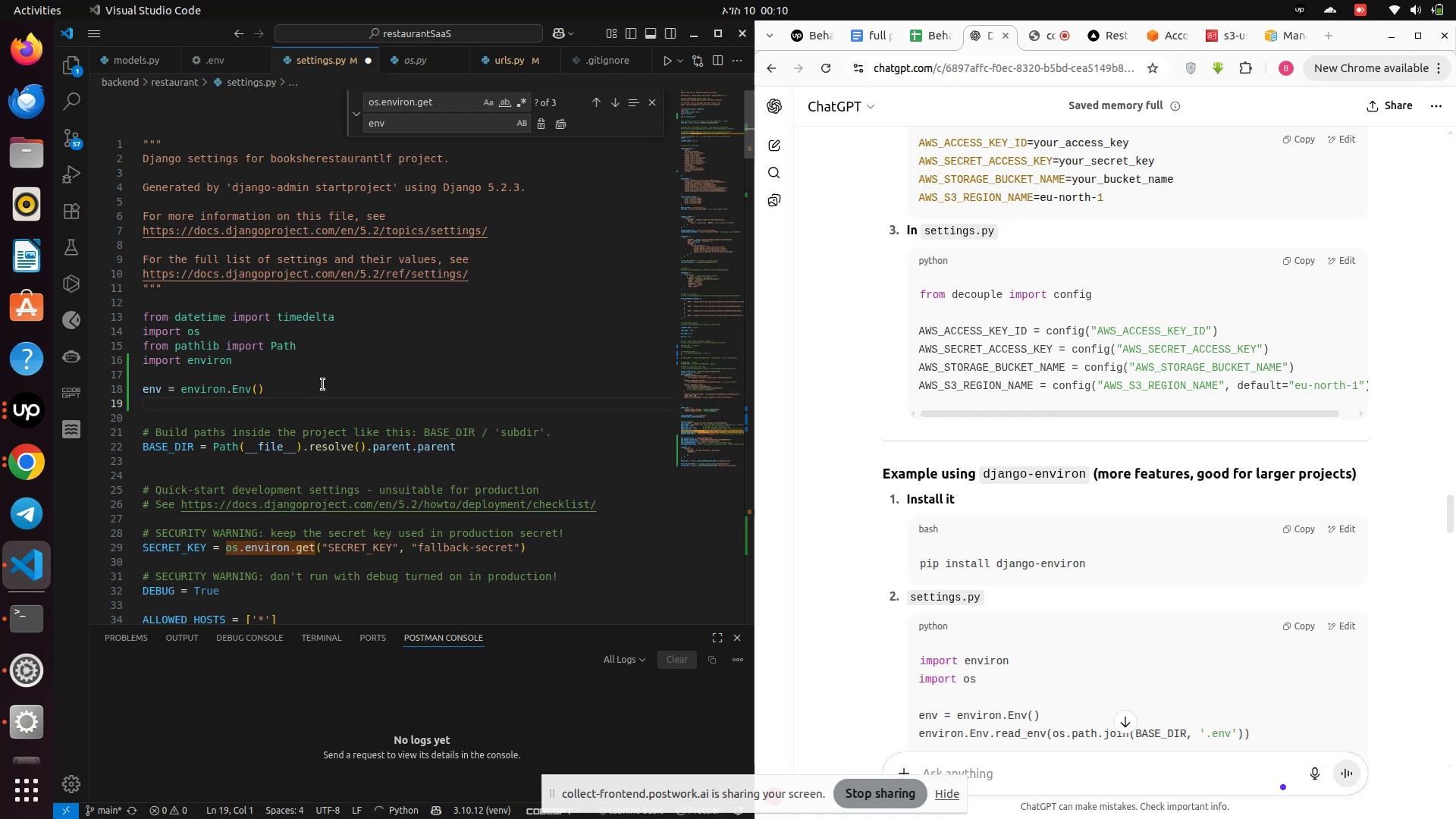 
wait(5.34)
 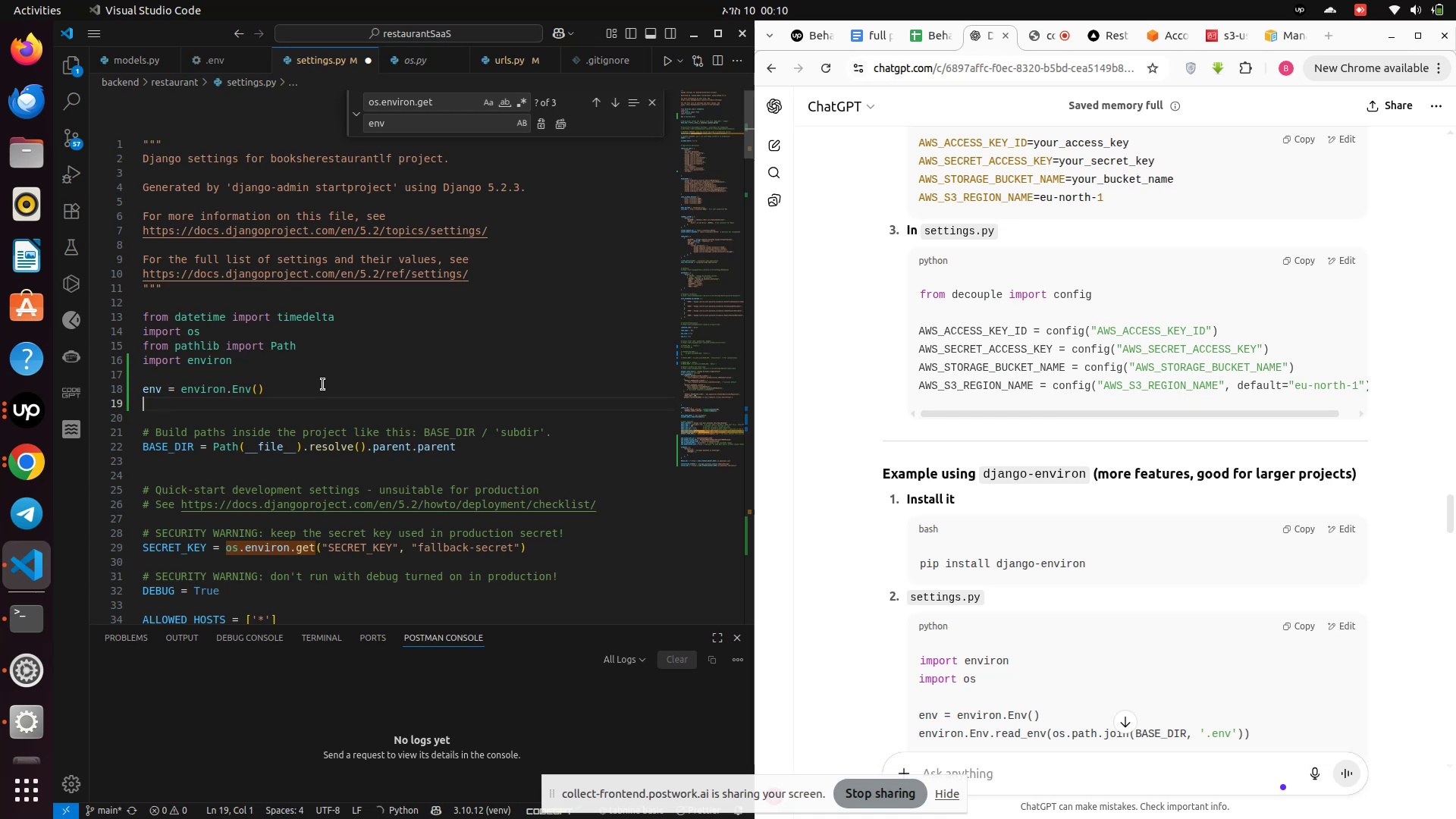 
type(env)
key(Backspace)
 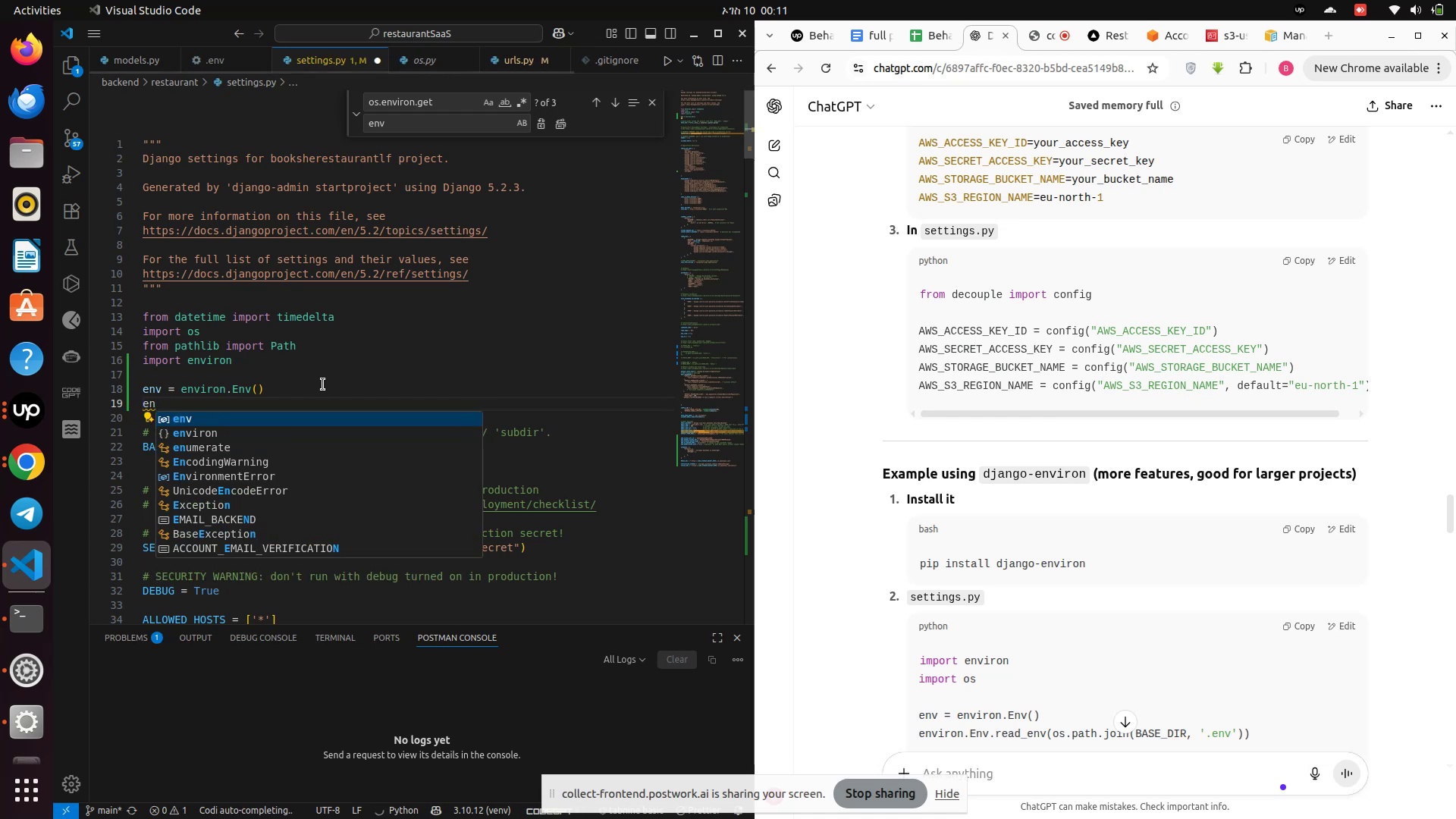 
key(ArrowDown)
 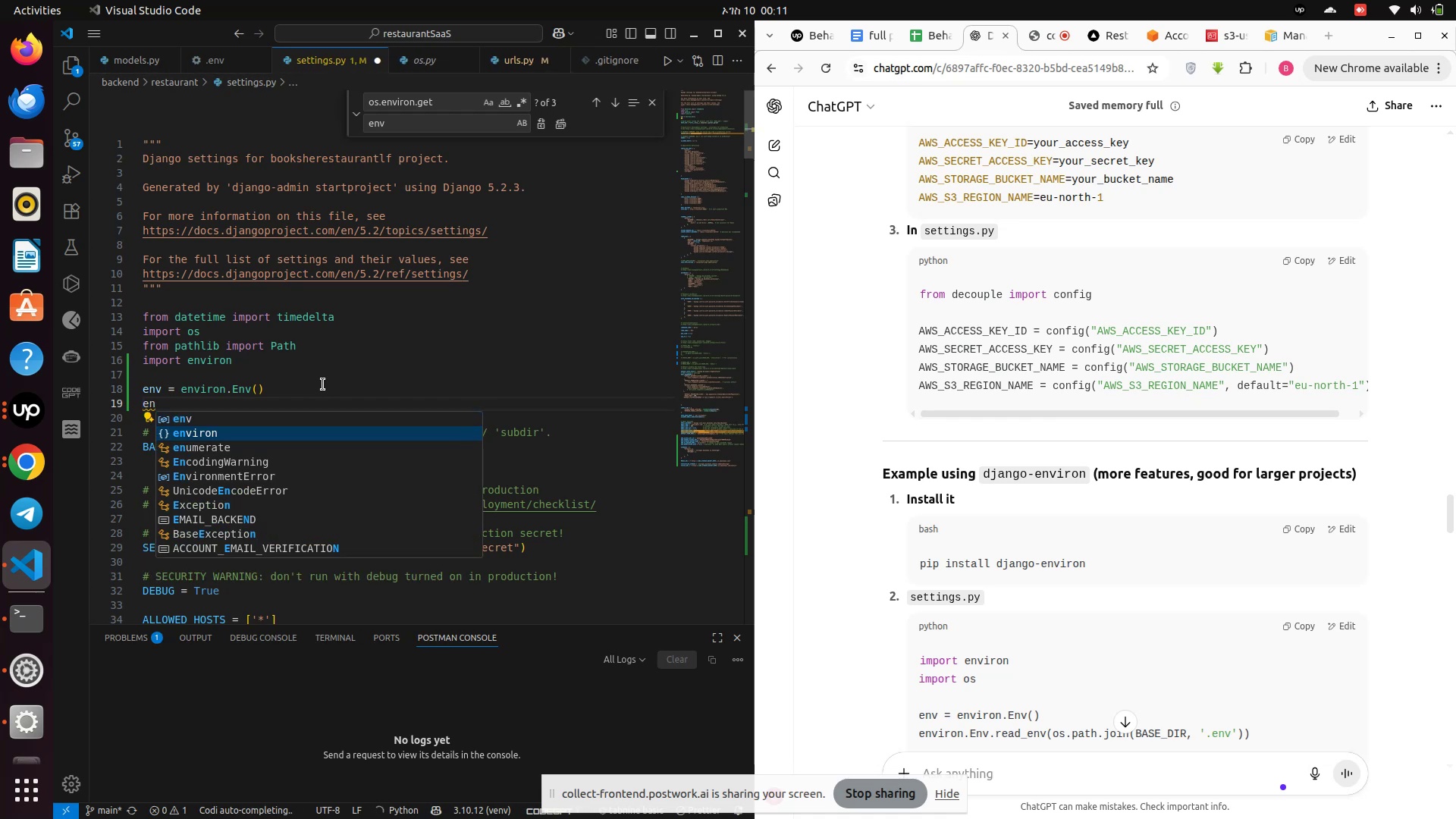 
key(Enter)
 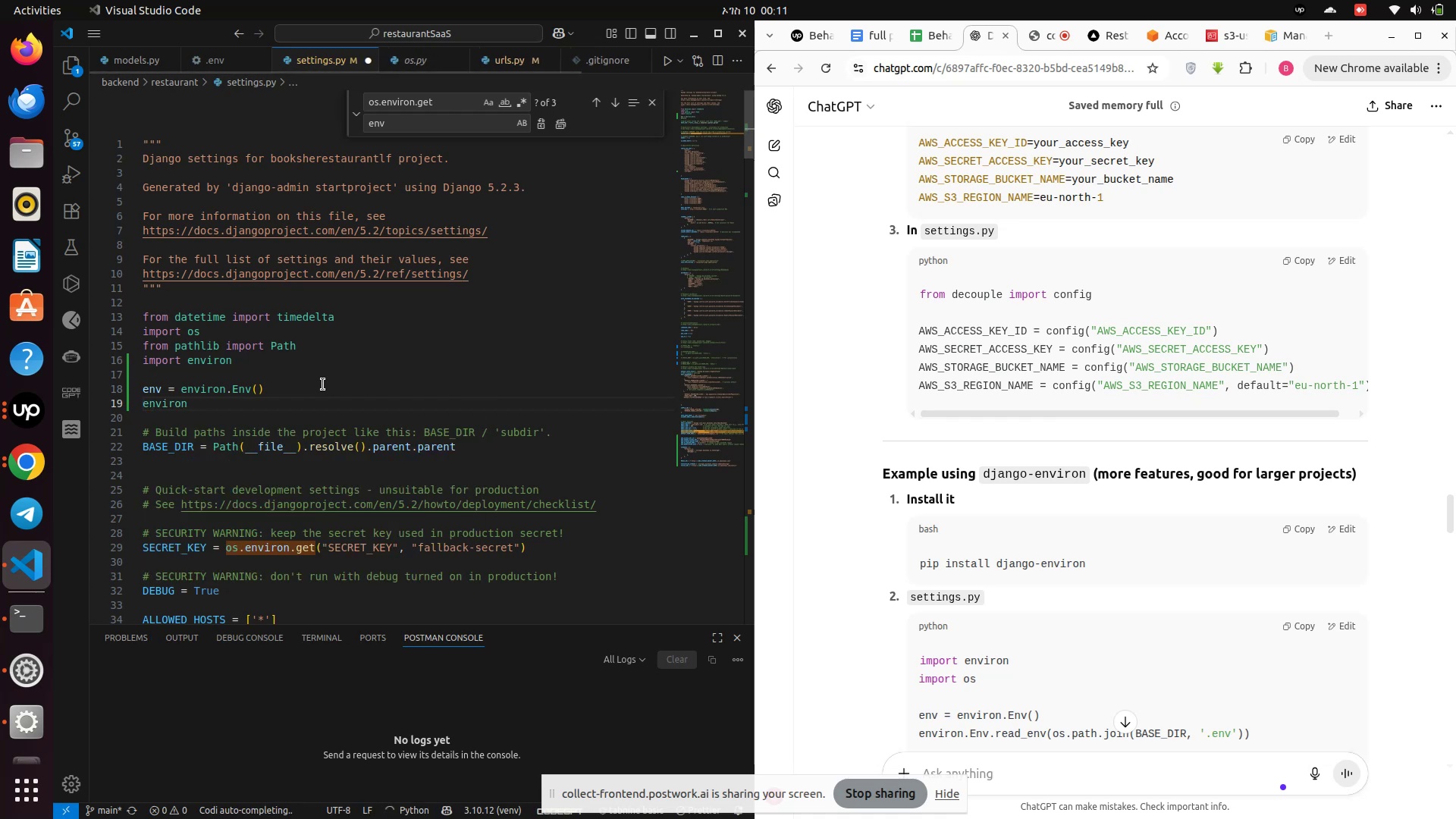 
key(Period)
 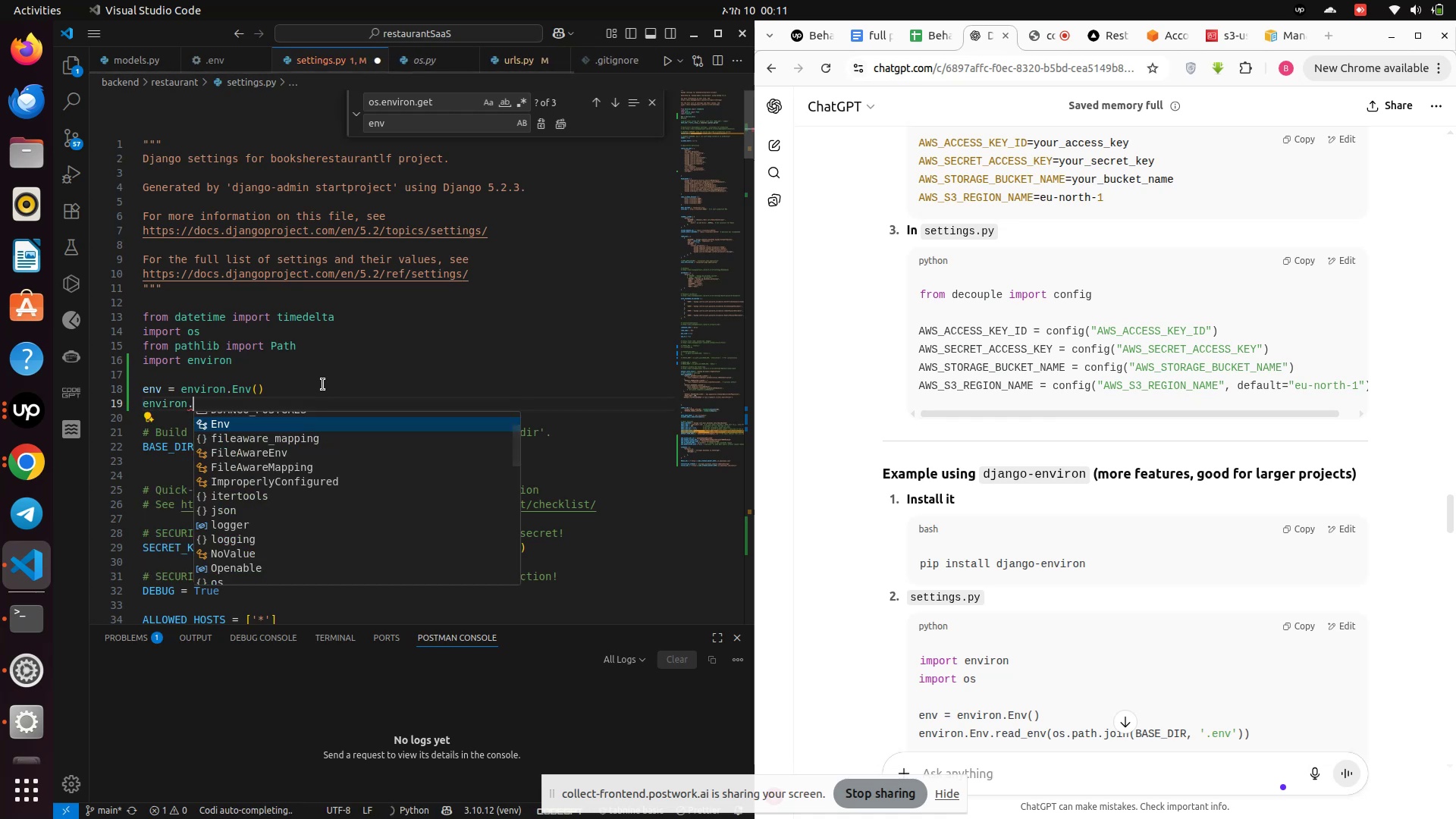 
key(Shift+ShiftRight)
 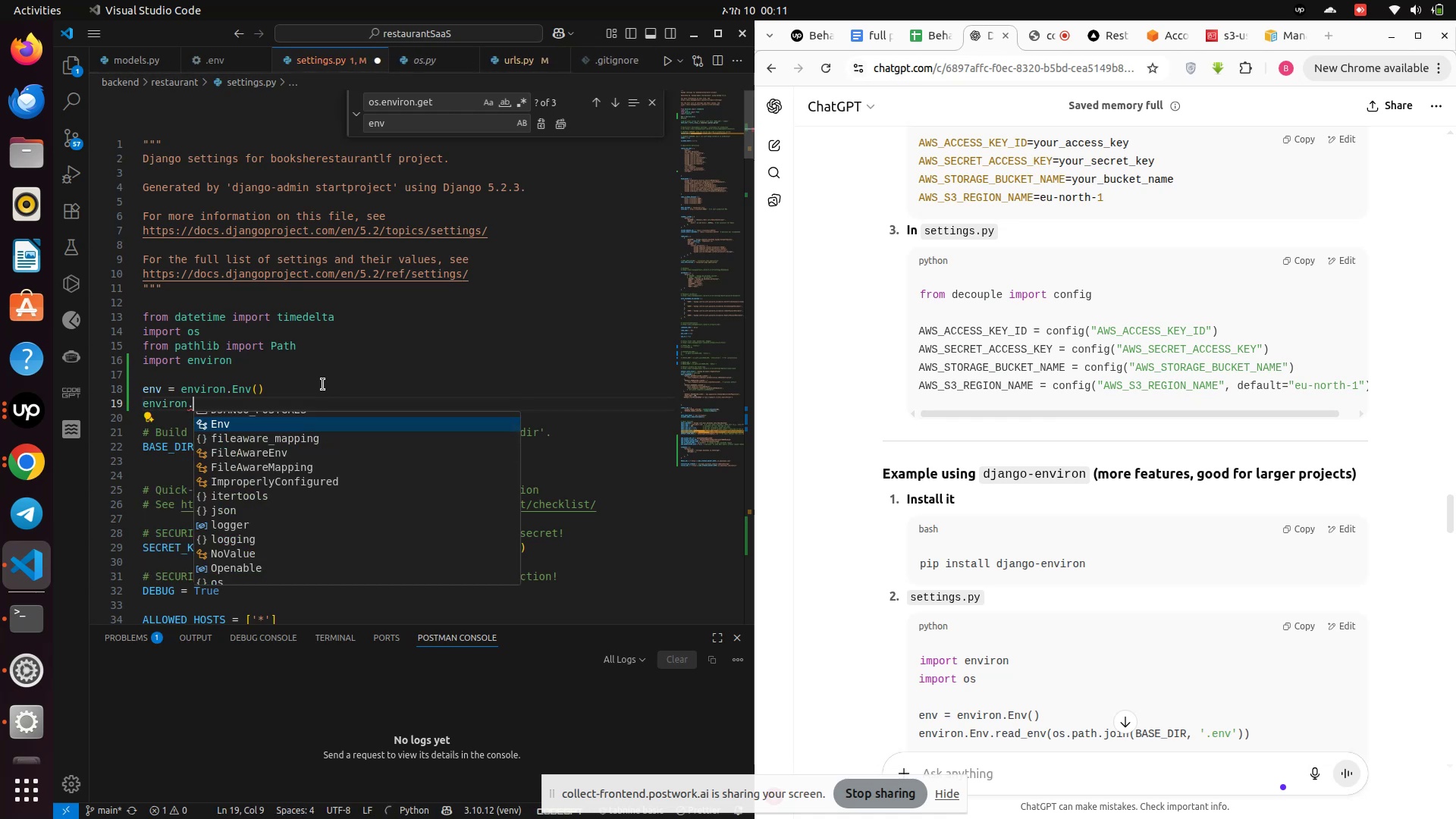 
key(Shift+E)
 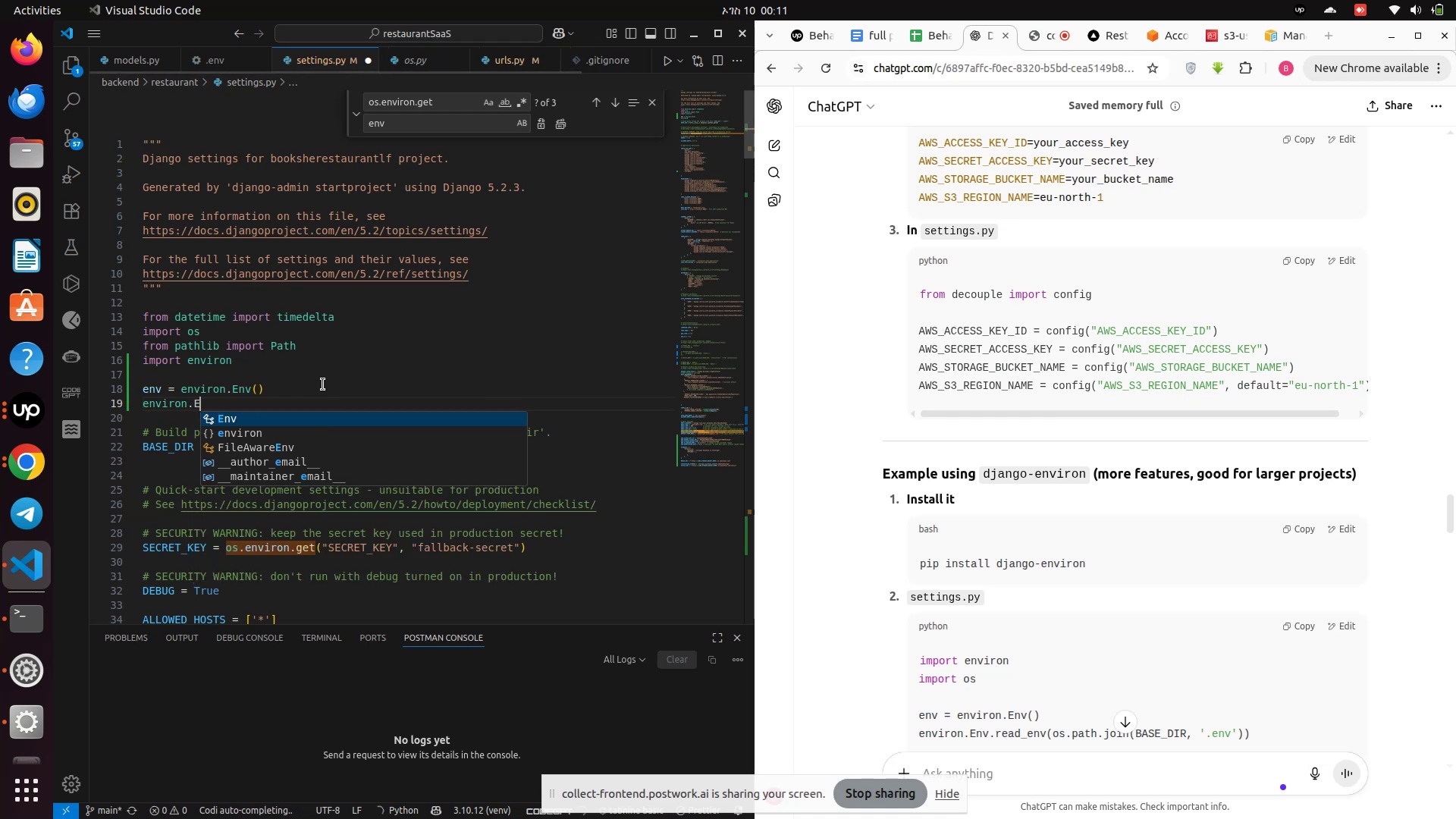 
key(Enter)
 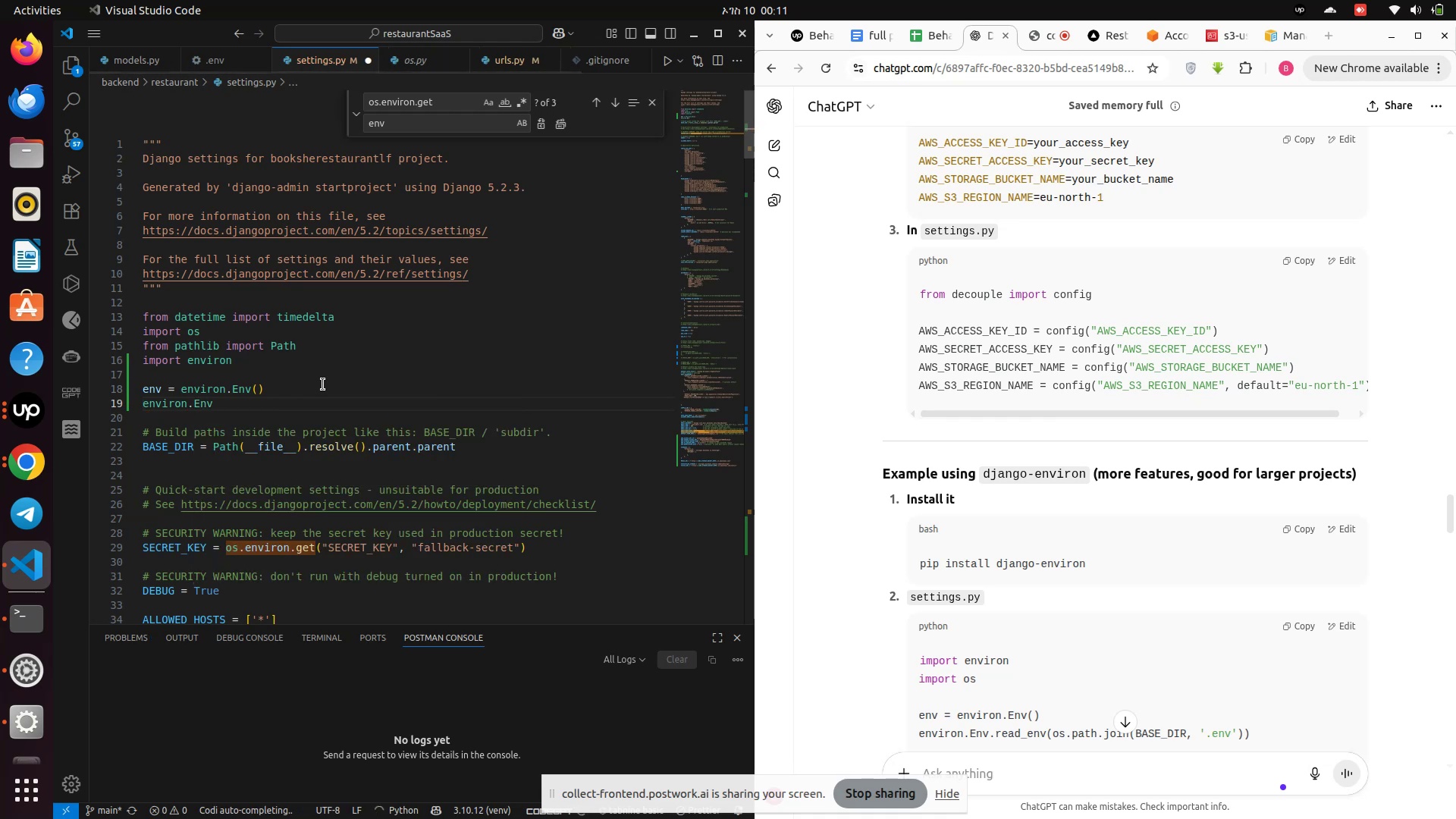 
type(.re)
 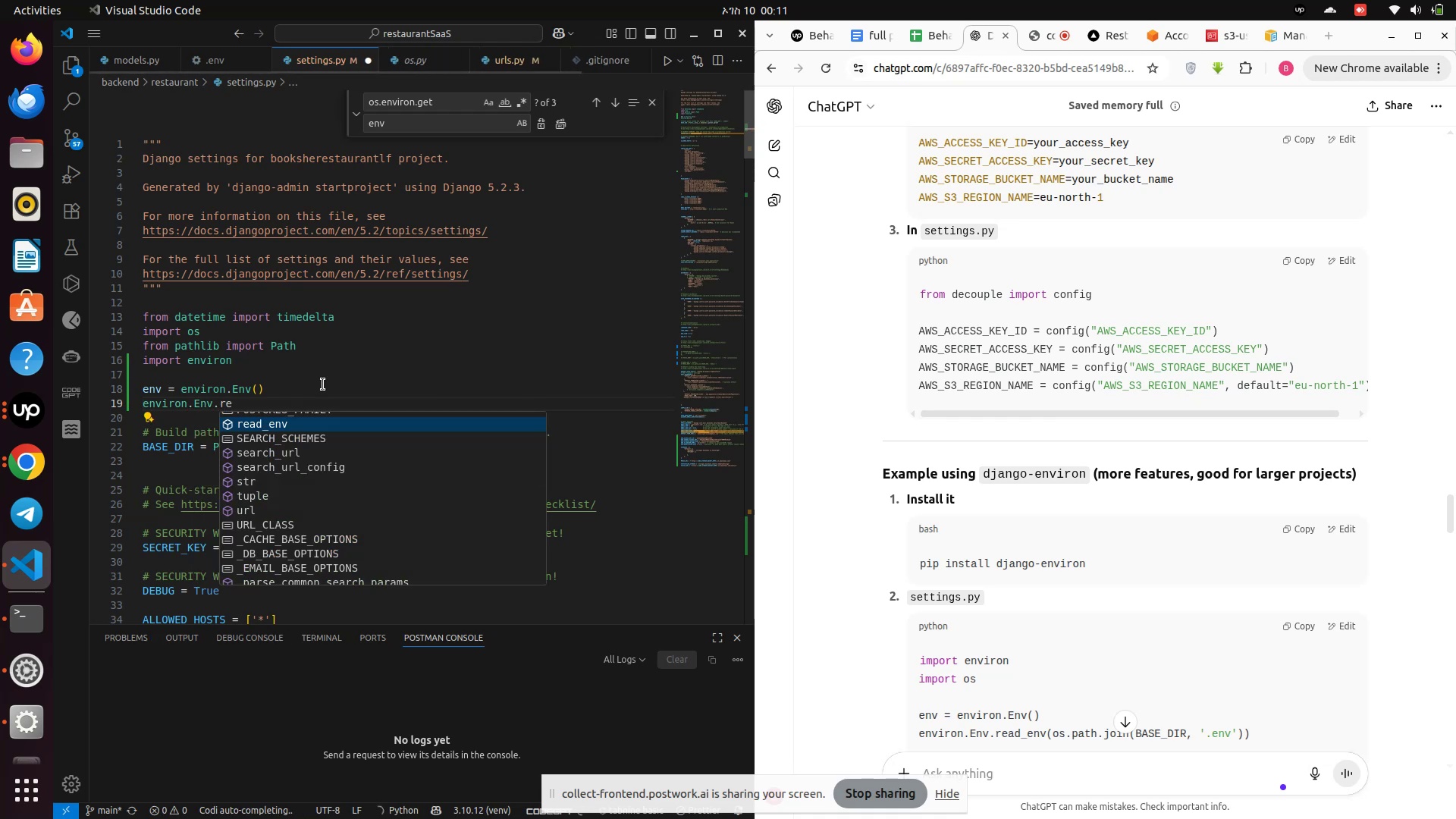 
key(Enter)
 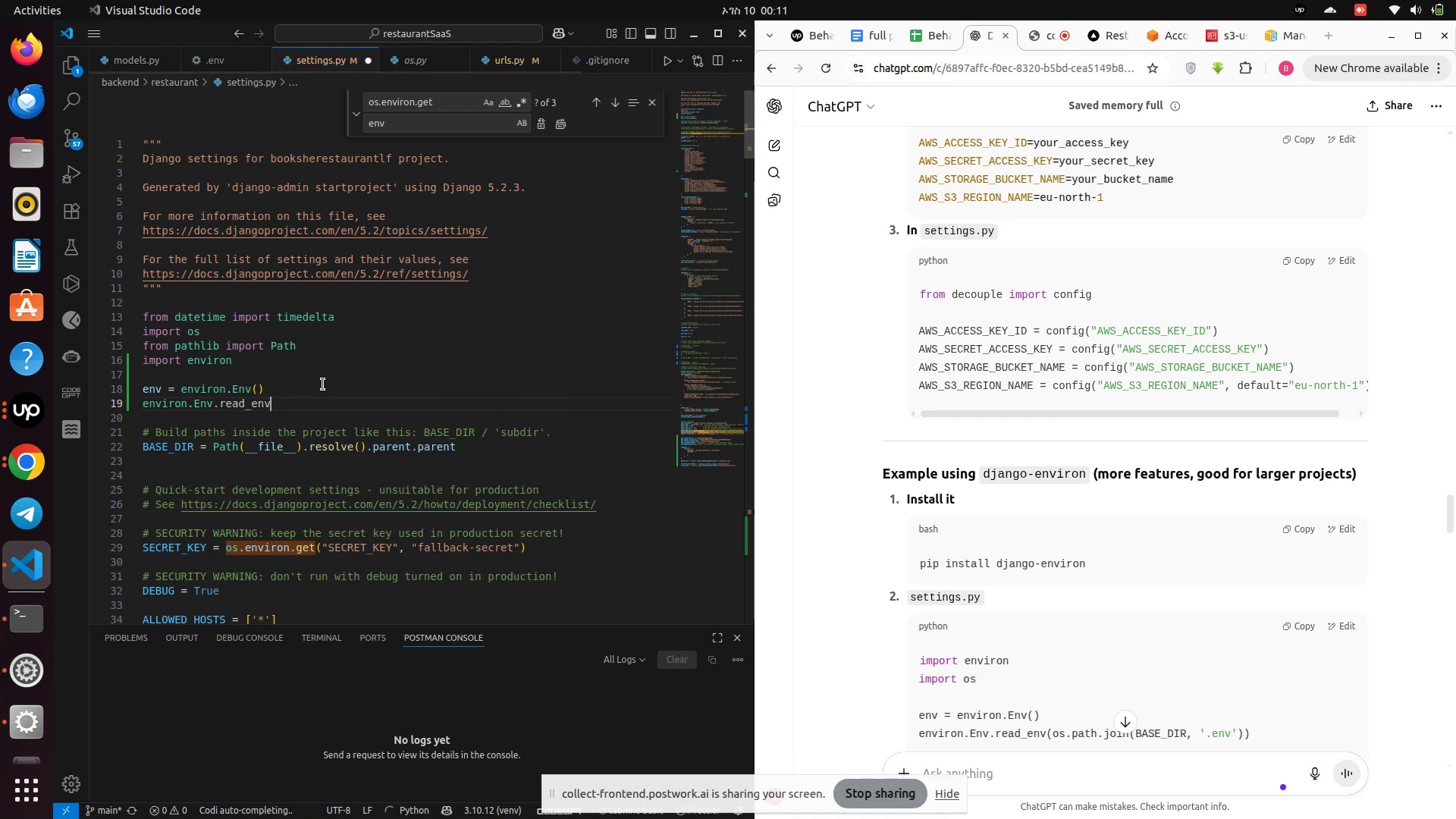 
type((os.pa)
 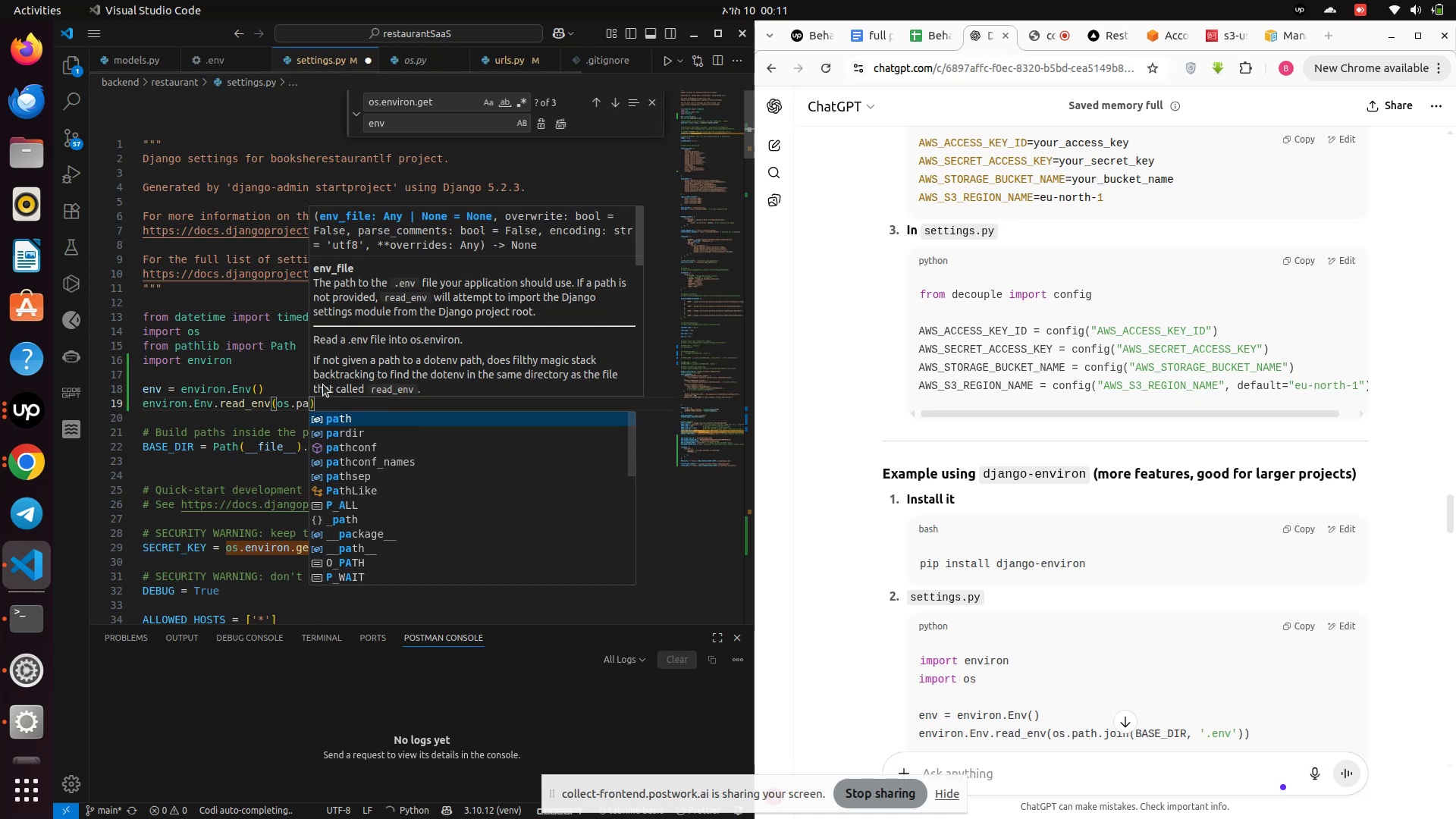 
key(Enter)
 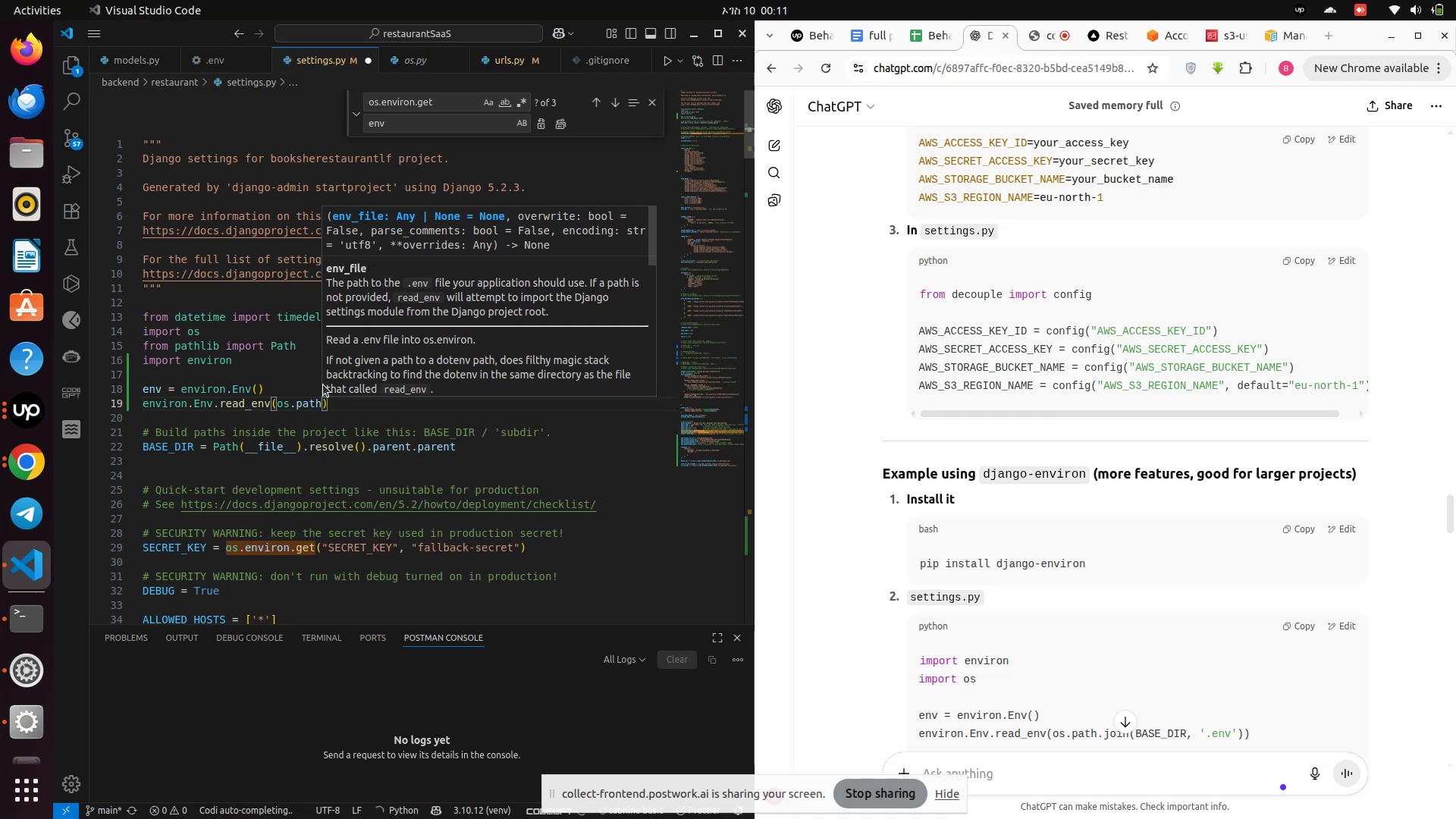 
type((BA)
 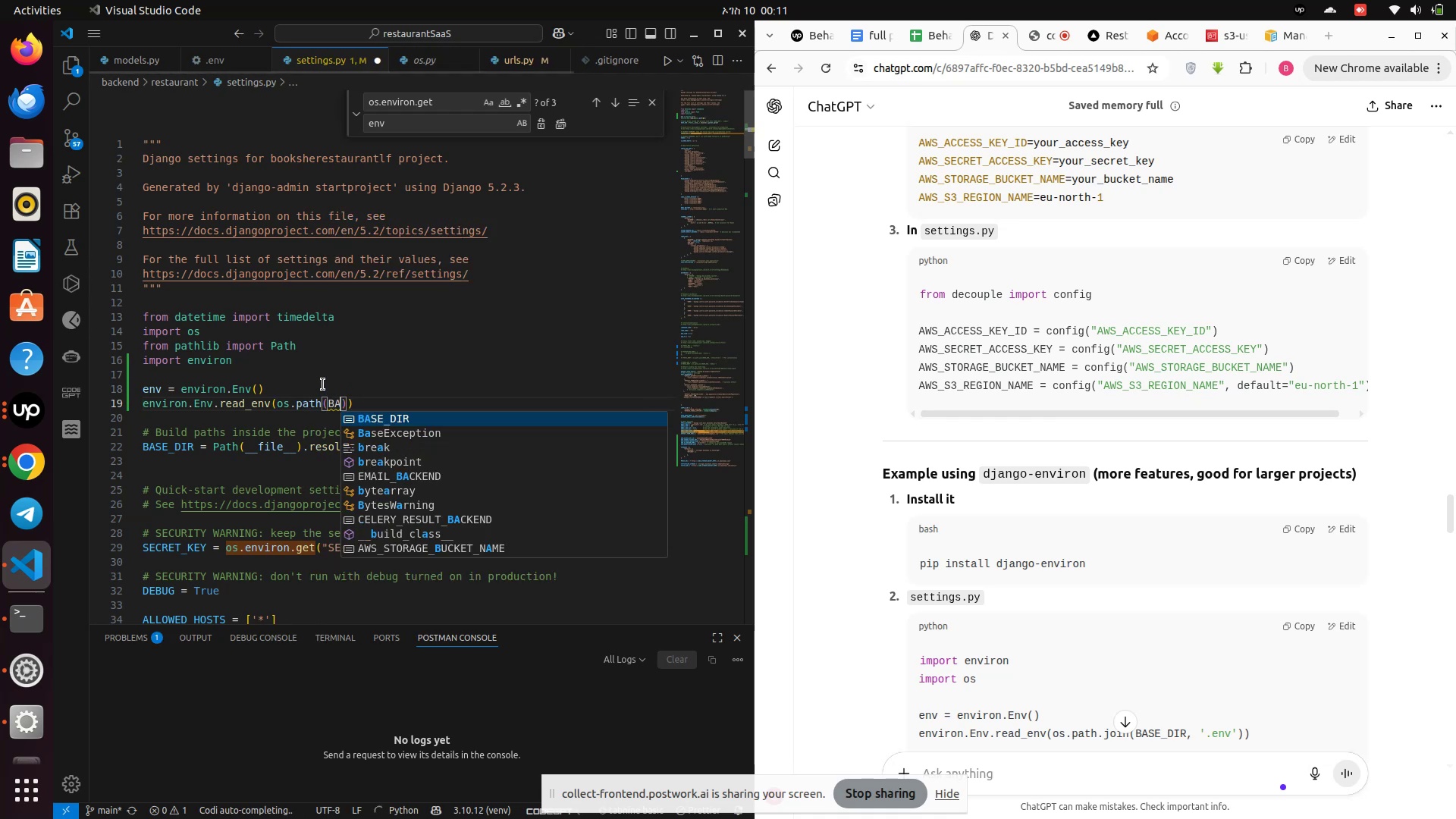 
key(Enter)
 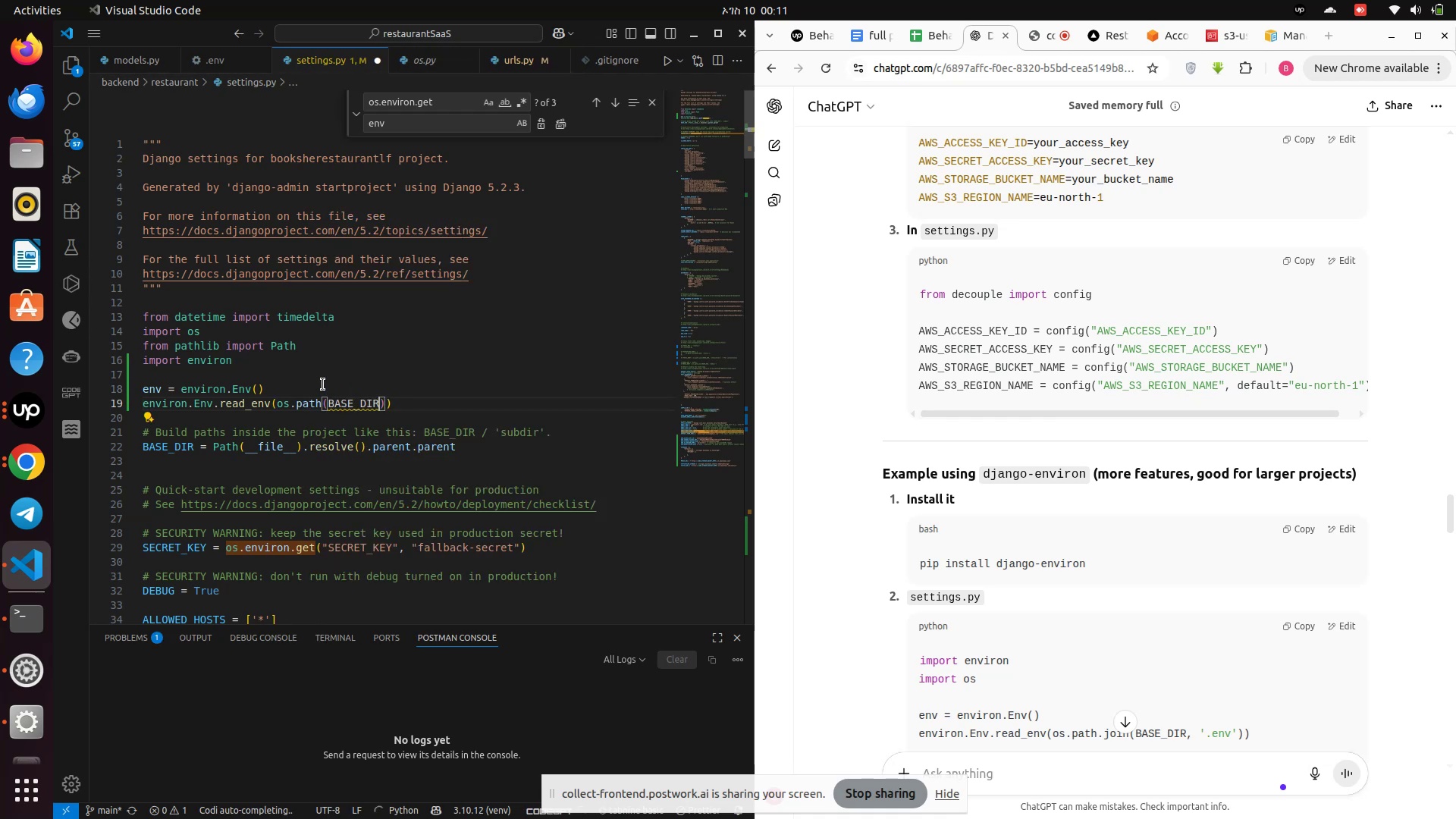 
key(Comma)
 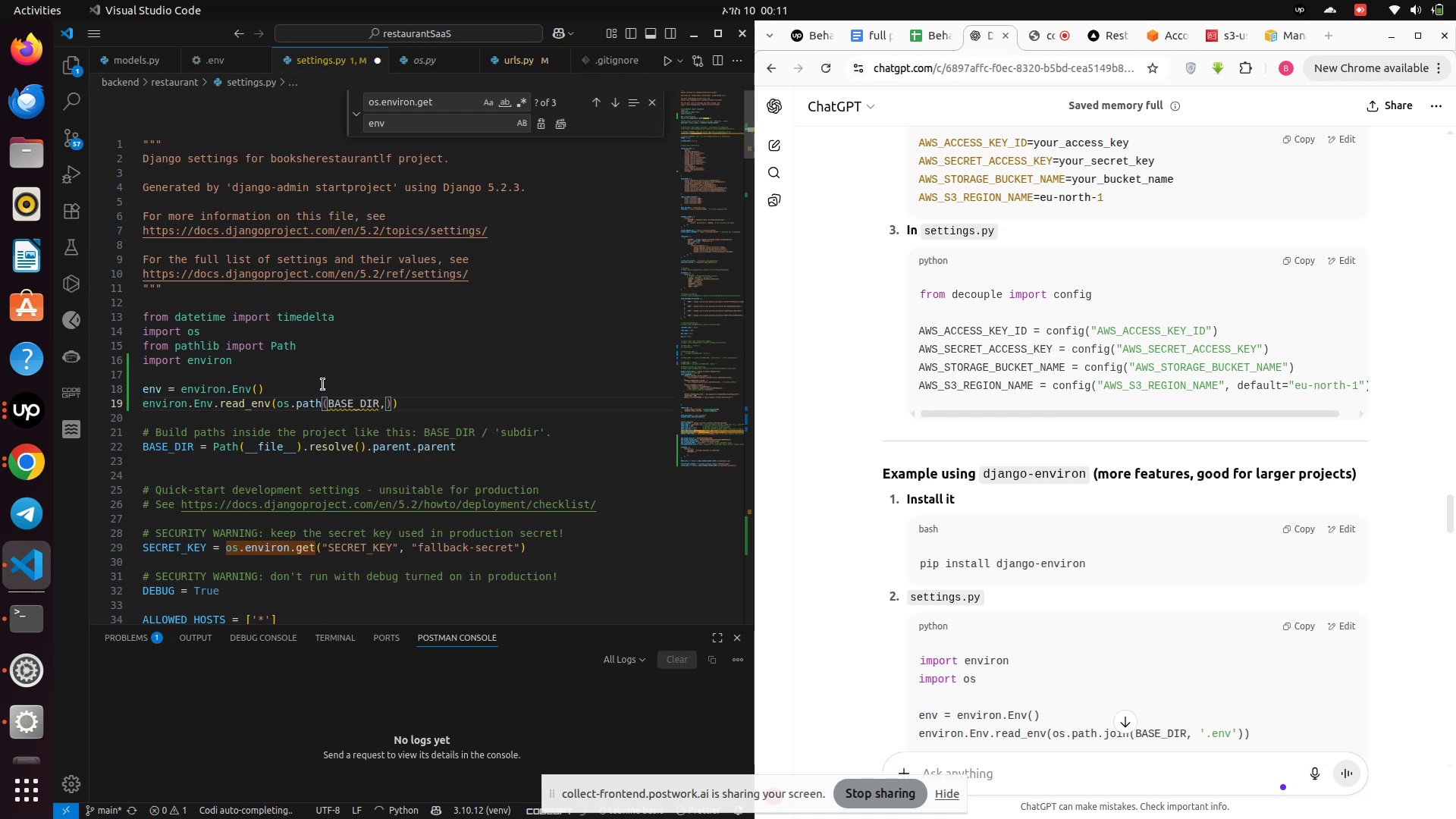 
key(Space)
 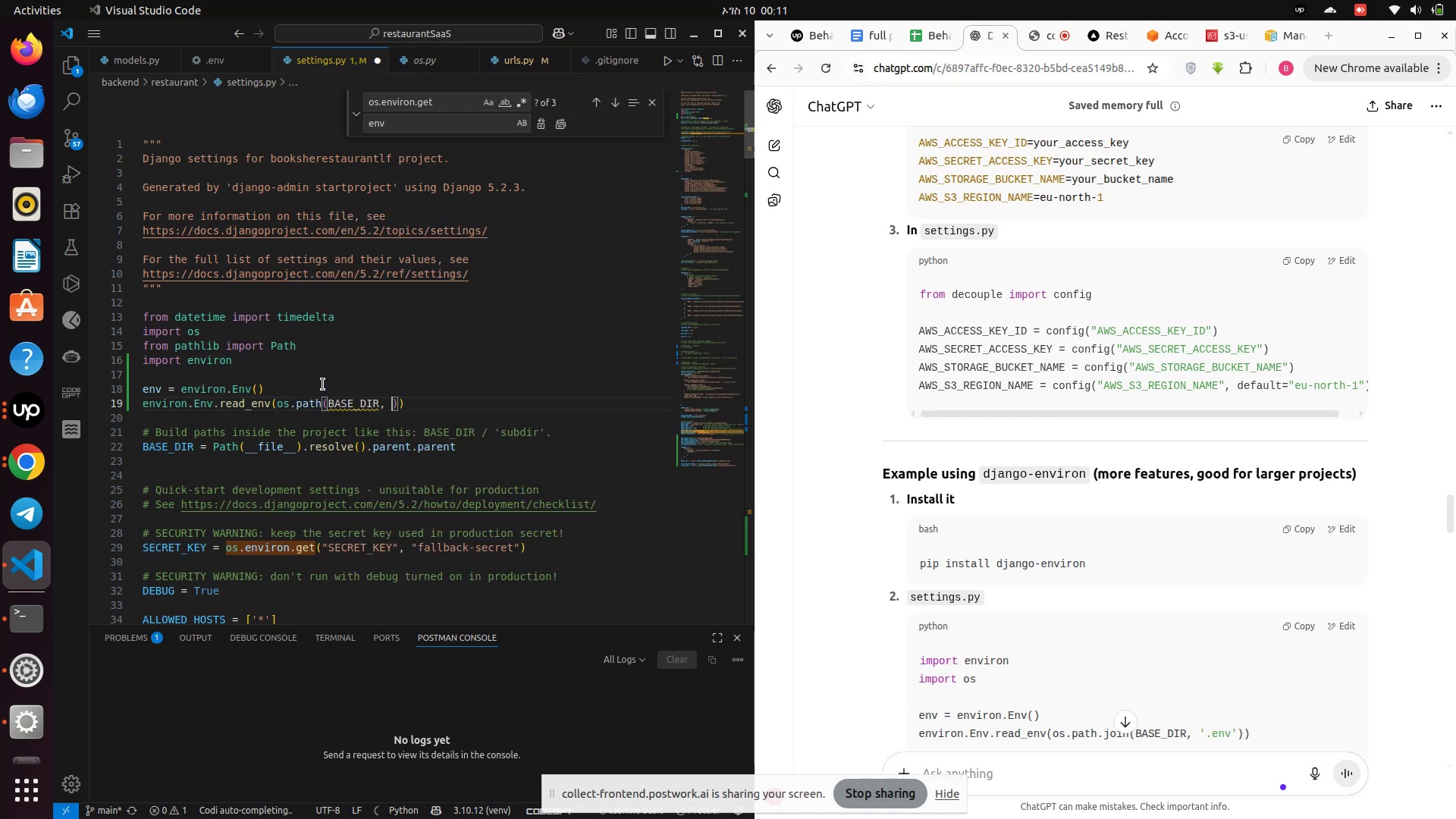 
key(Quote)
 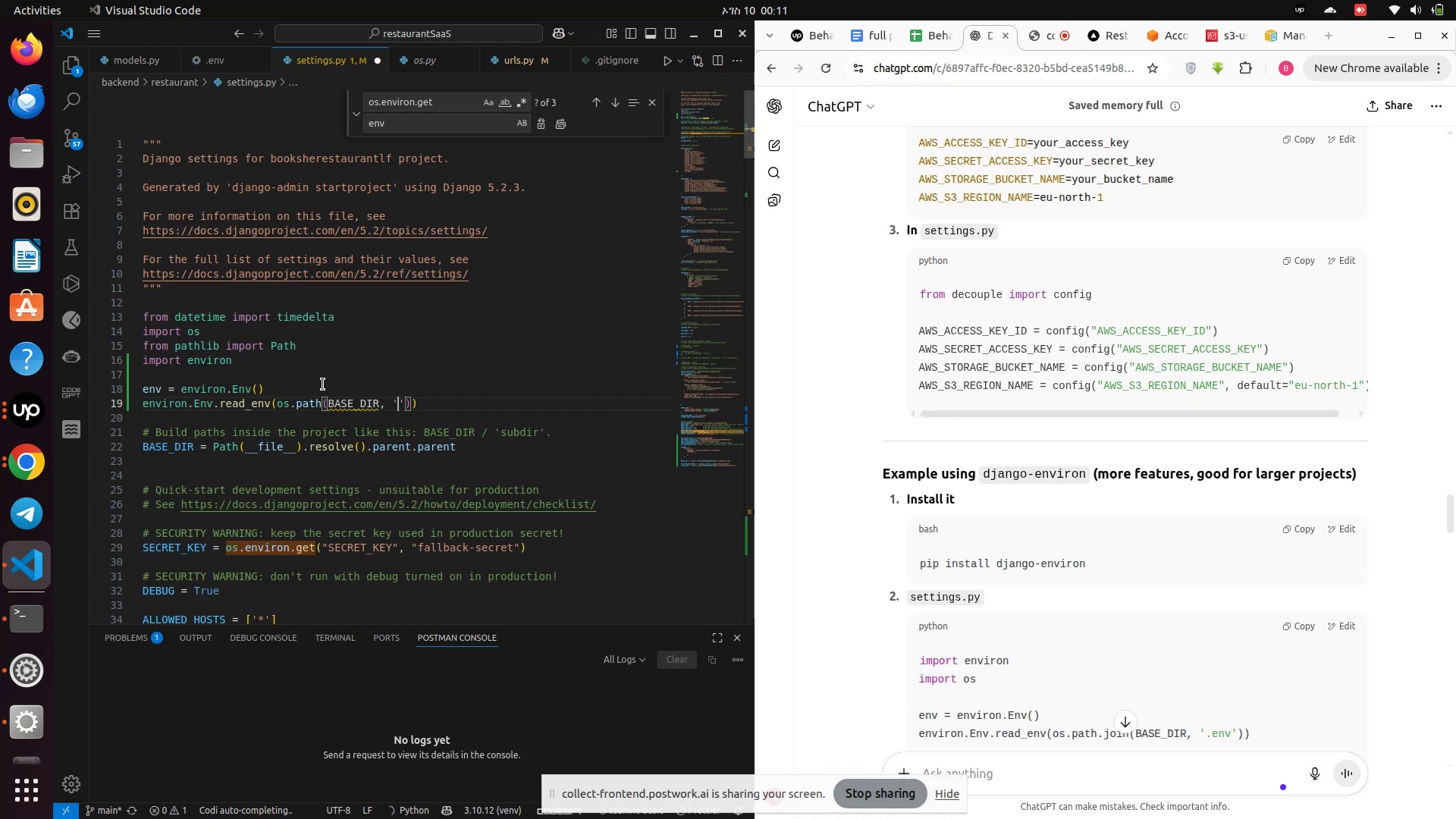 
type(..)
key(Backspace)
type(env)
 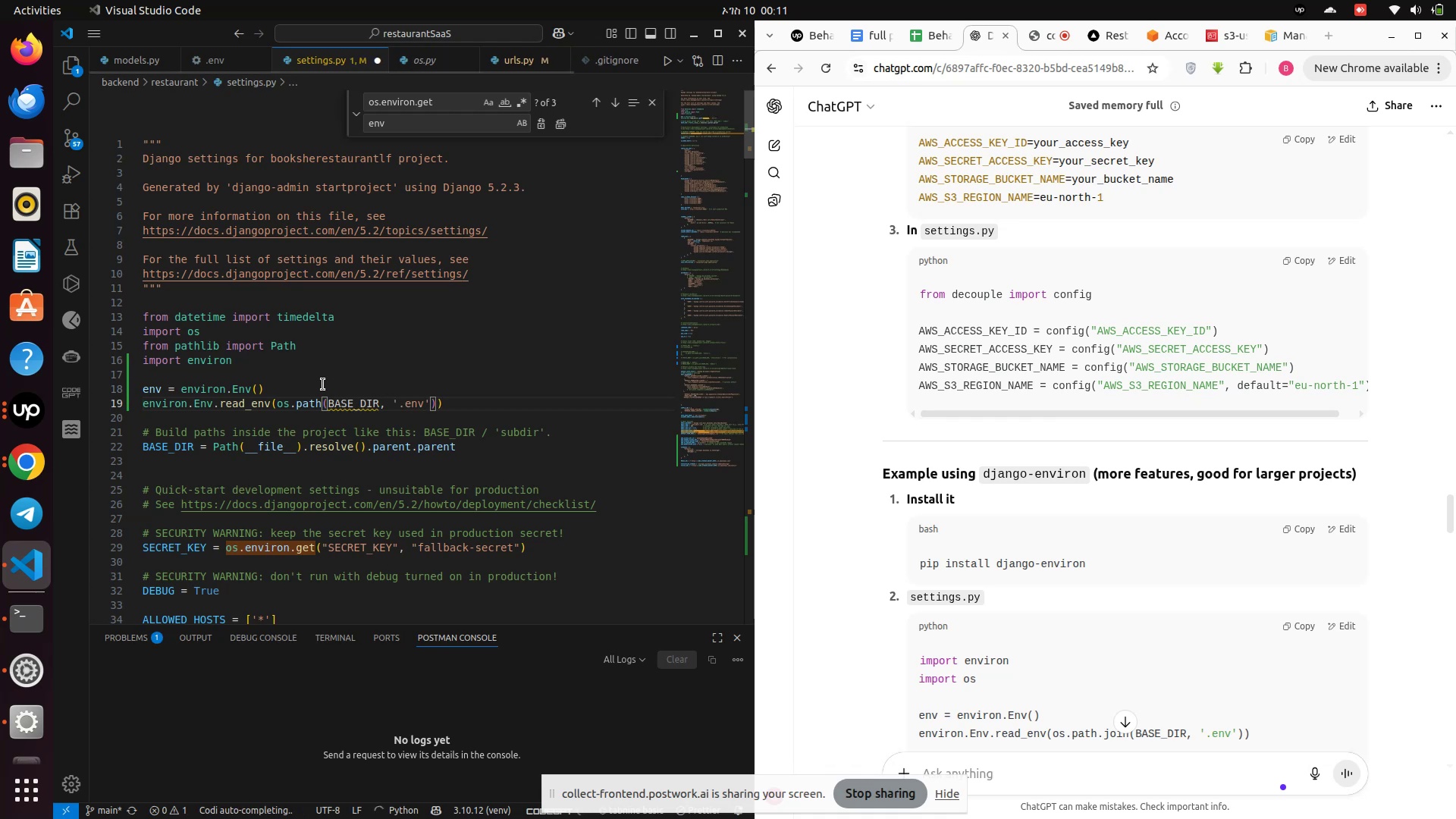 
key(Control+S)
 